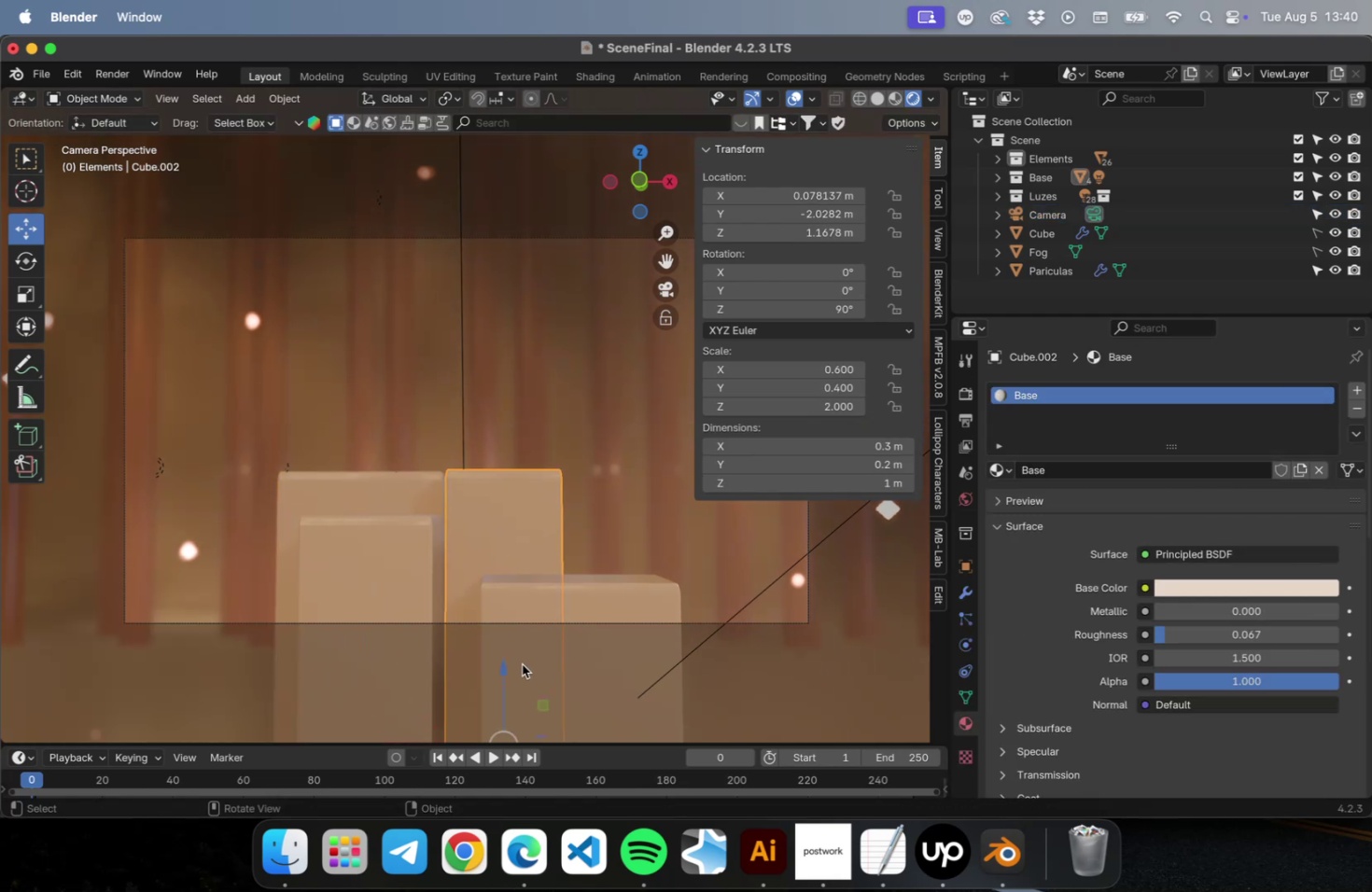 
left_click_drag(start_coordinate=[501, 665], to_coordinate=[497, 734])
 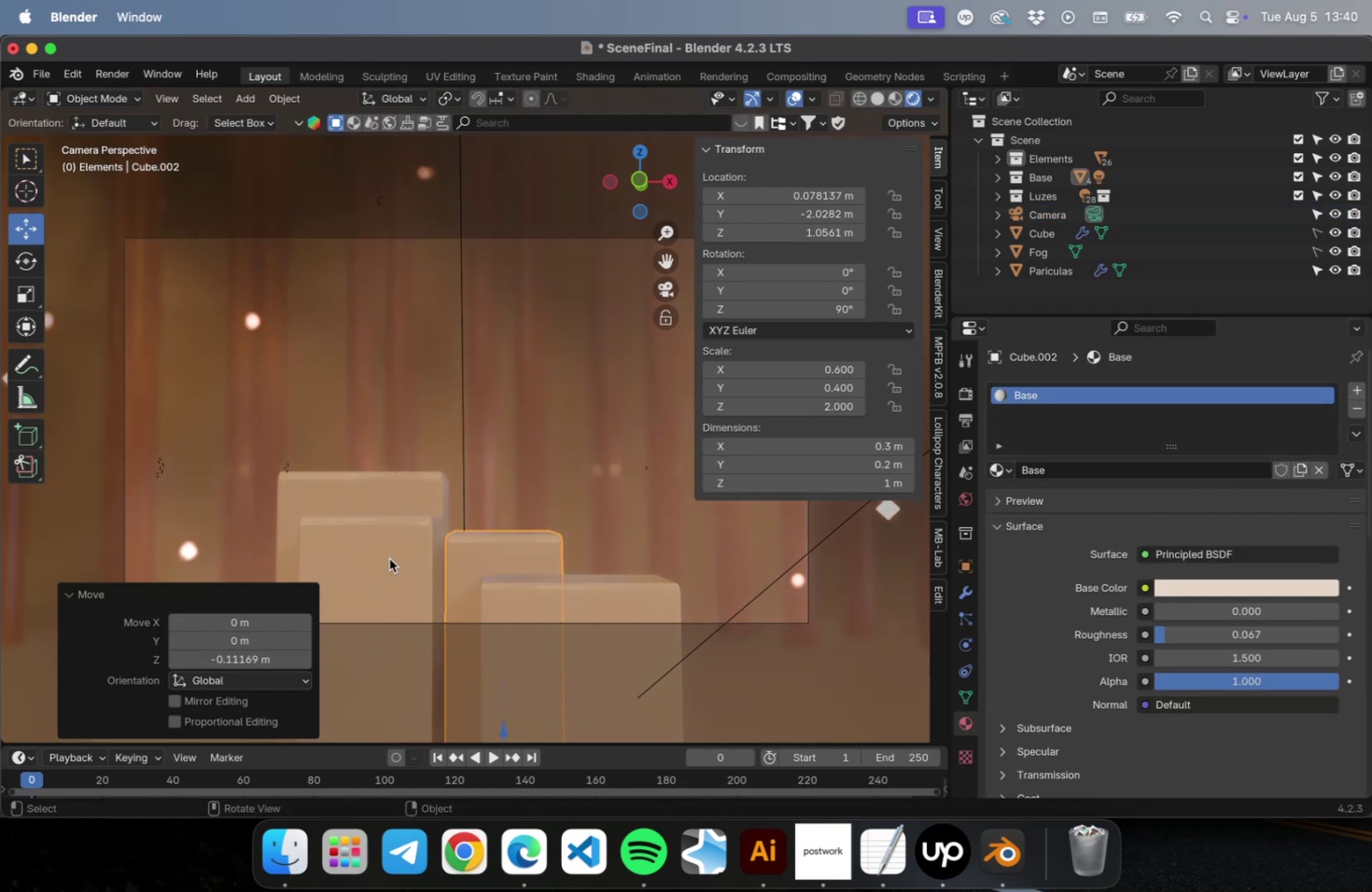 
left_click([389, 558])
 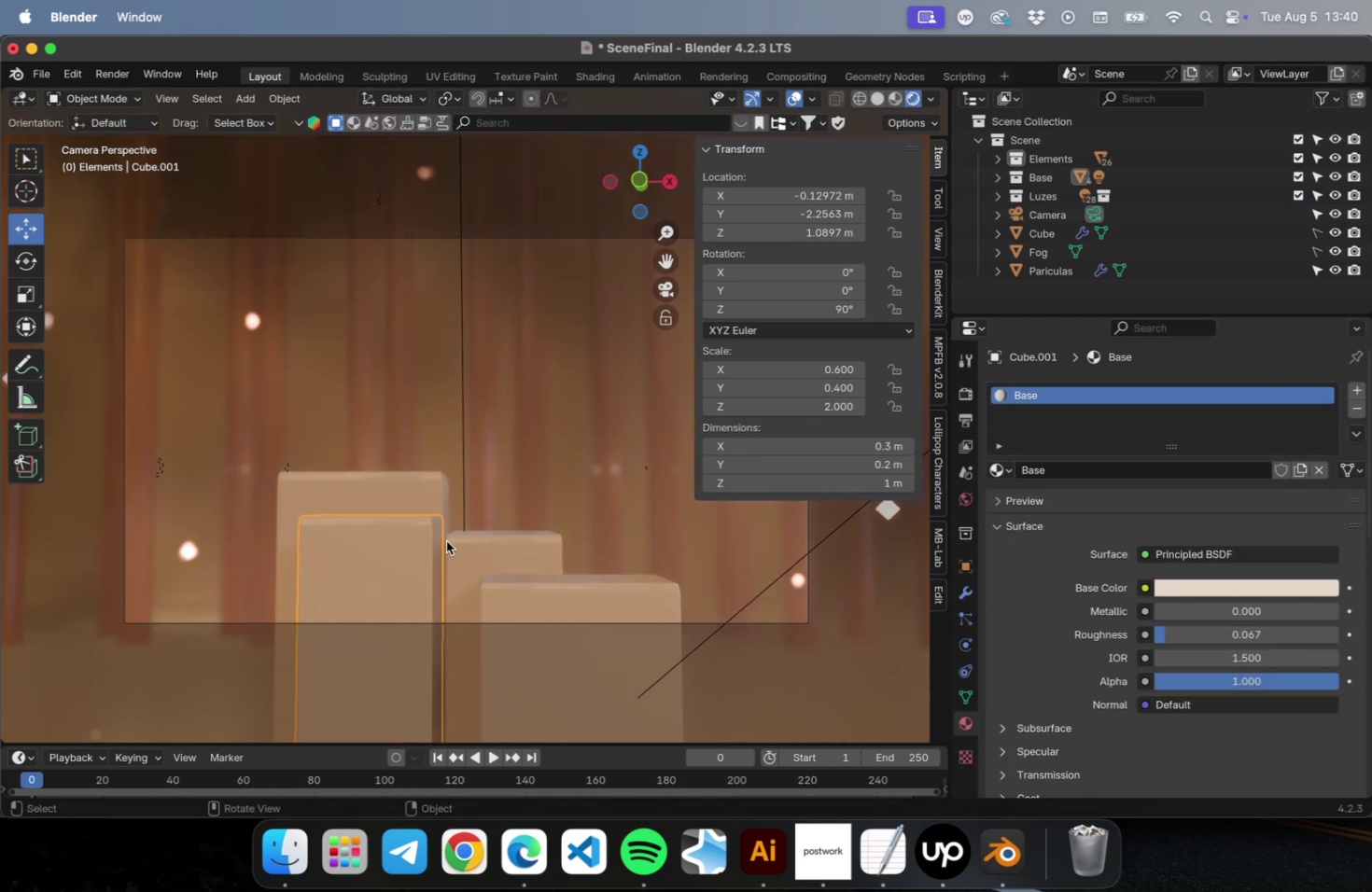 
scroll: coordinate [457, 537], scroll_direction: down, amount: 3.0
 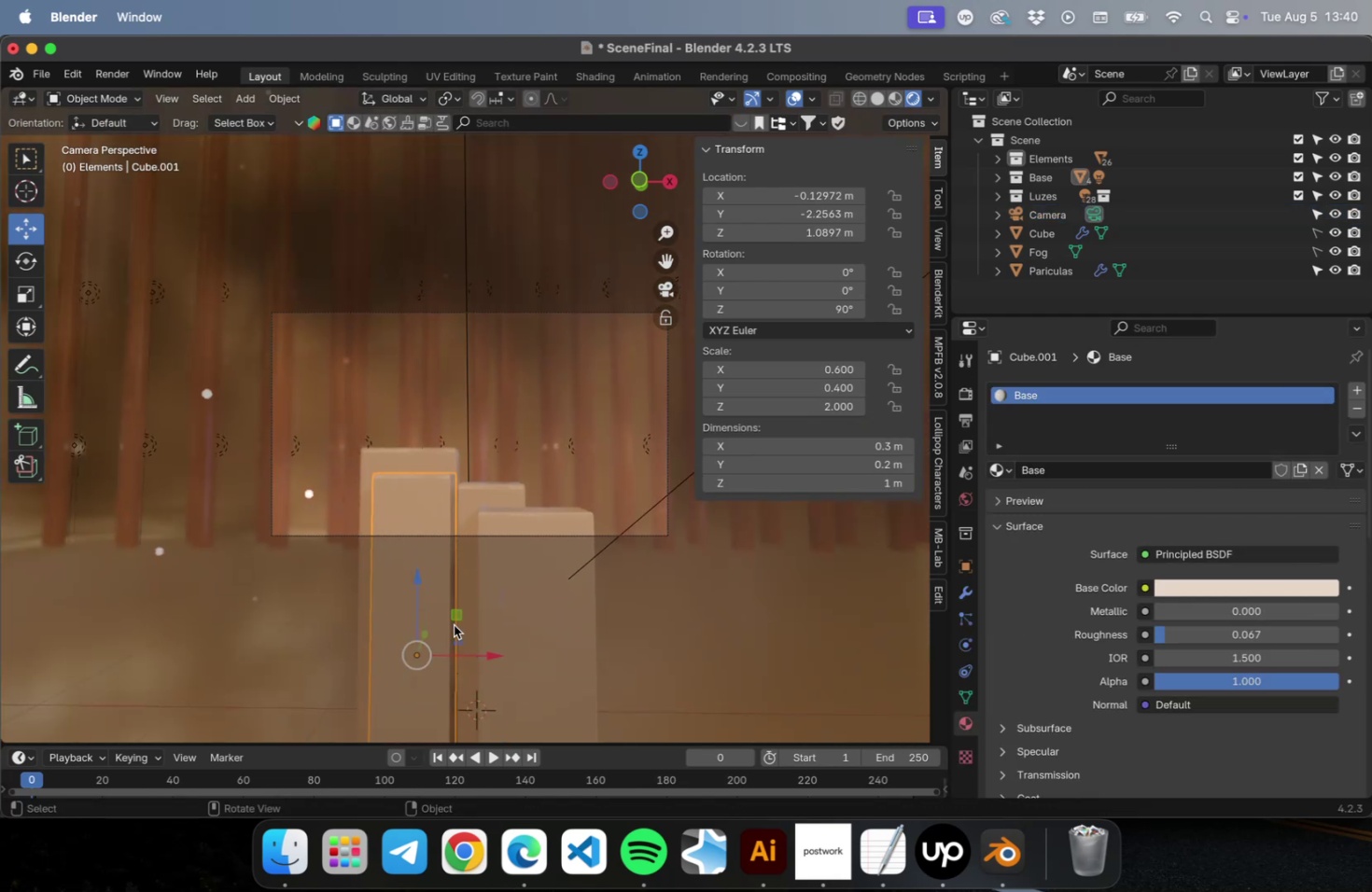 
left_click_drag(start_coordinate=[455, 619], to_coordinate=[474, 657])
 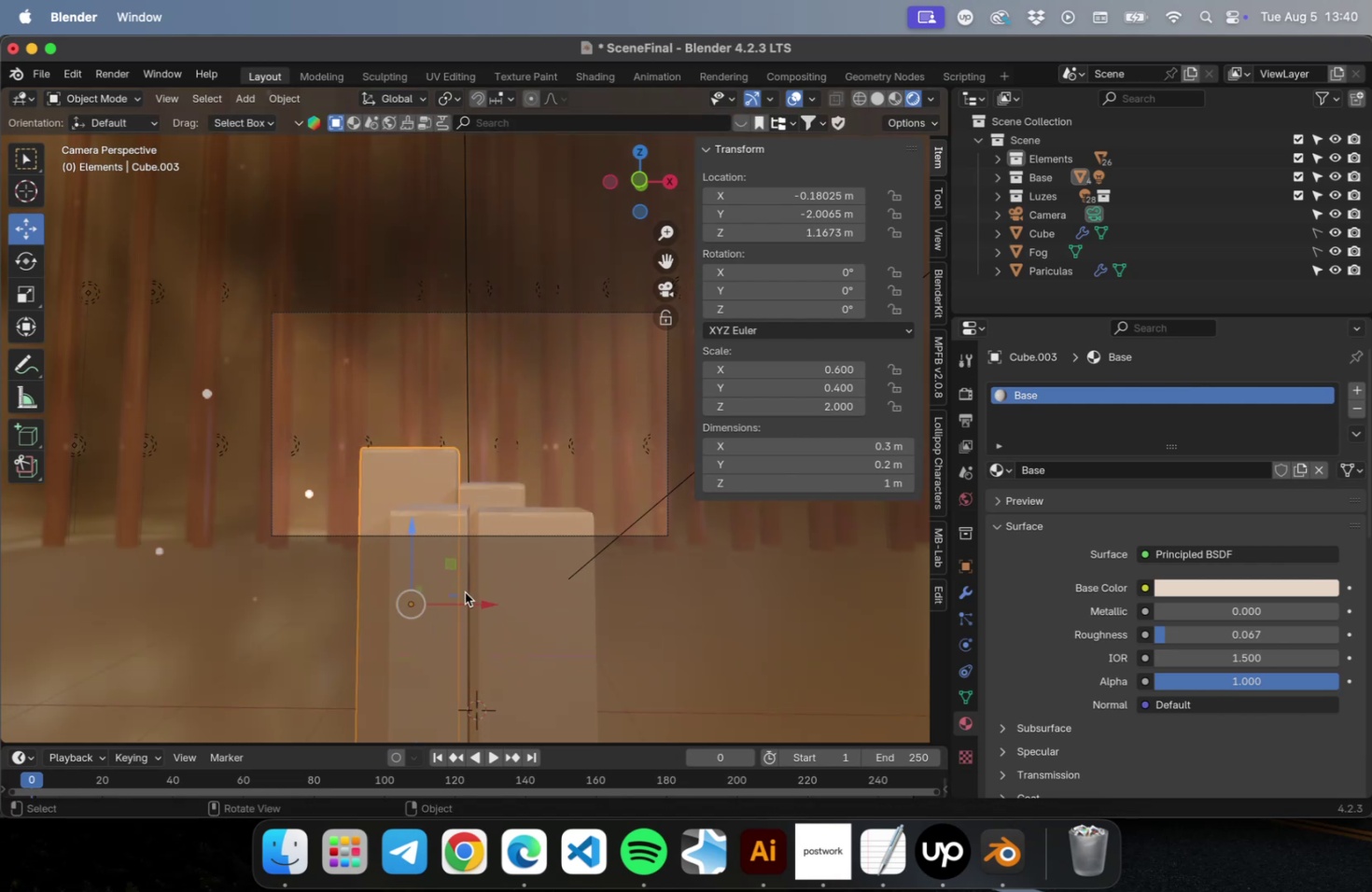 
left_click_drag(start_coordinate=[476, 604], to_coordinate=[485, 604])
 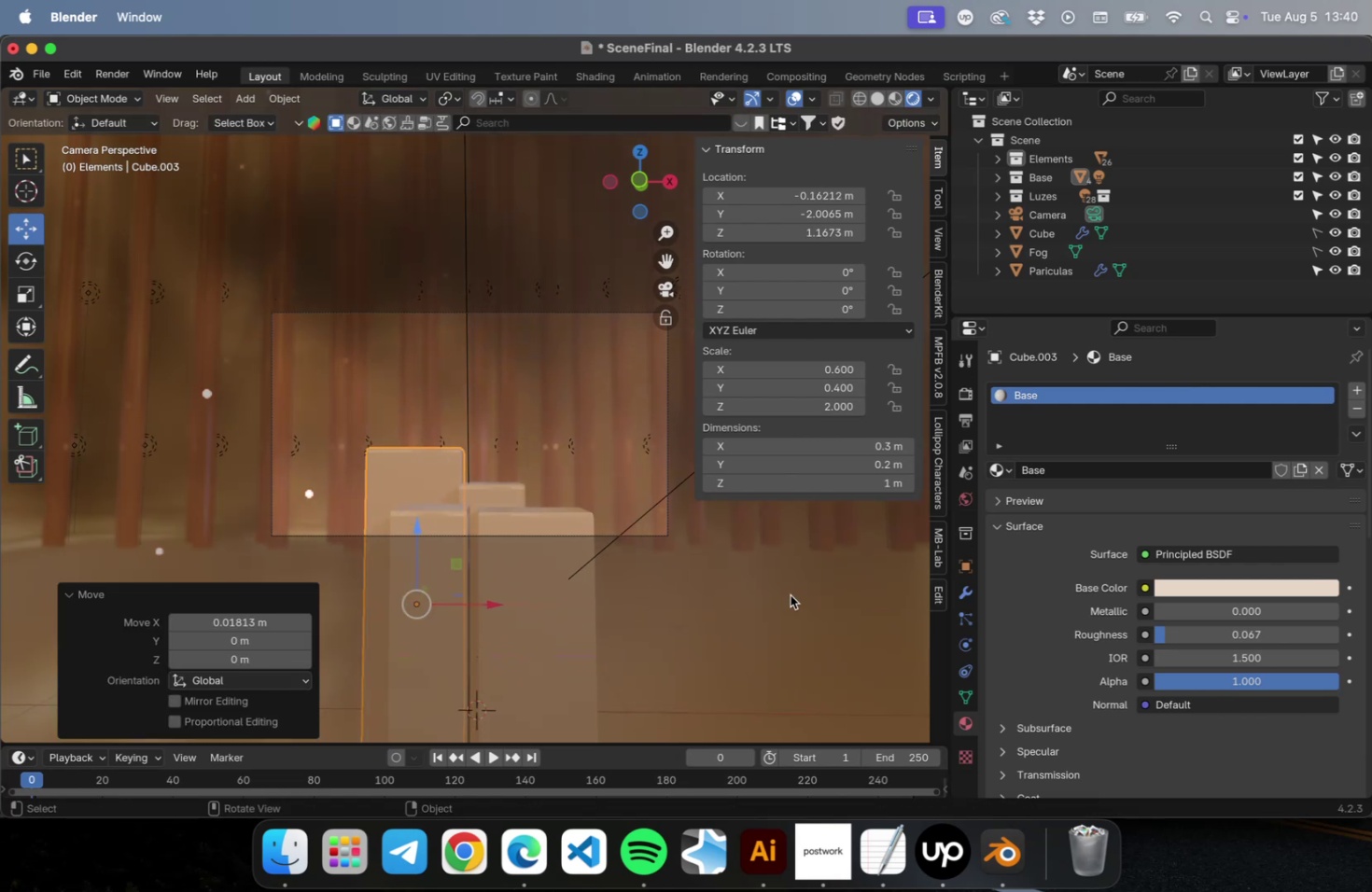 
left_click([790, 594])
 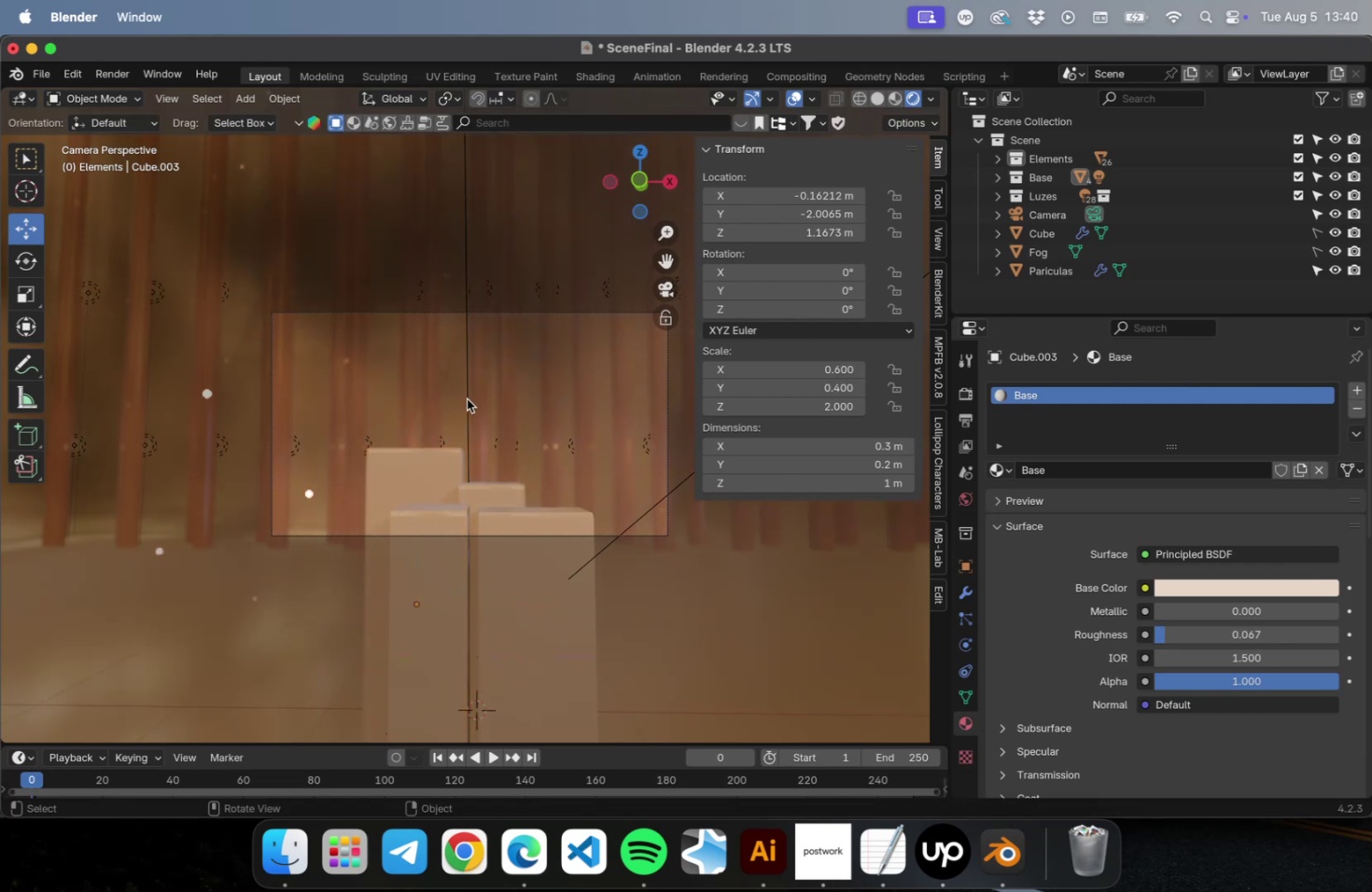 
left_click([464, 398])
 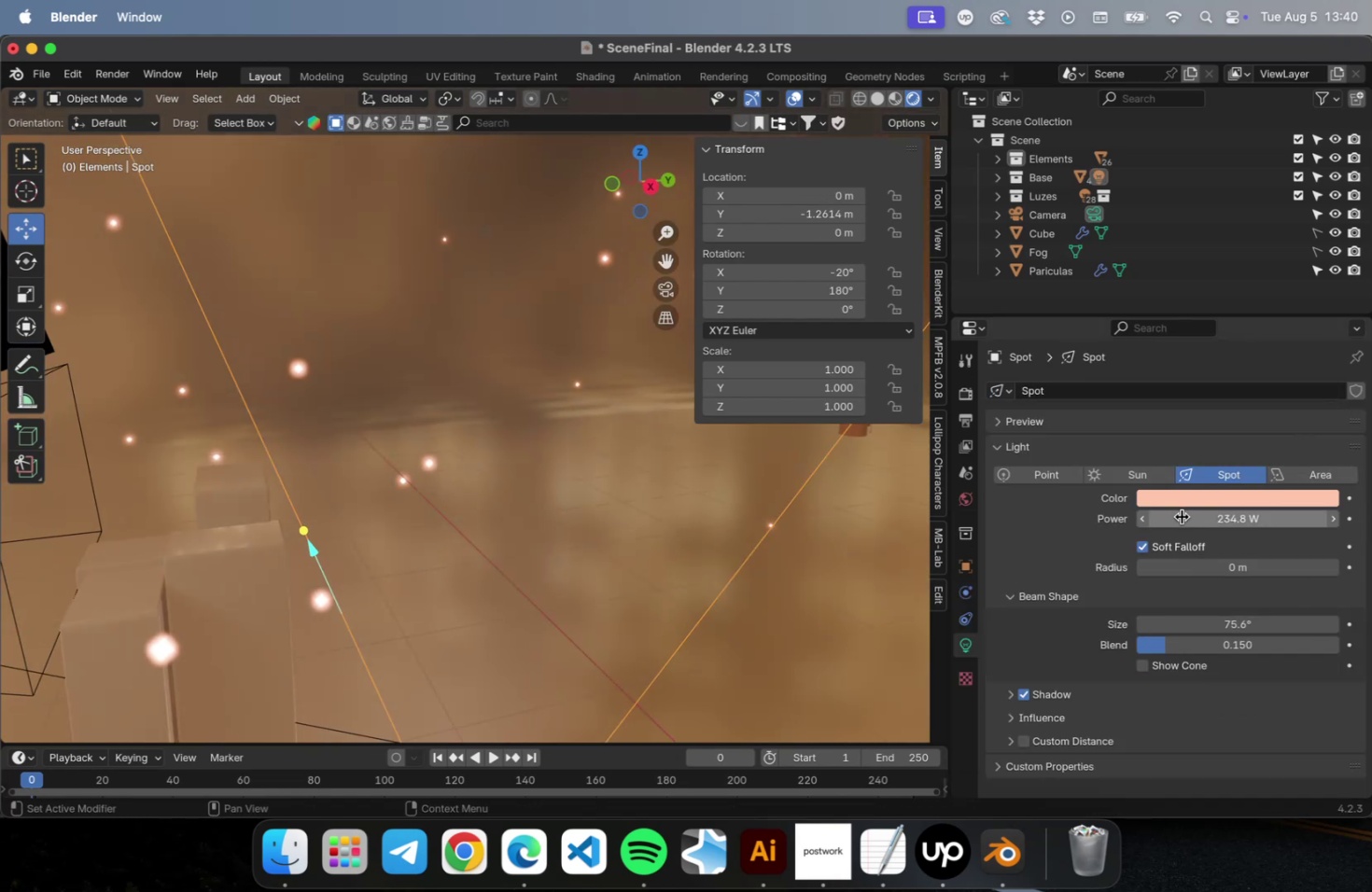 
scroll: coordinate [525, 563], scroll_direction: down, amount: 9.0
 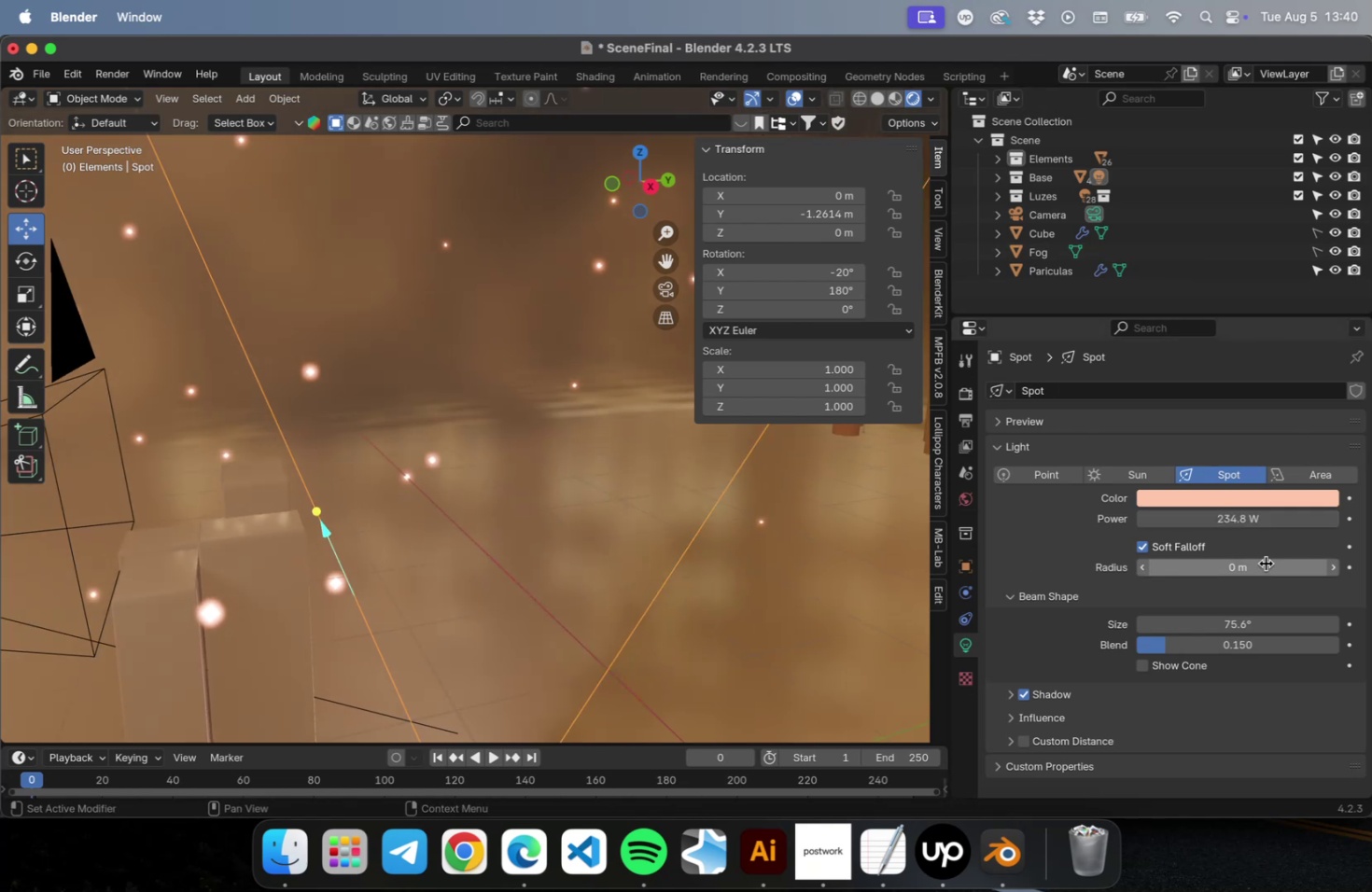 
left_click_drag(start_coordinate=[1254, 520], to_coordinate=[0, 495])
 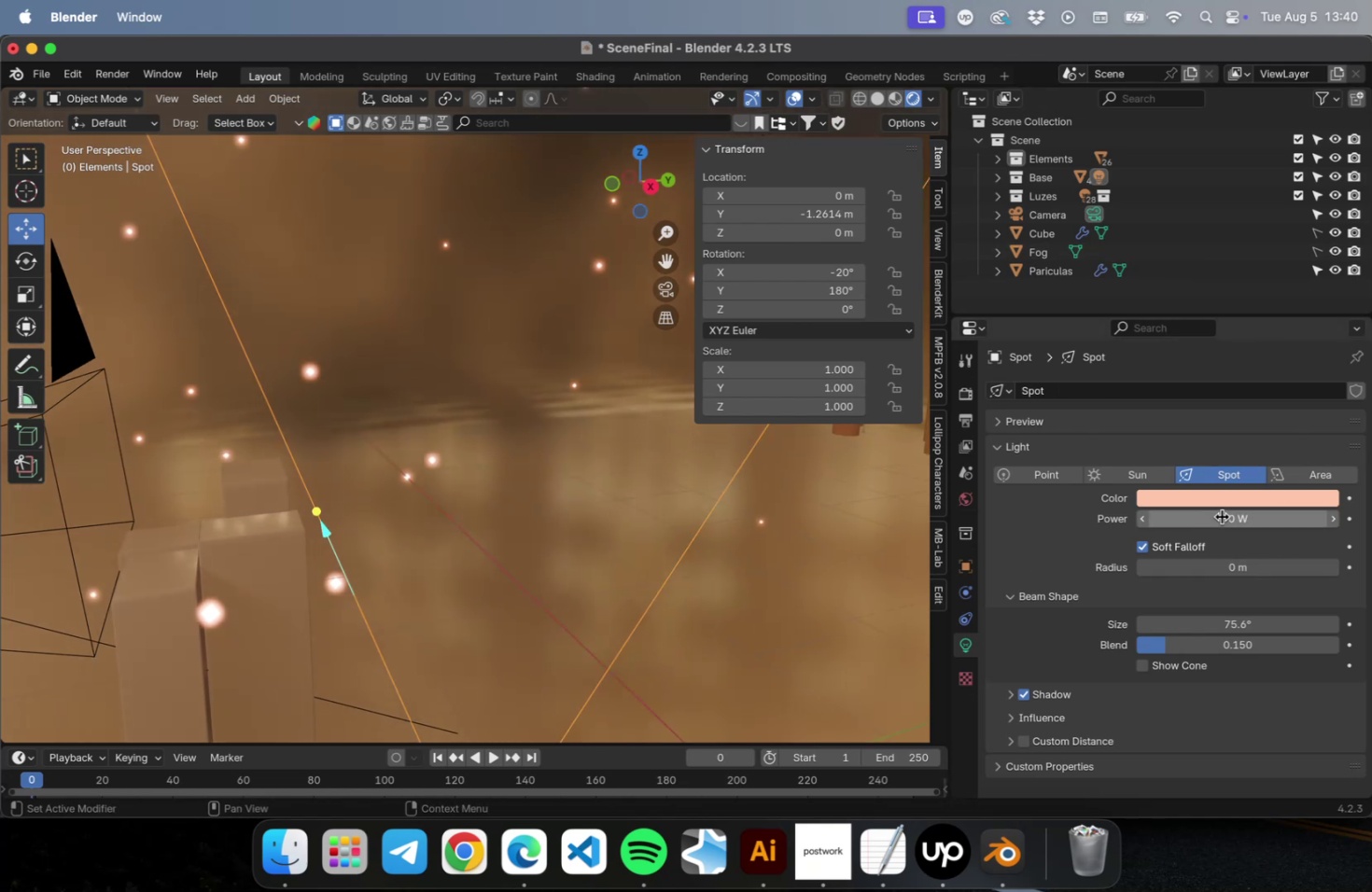 
left_click_drag(start_coordinate=[1208, 514], to_coordinate=[1371, 517])
 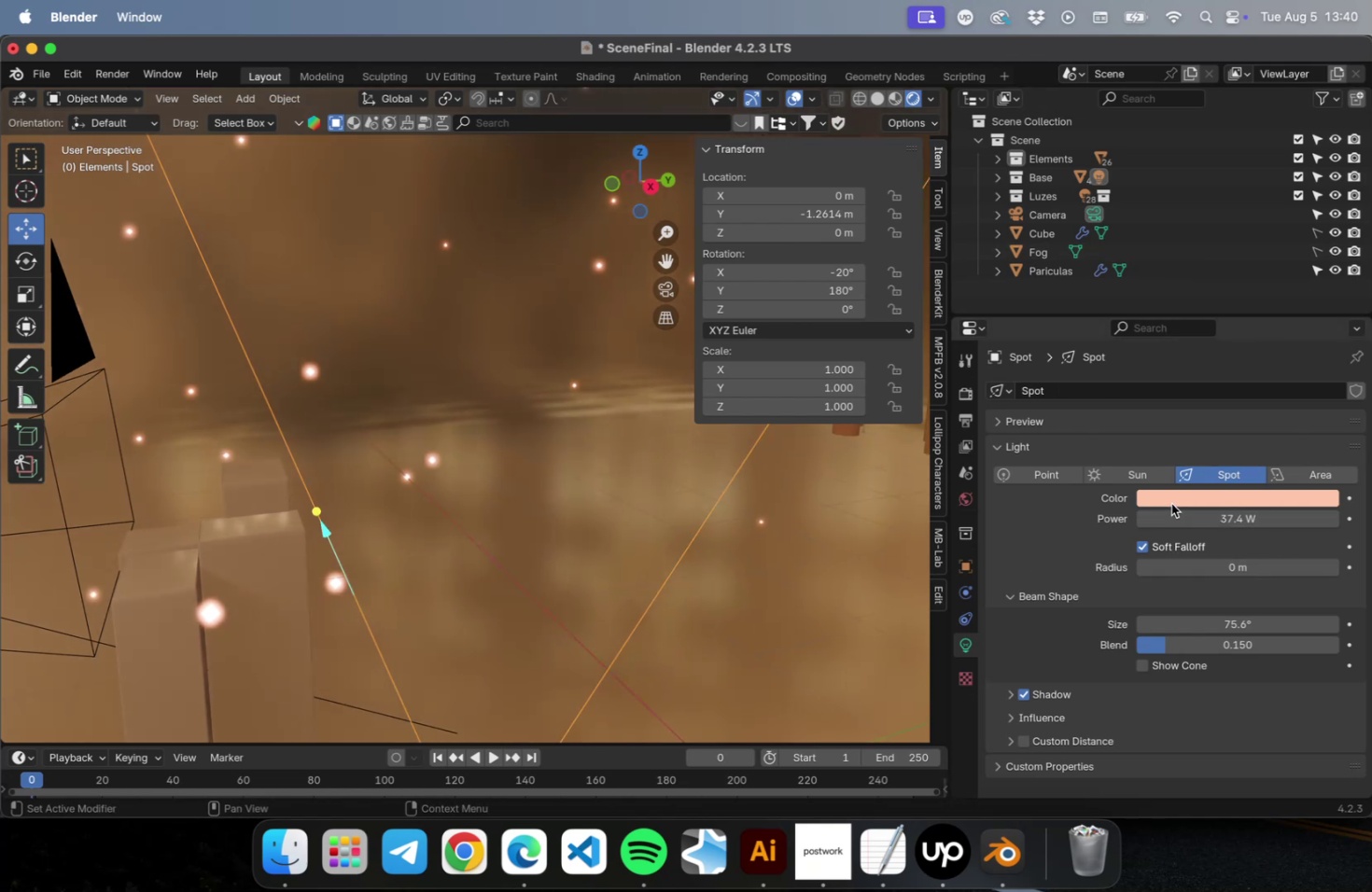 
left_click([1171, 503])
 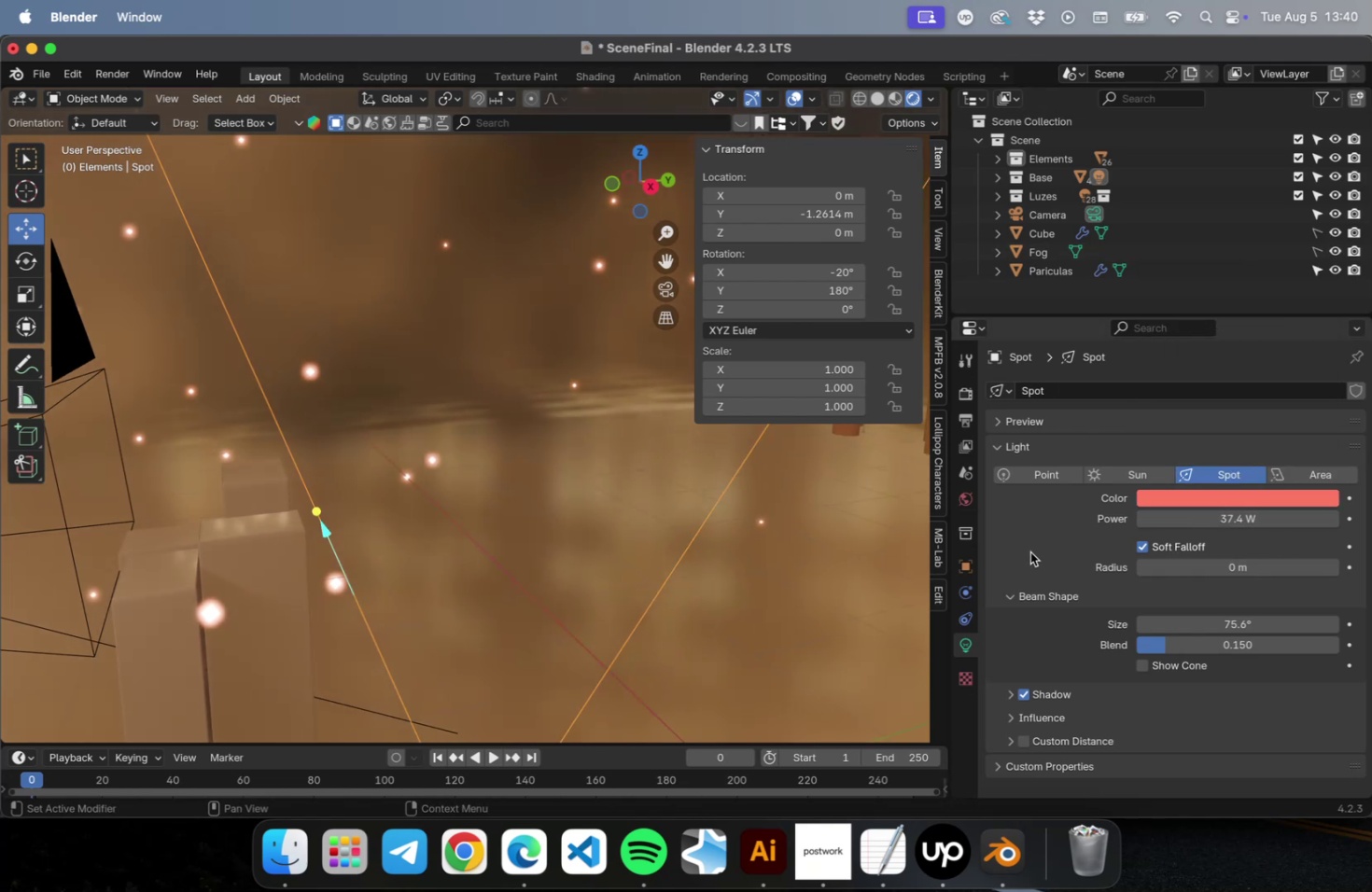 
key(Meta+CommandLeft)
 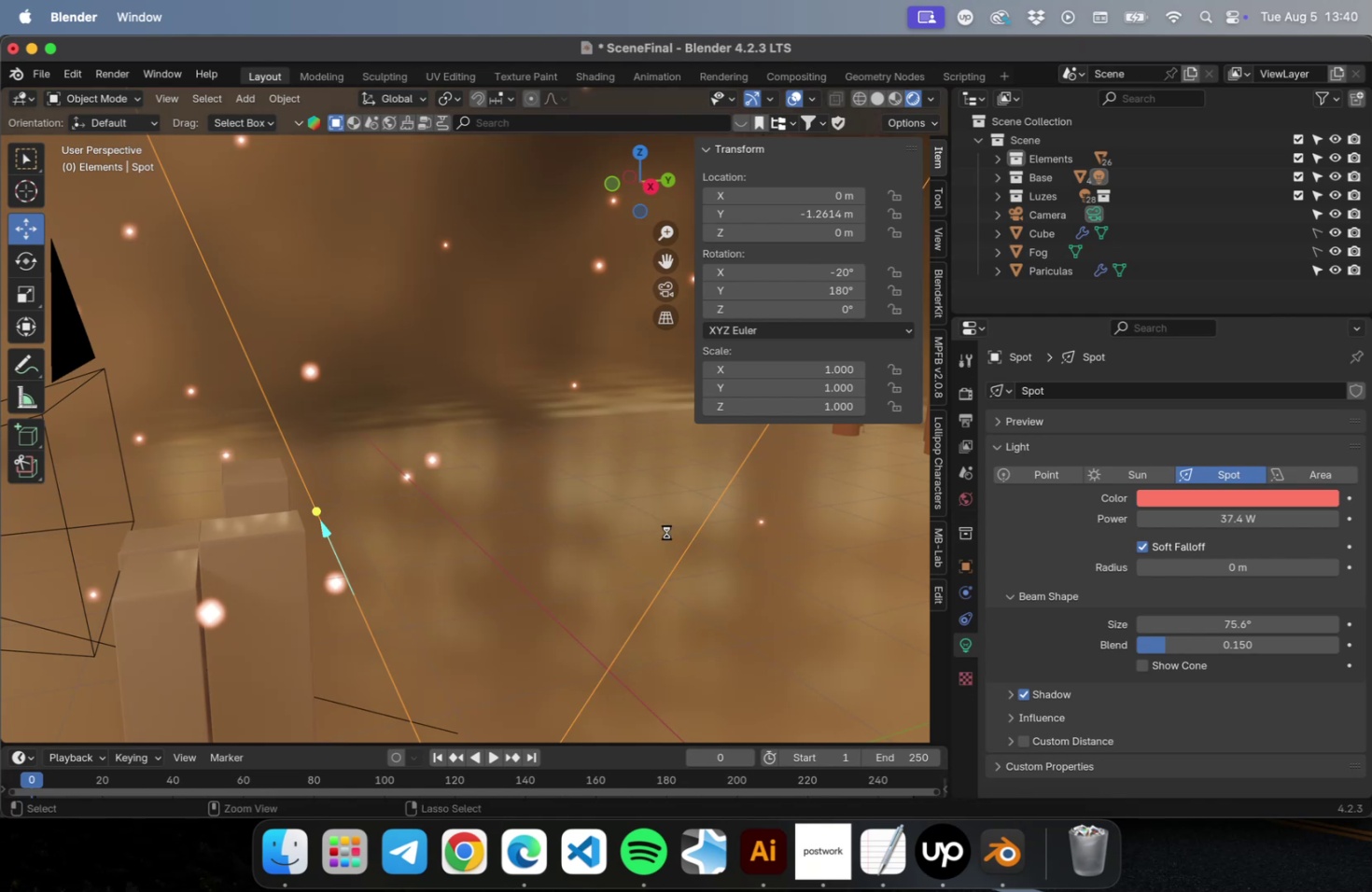 
key(Meta+S)
 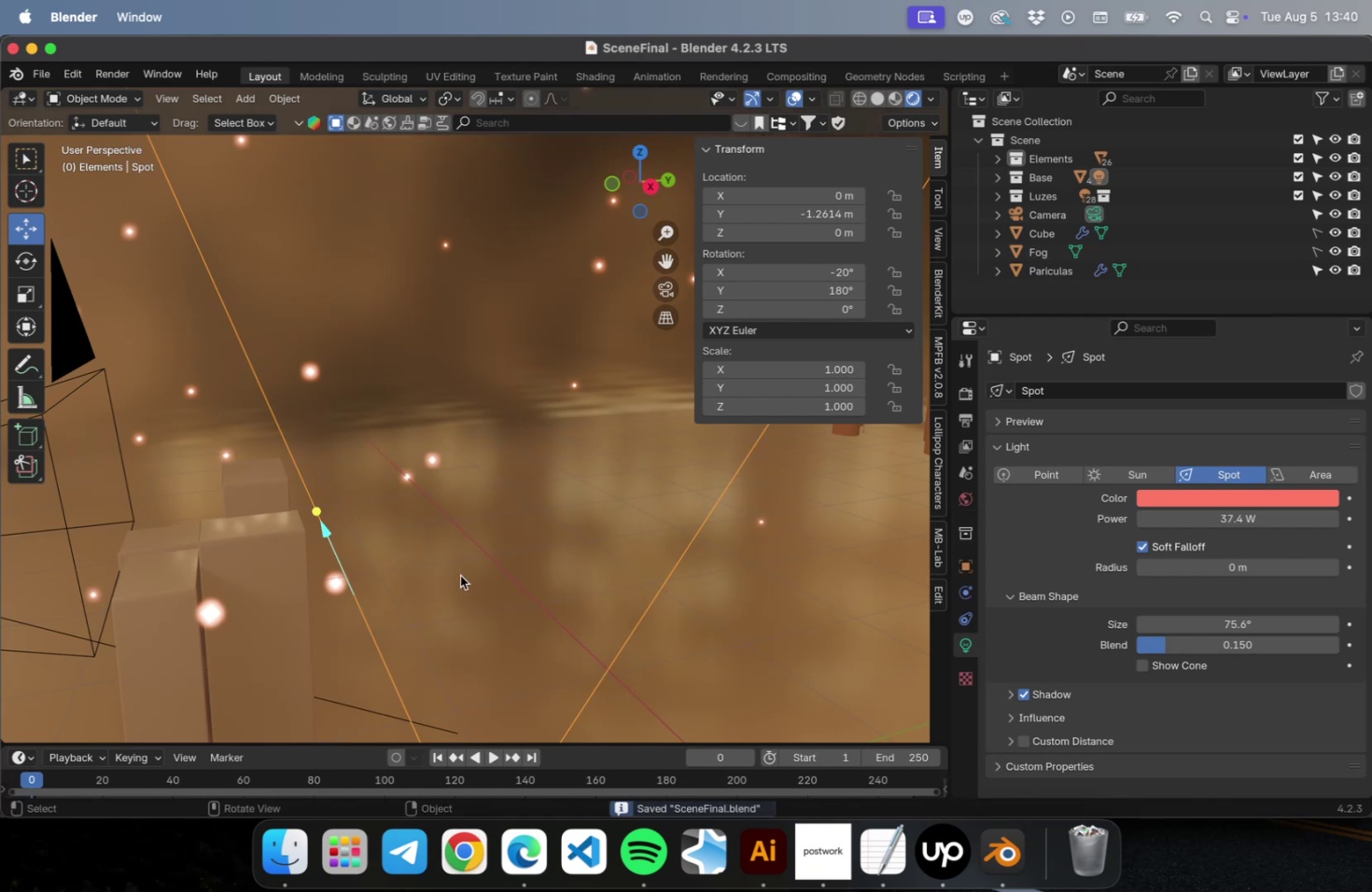 
key(NumLock)
 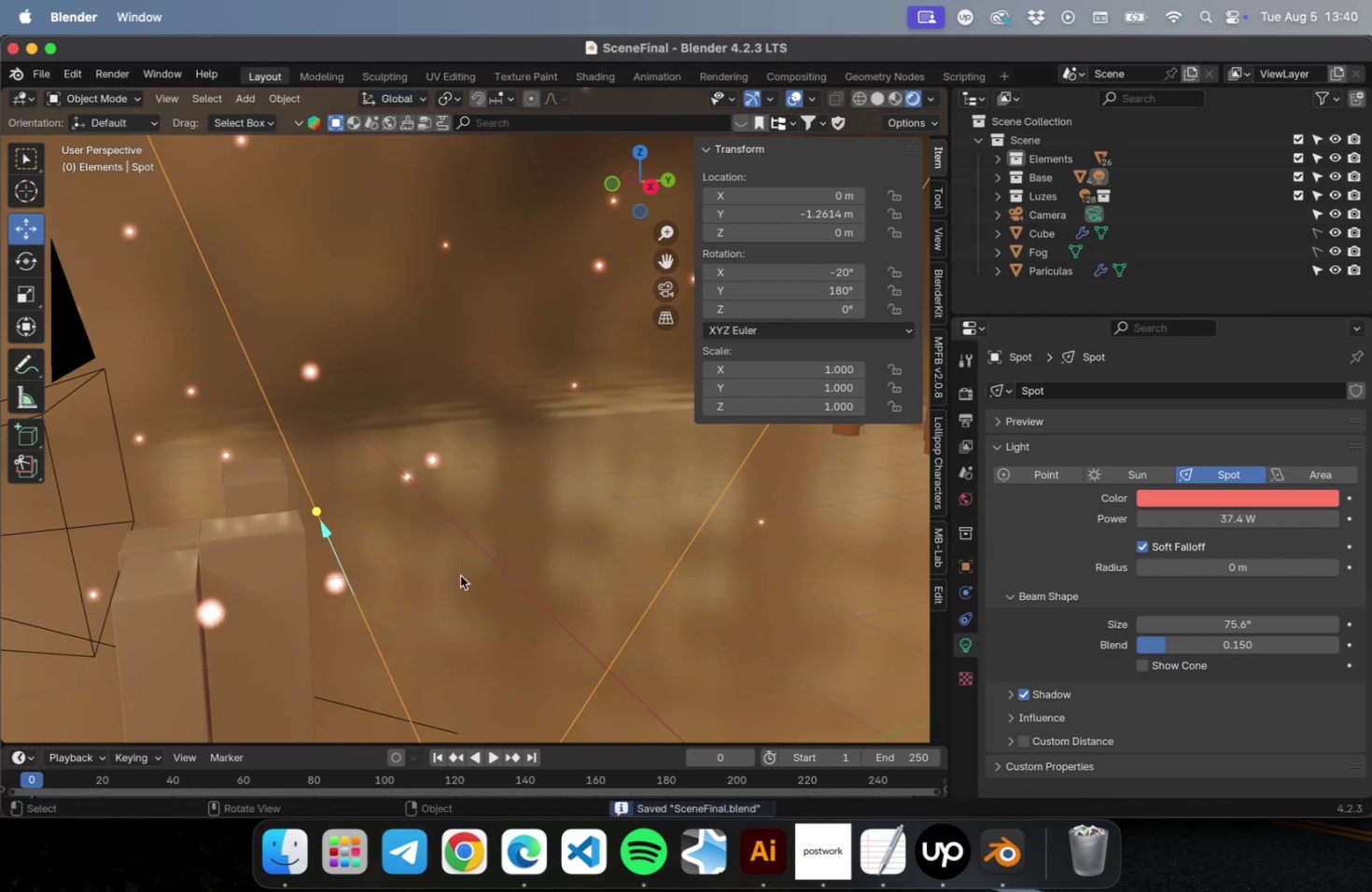 
key(Numpad0)
 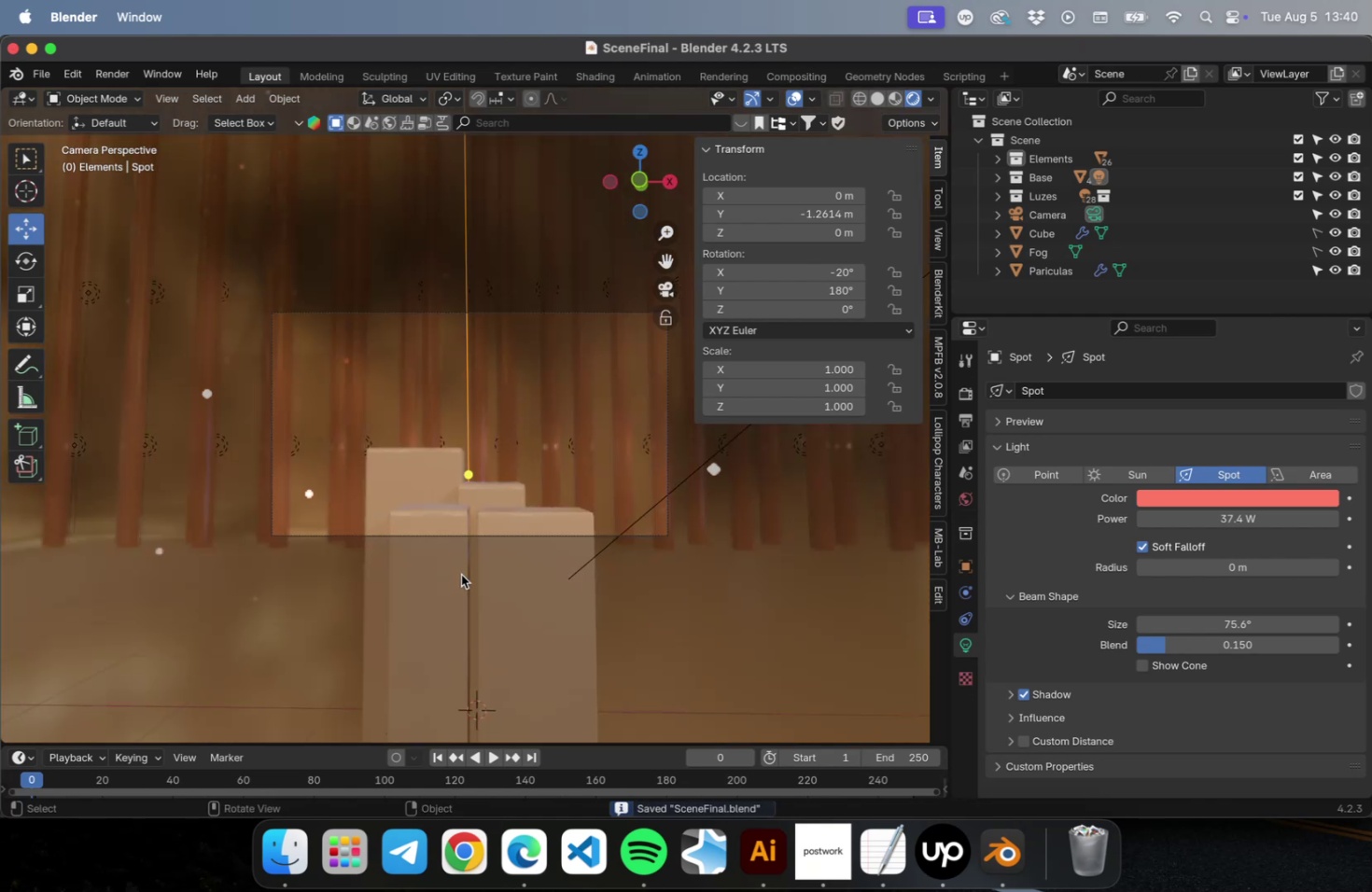 
key(Meta+S)
 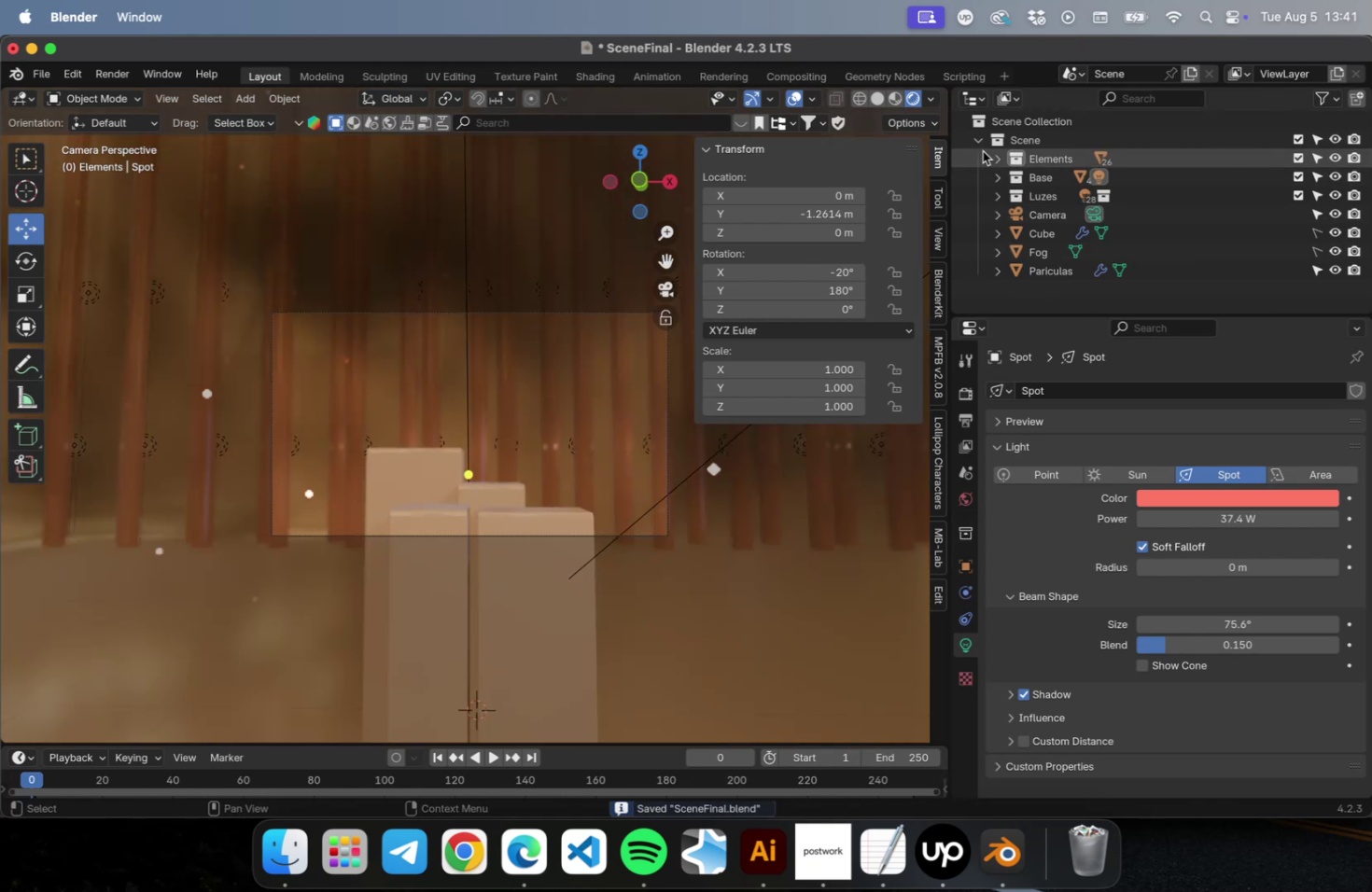 
double_click([1035, 256])
 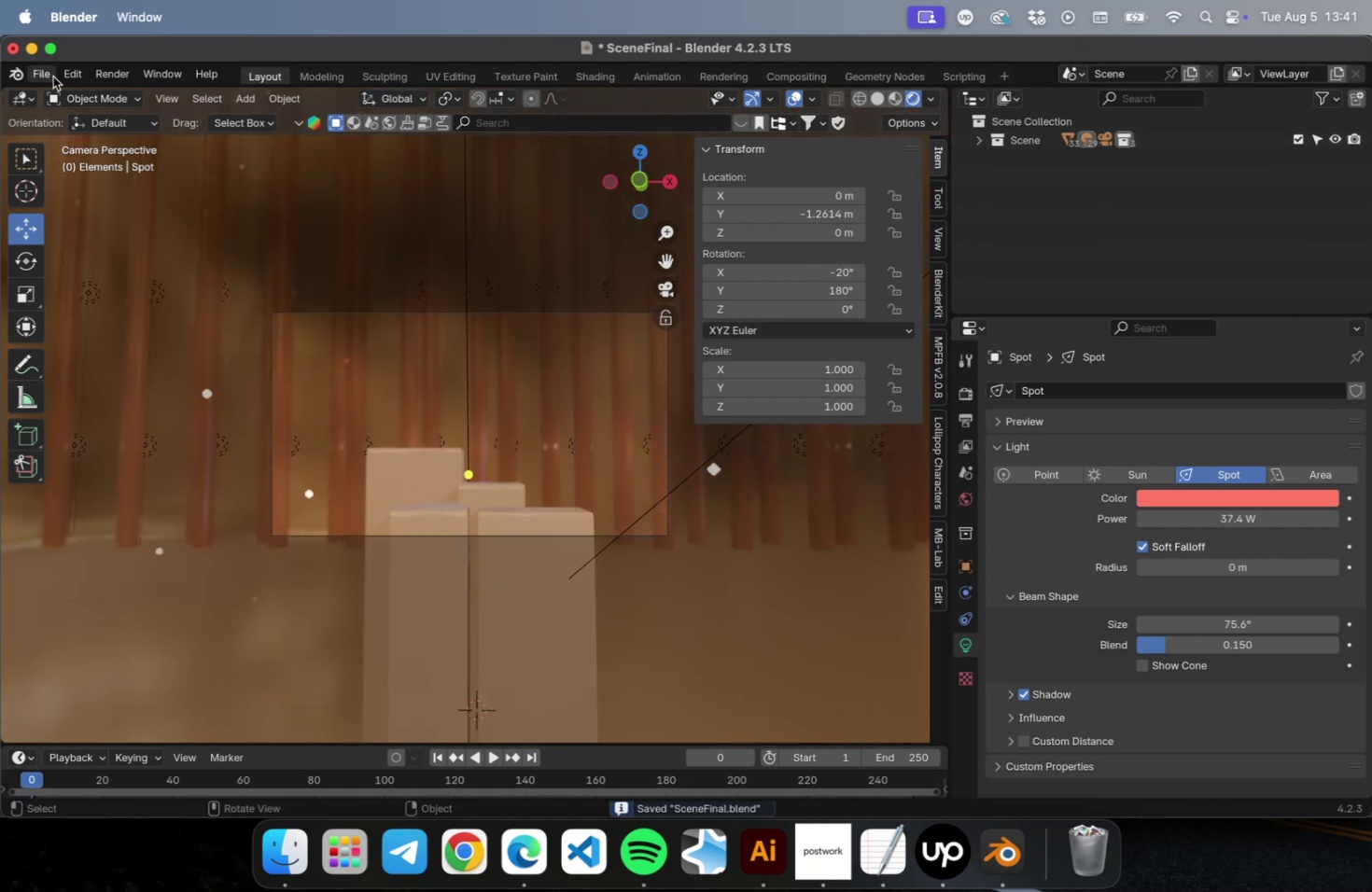 
left_click([51, 76])
 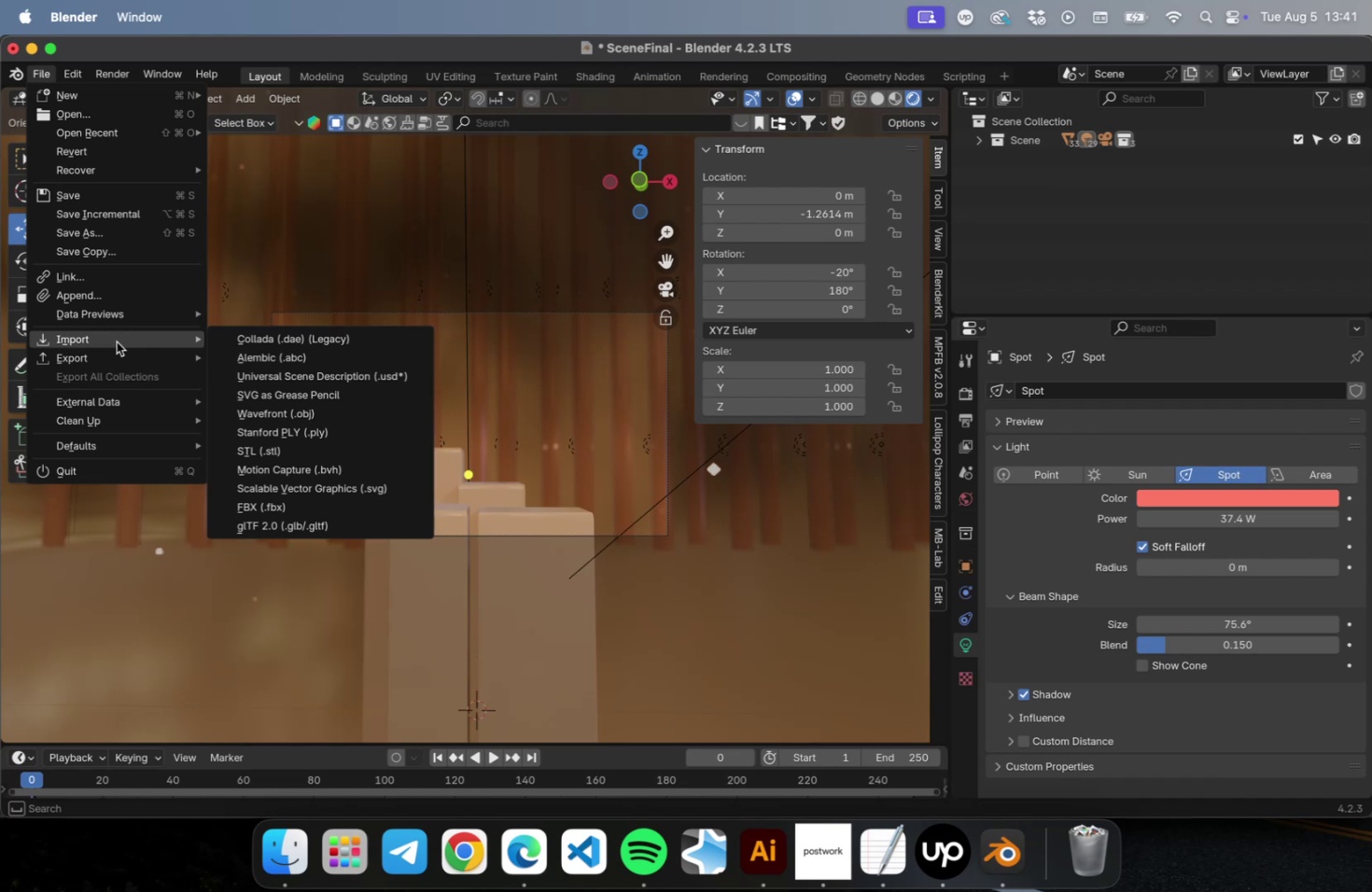 
mouse_move([299, 349])
 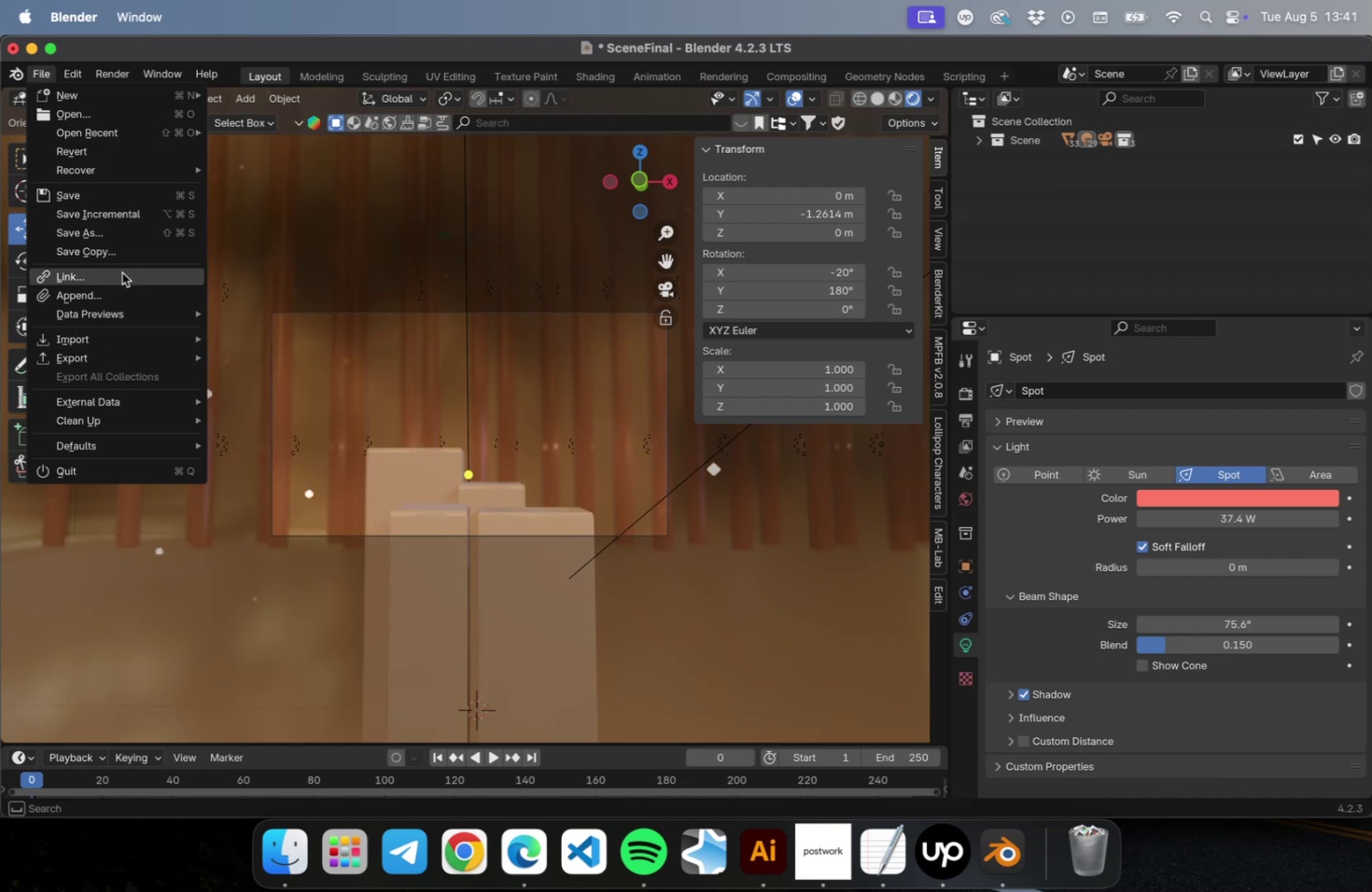 
left_click([118, 287])
 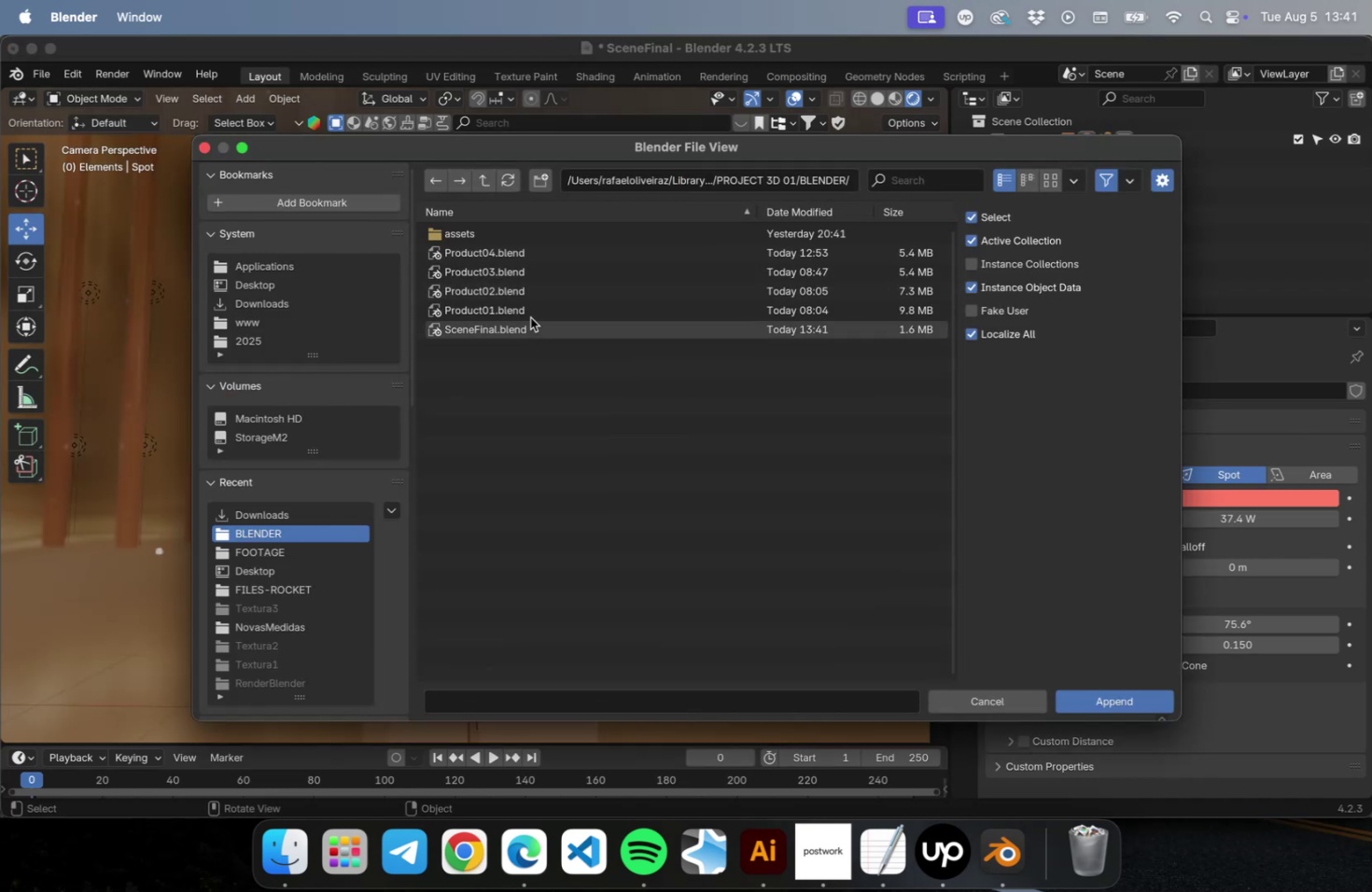 
left_click([530, 312])
 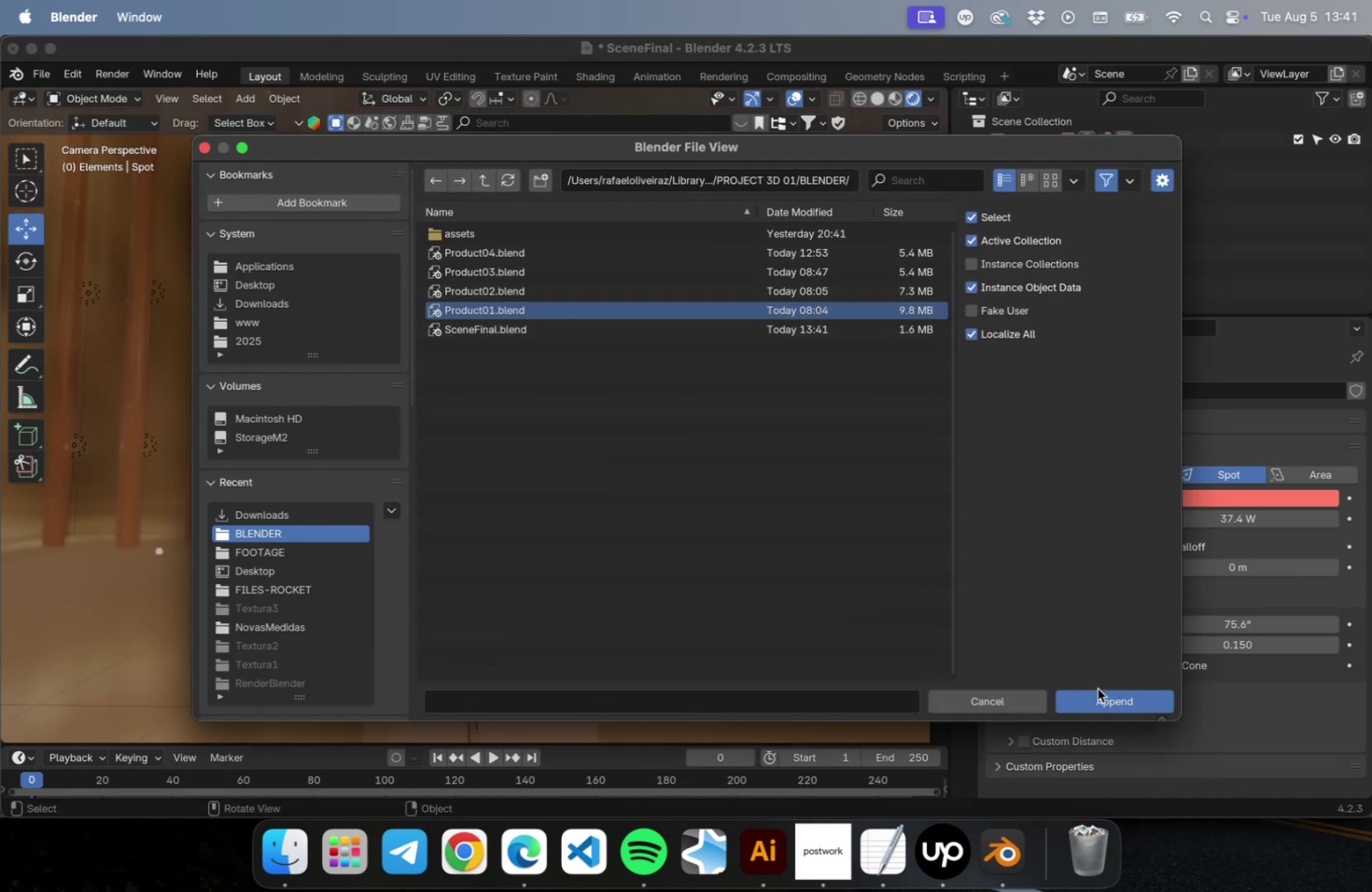 
left_click([1098, 693])
 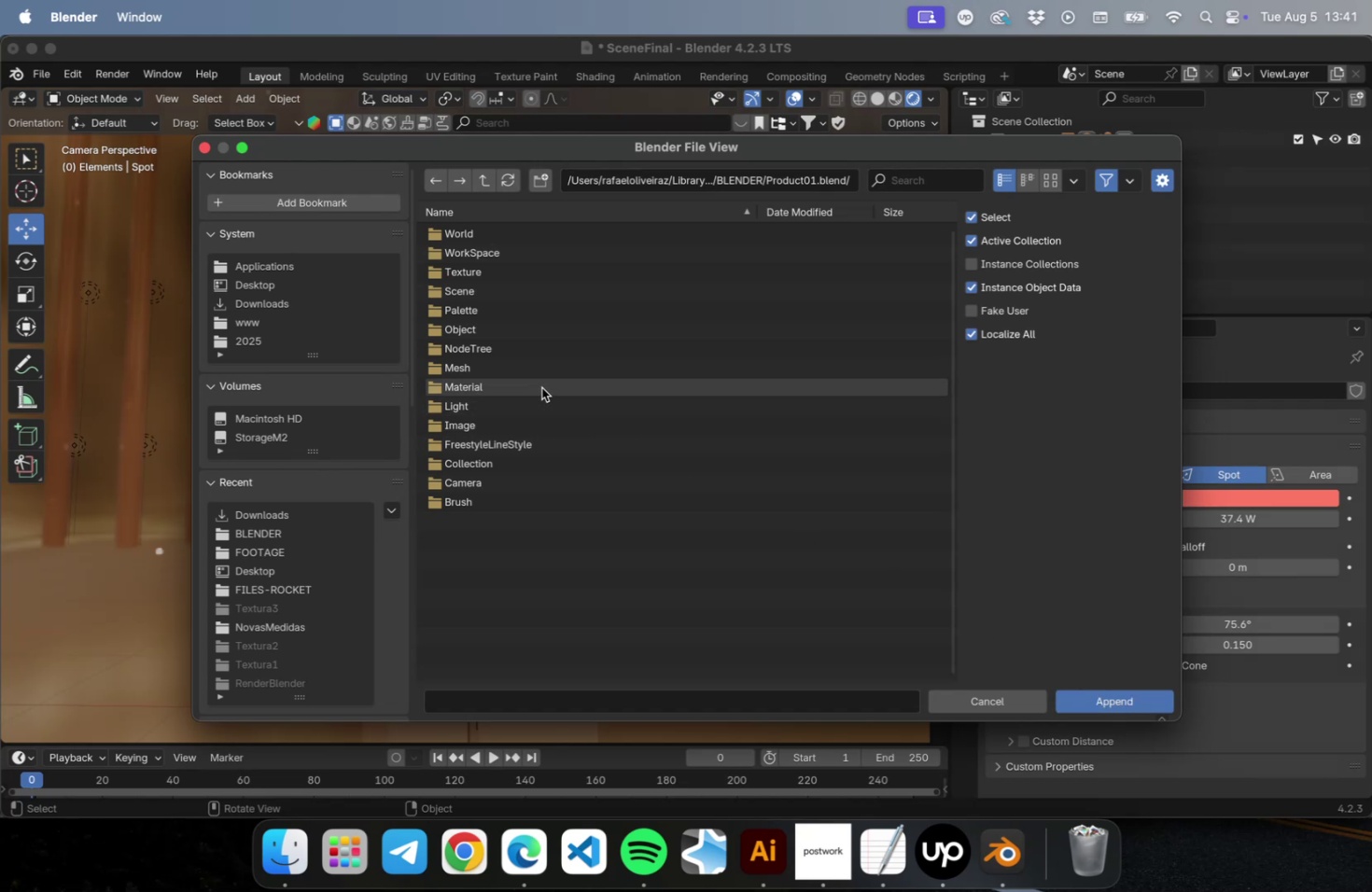 
left_click([960, 696])
 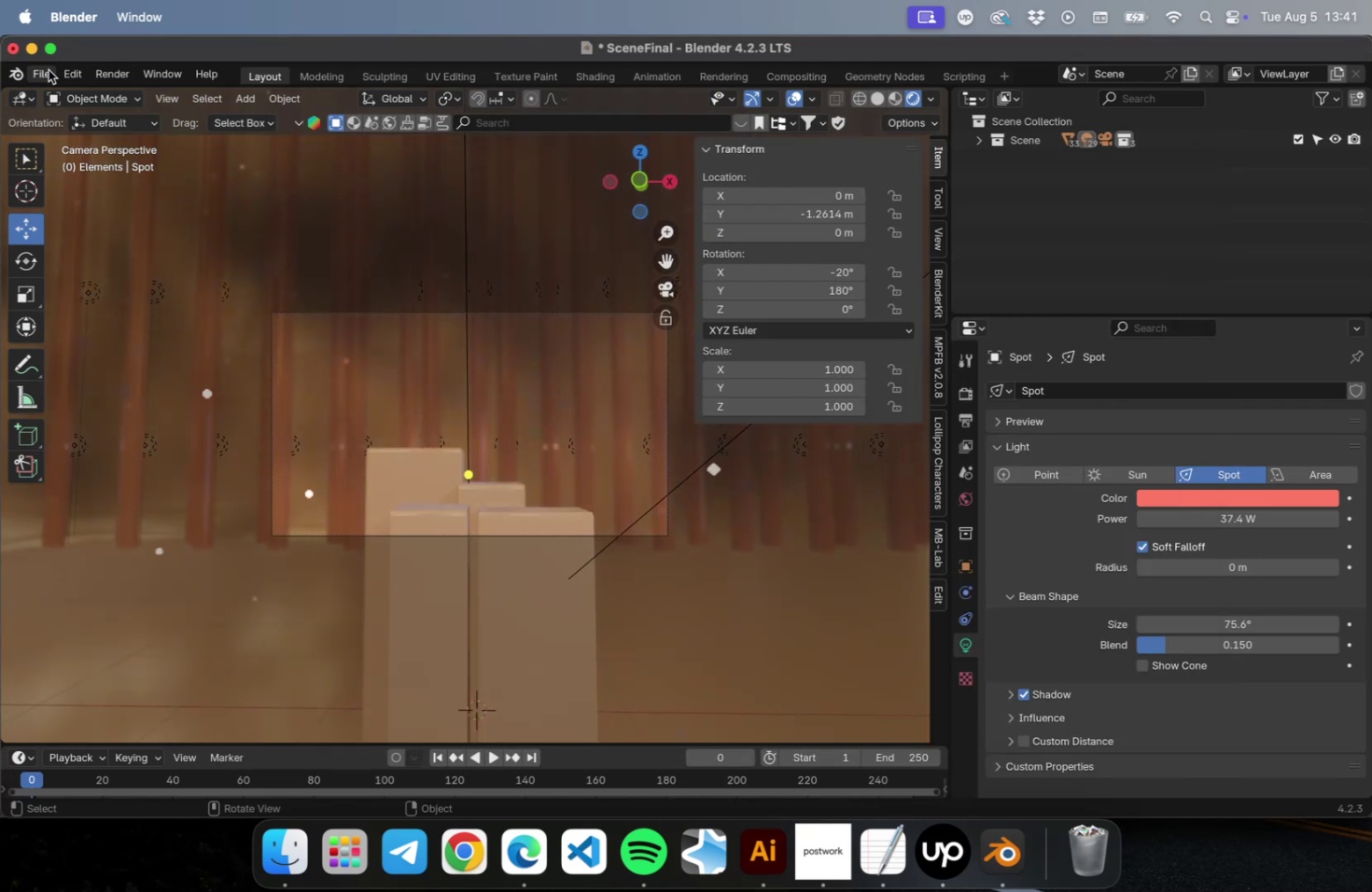 
left_click([47, 72])
 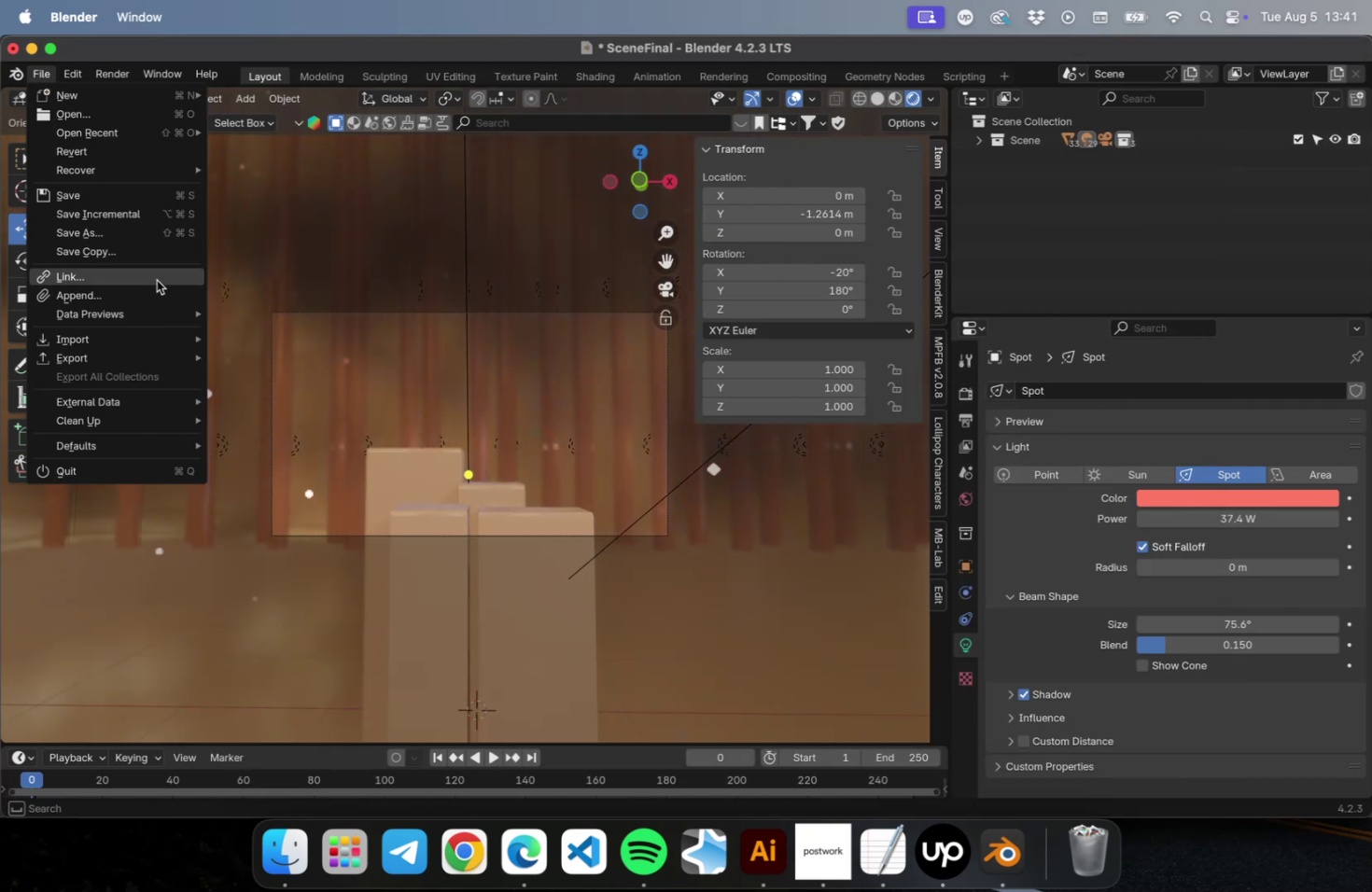 
left_click([158, 279])
 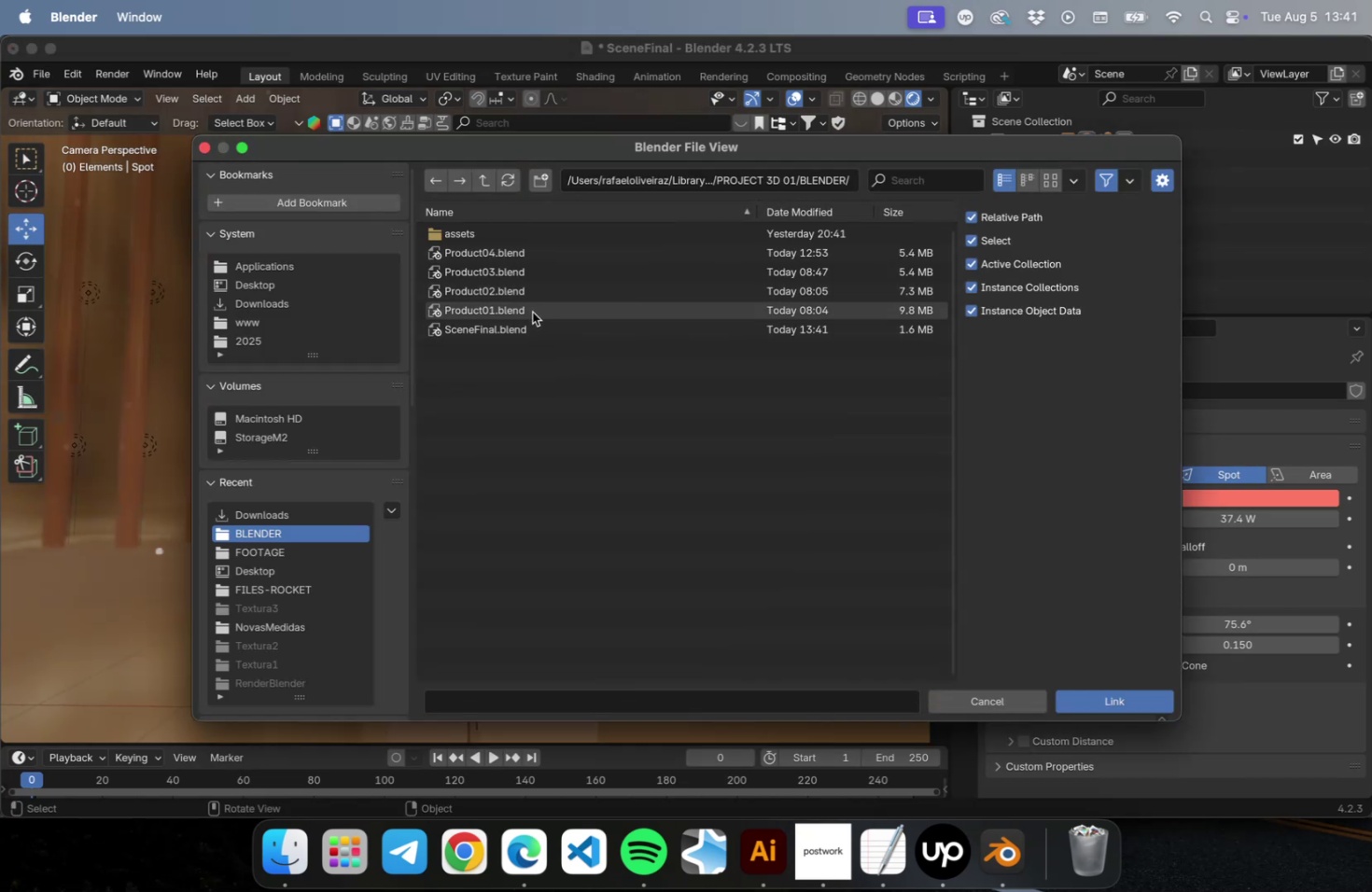 
left_click([532, 310])
 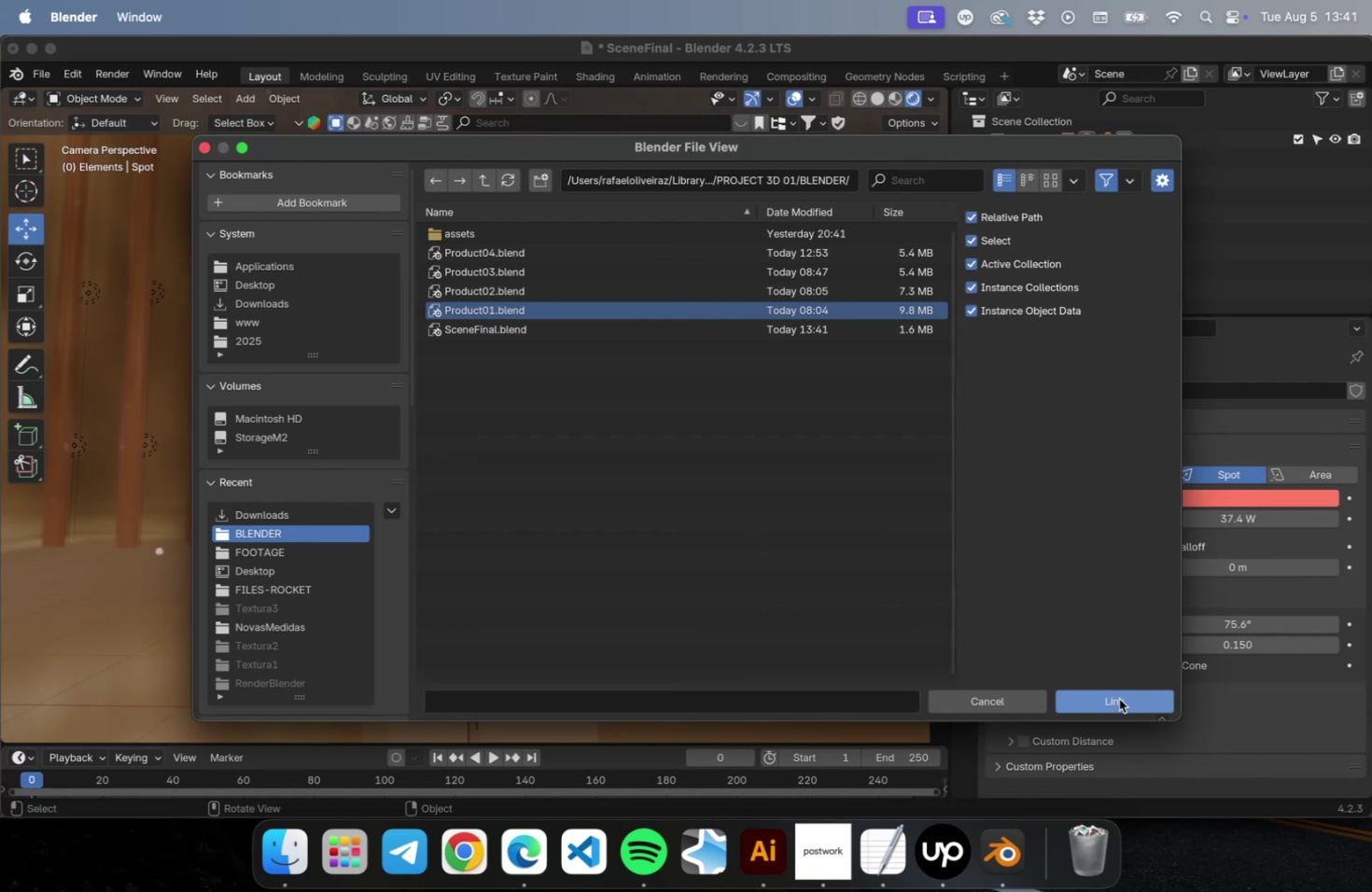 
left_click([1119, 702])
 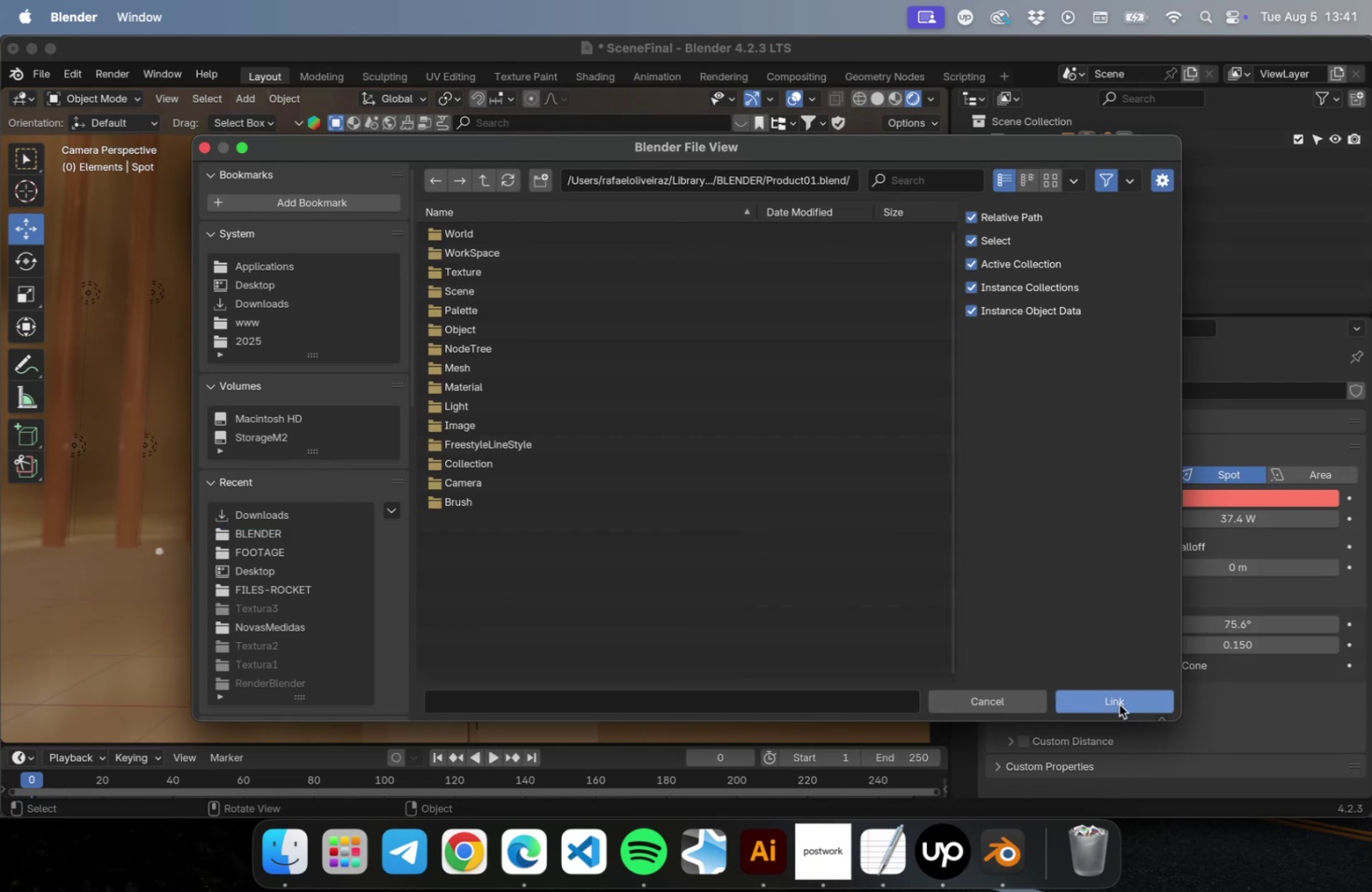 
left_click([1118, 704])
 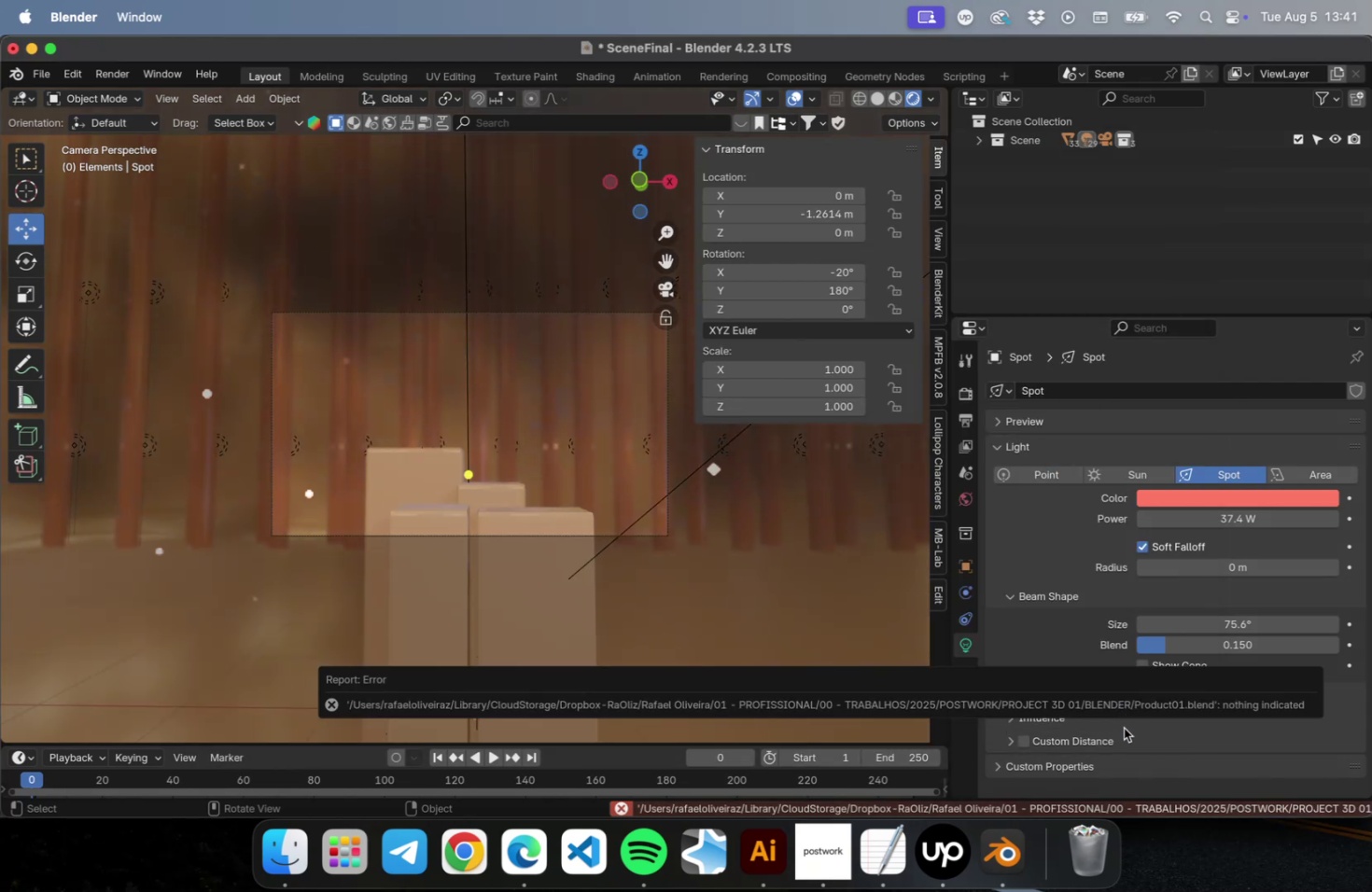 
scroll: coordinate [588, 507], scroll_direction: down, amount: 6.0
 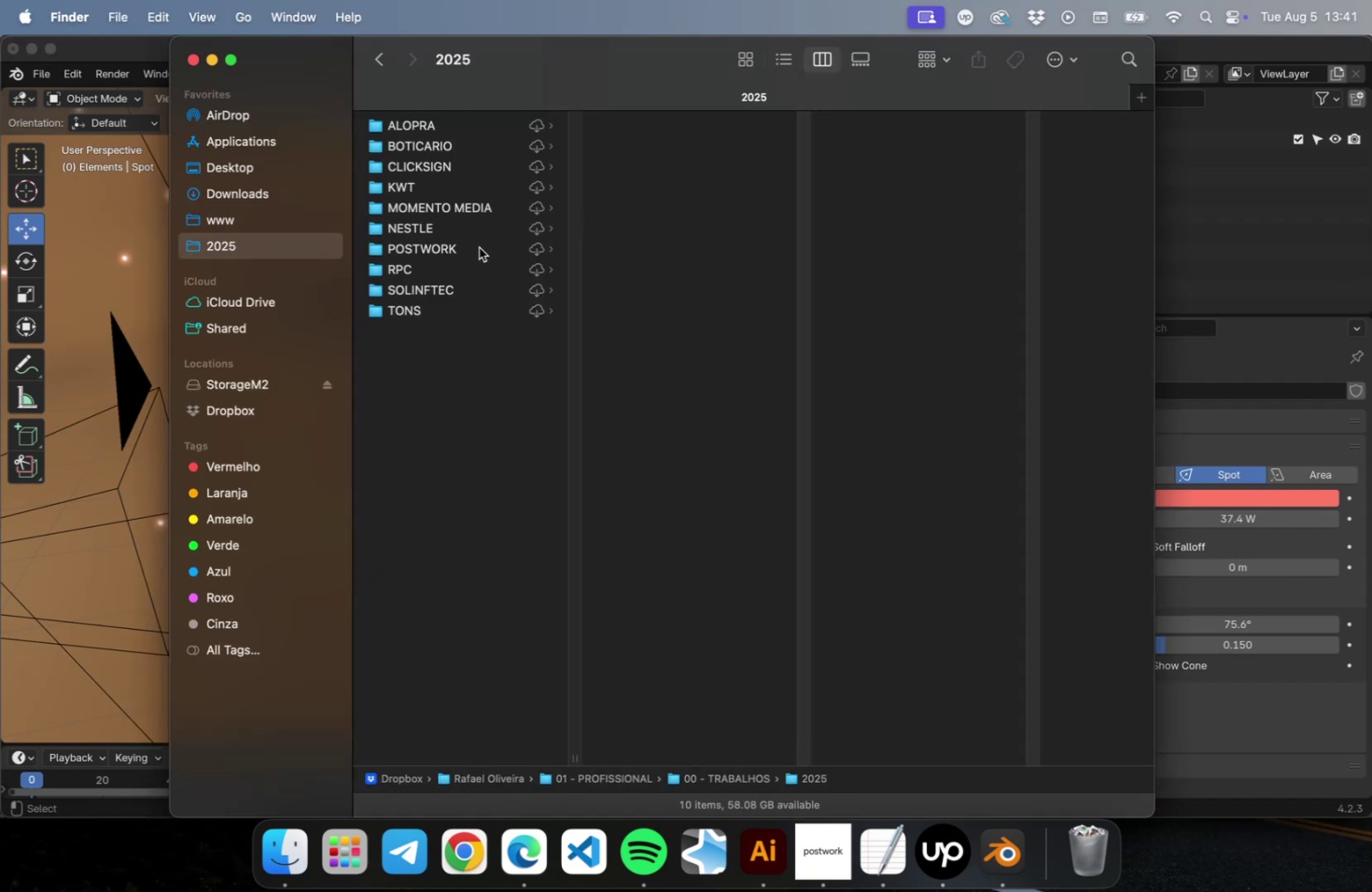 
wait(7.73)
 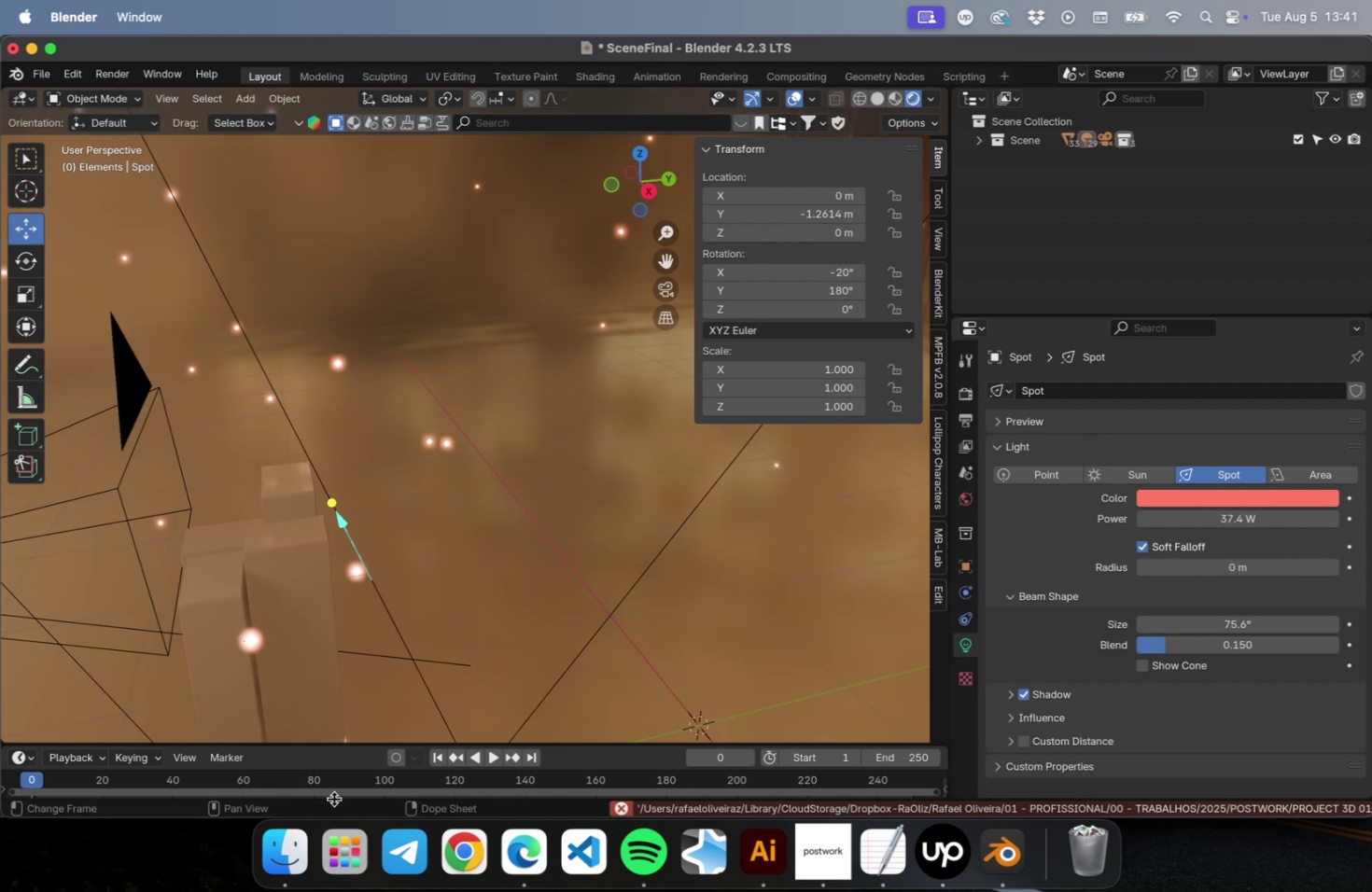 
left_click([441, 248])
 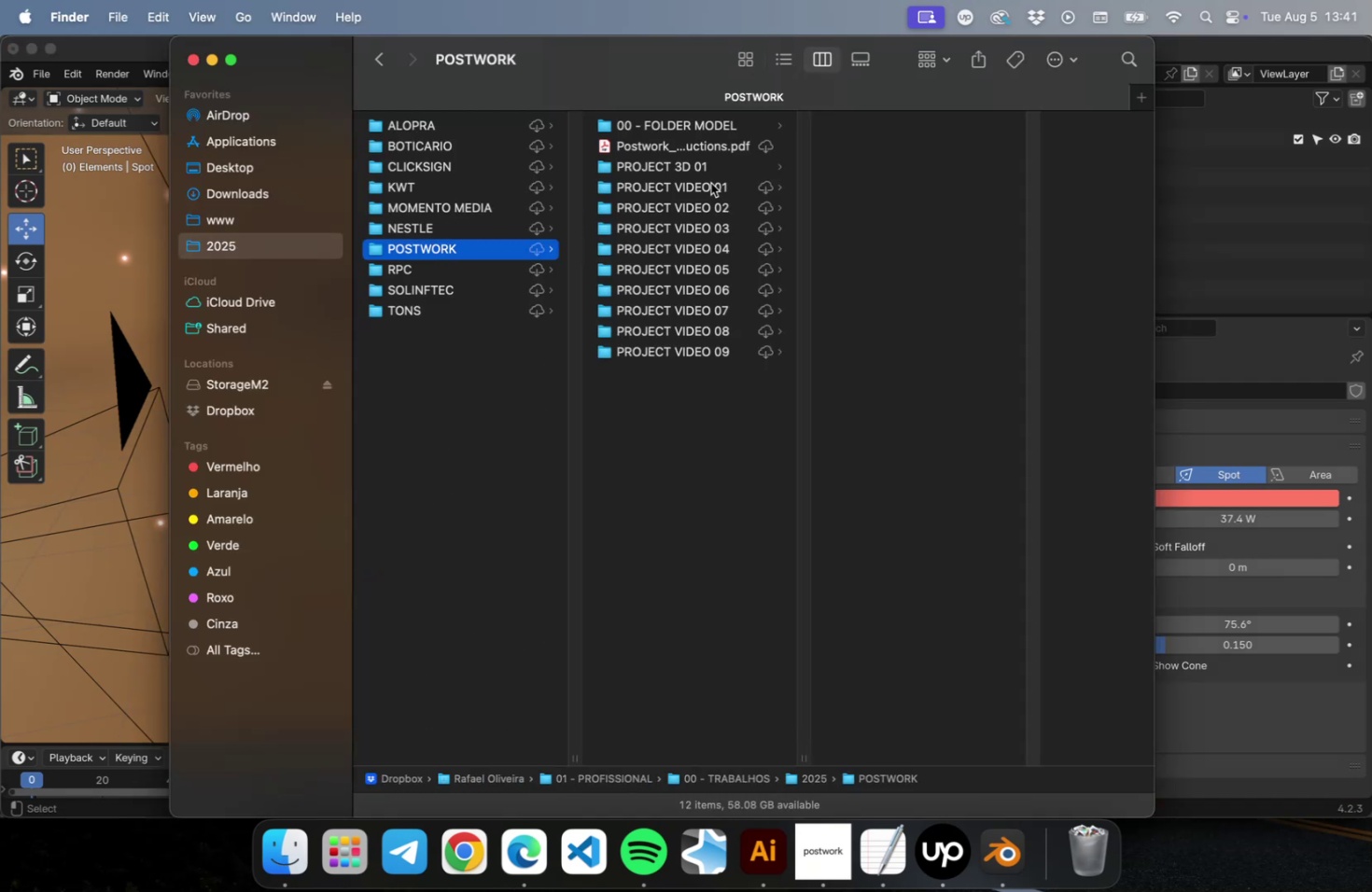 
mouse_move([741, 154])
 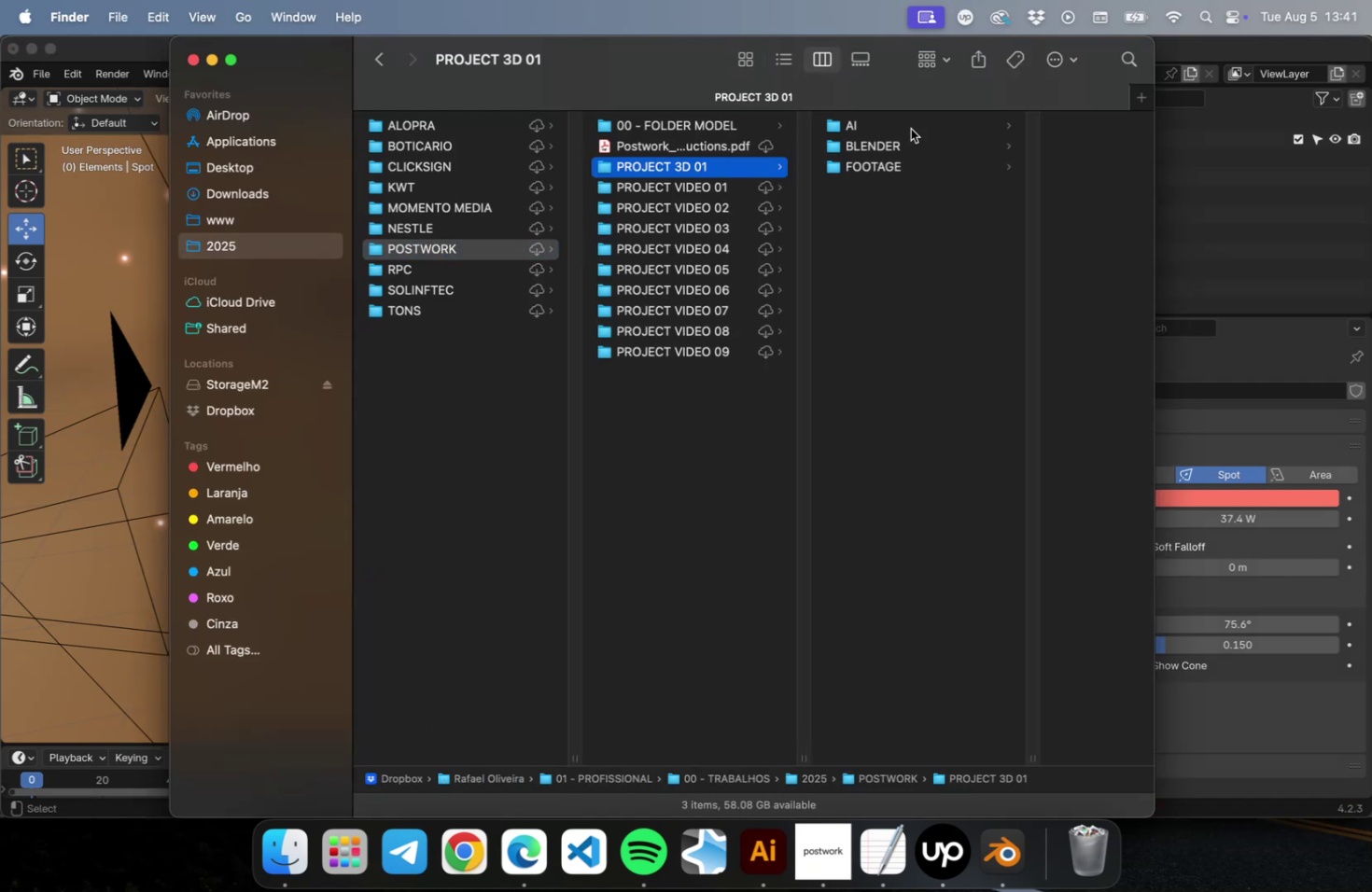 
mouse_move([917, 151])
 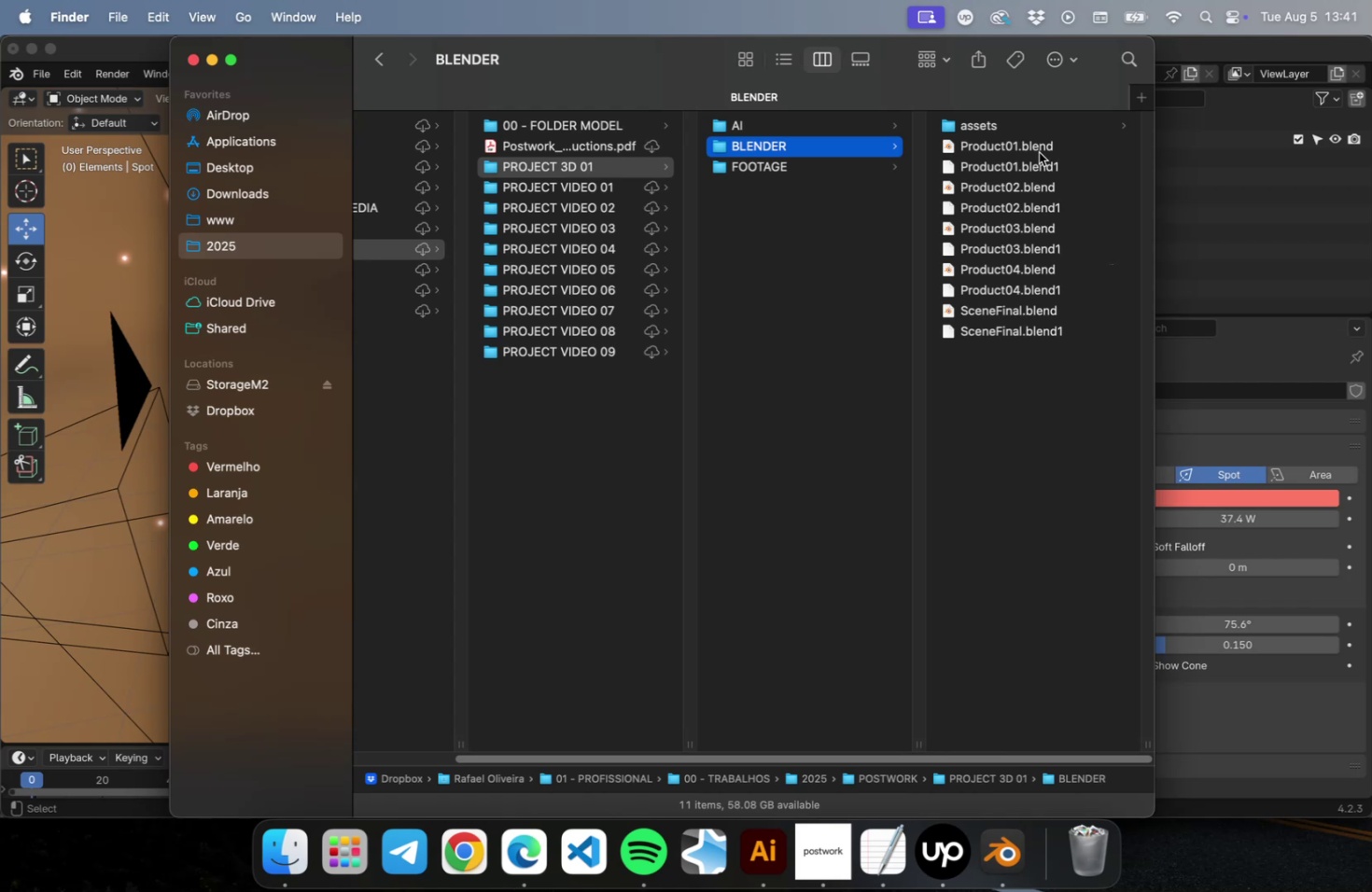 
left_click([1038, 152])
 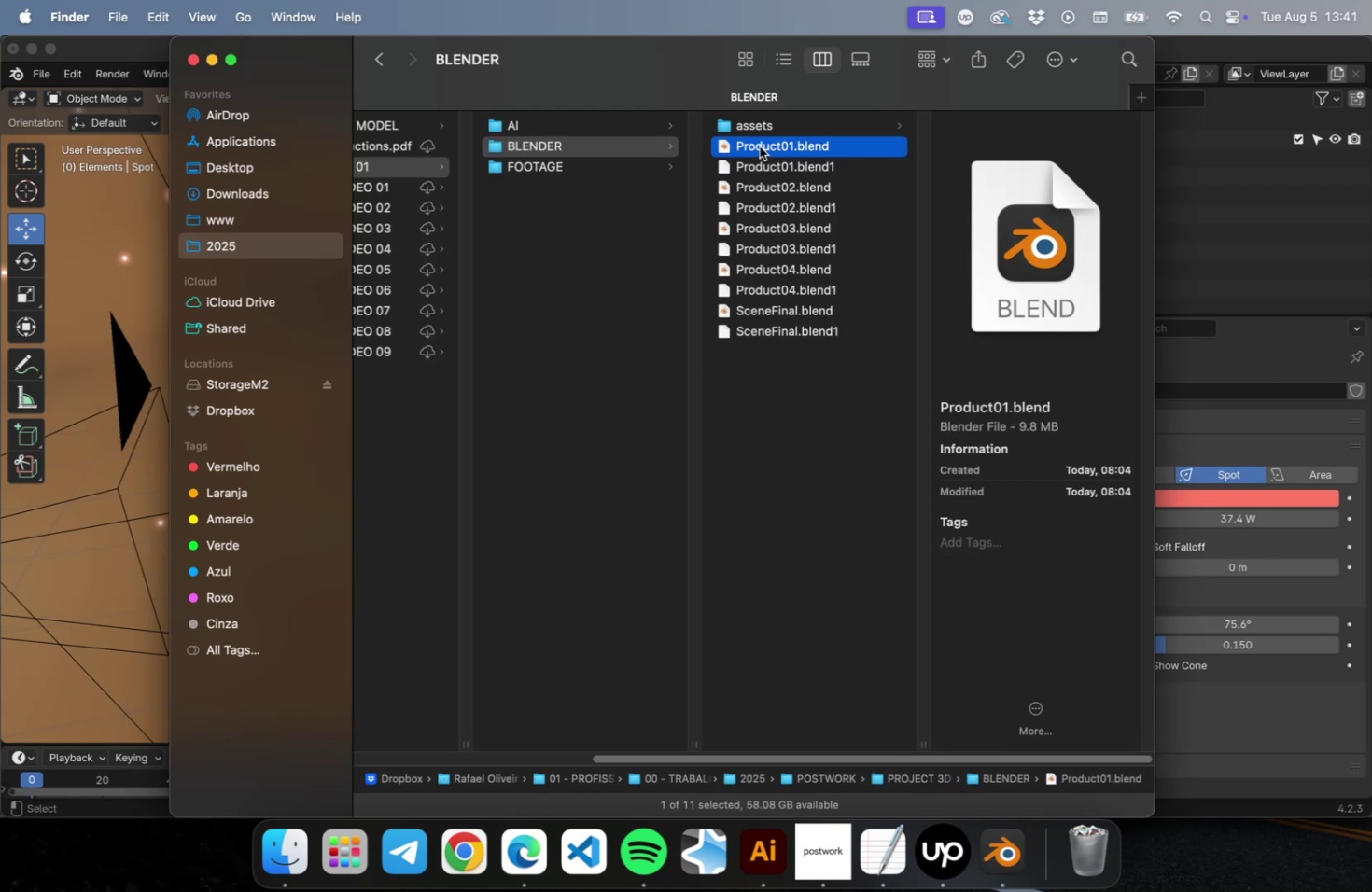 
left_click_drag(start_coordinate=[759, 146], to_coordinate=[1267, 251])
 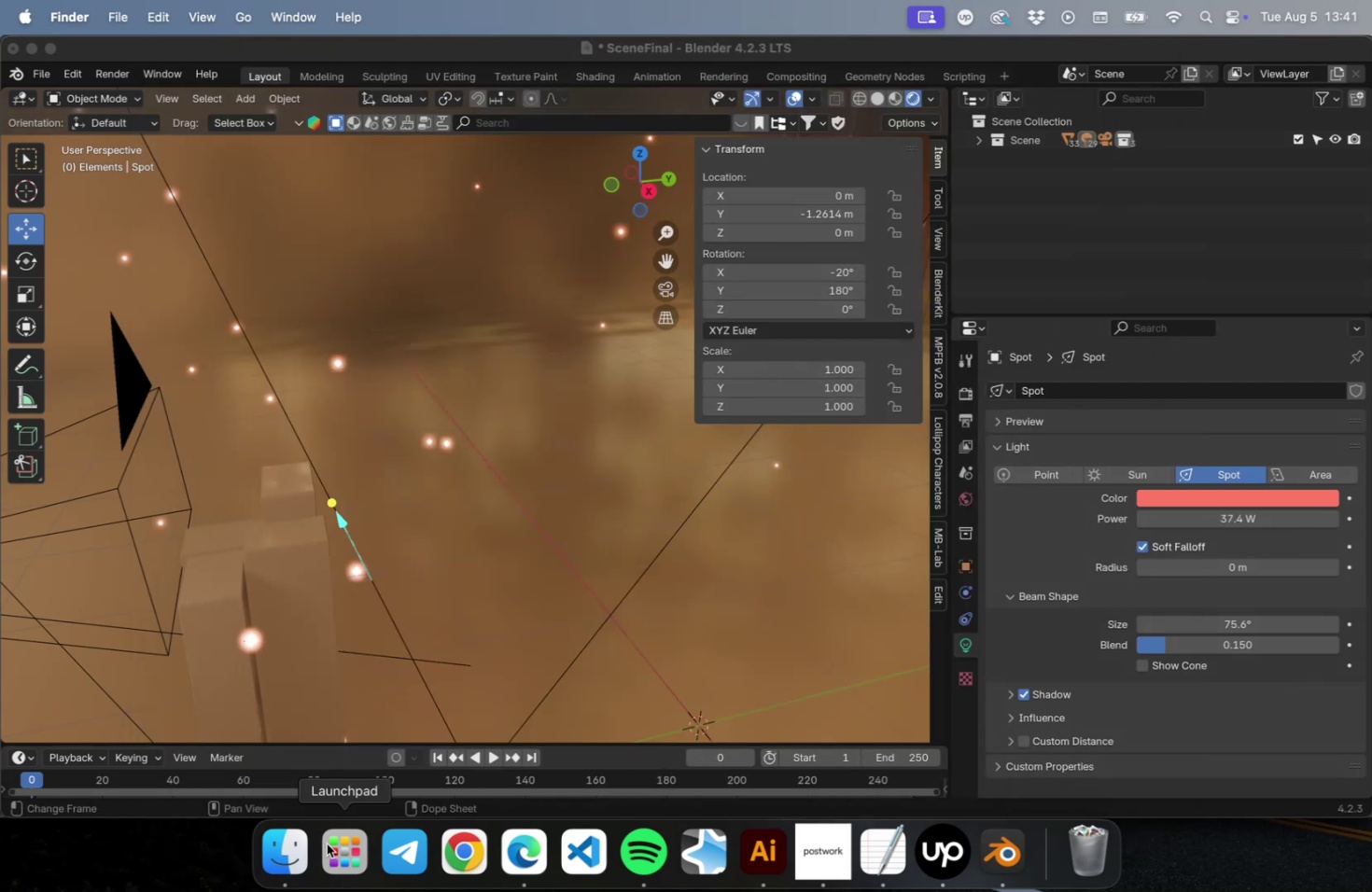 
wait(6.41)
 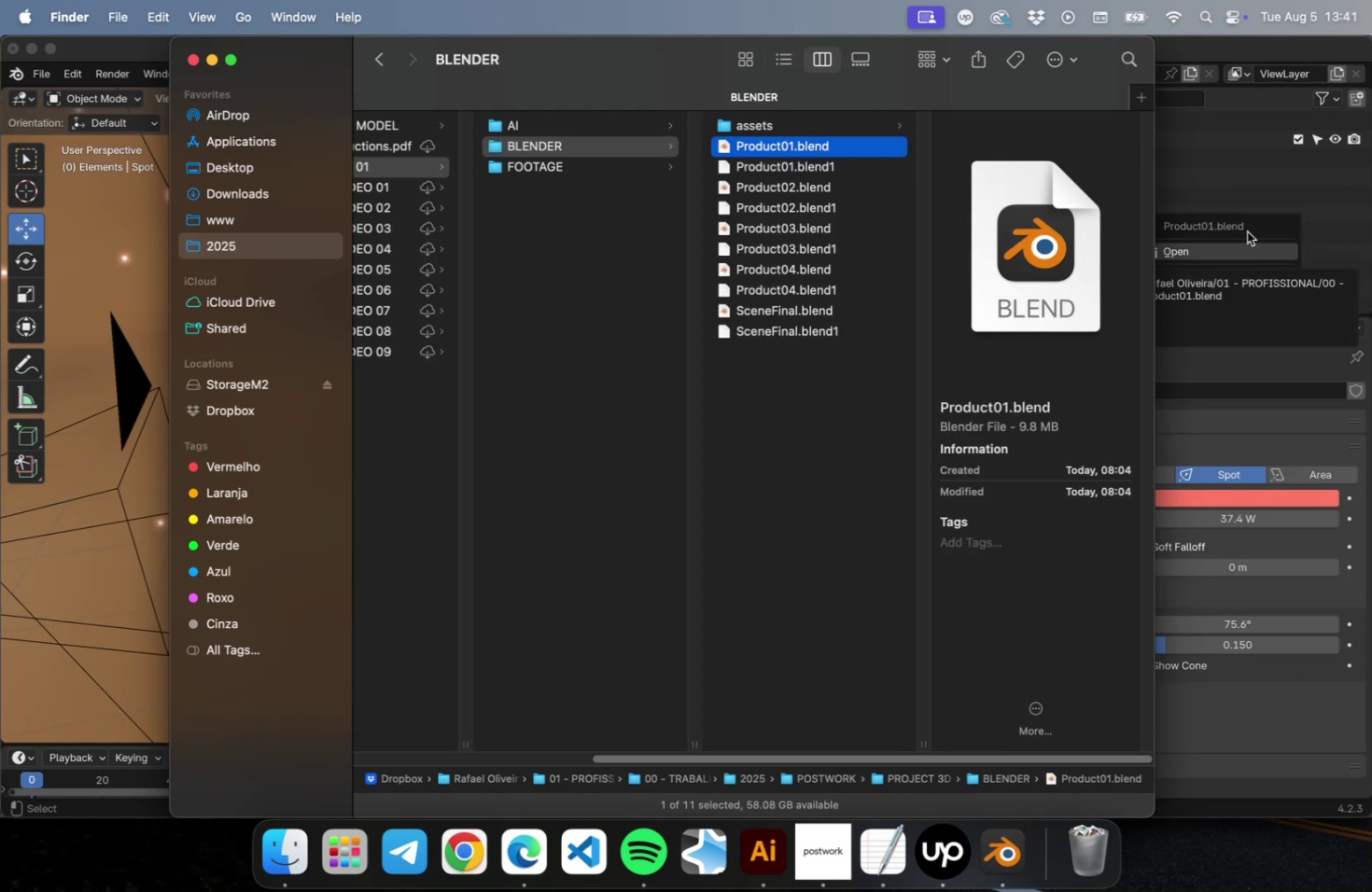 
left_click_drag(start_coordinate=[659, 35], to_coordinate=[408, 53])
 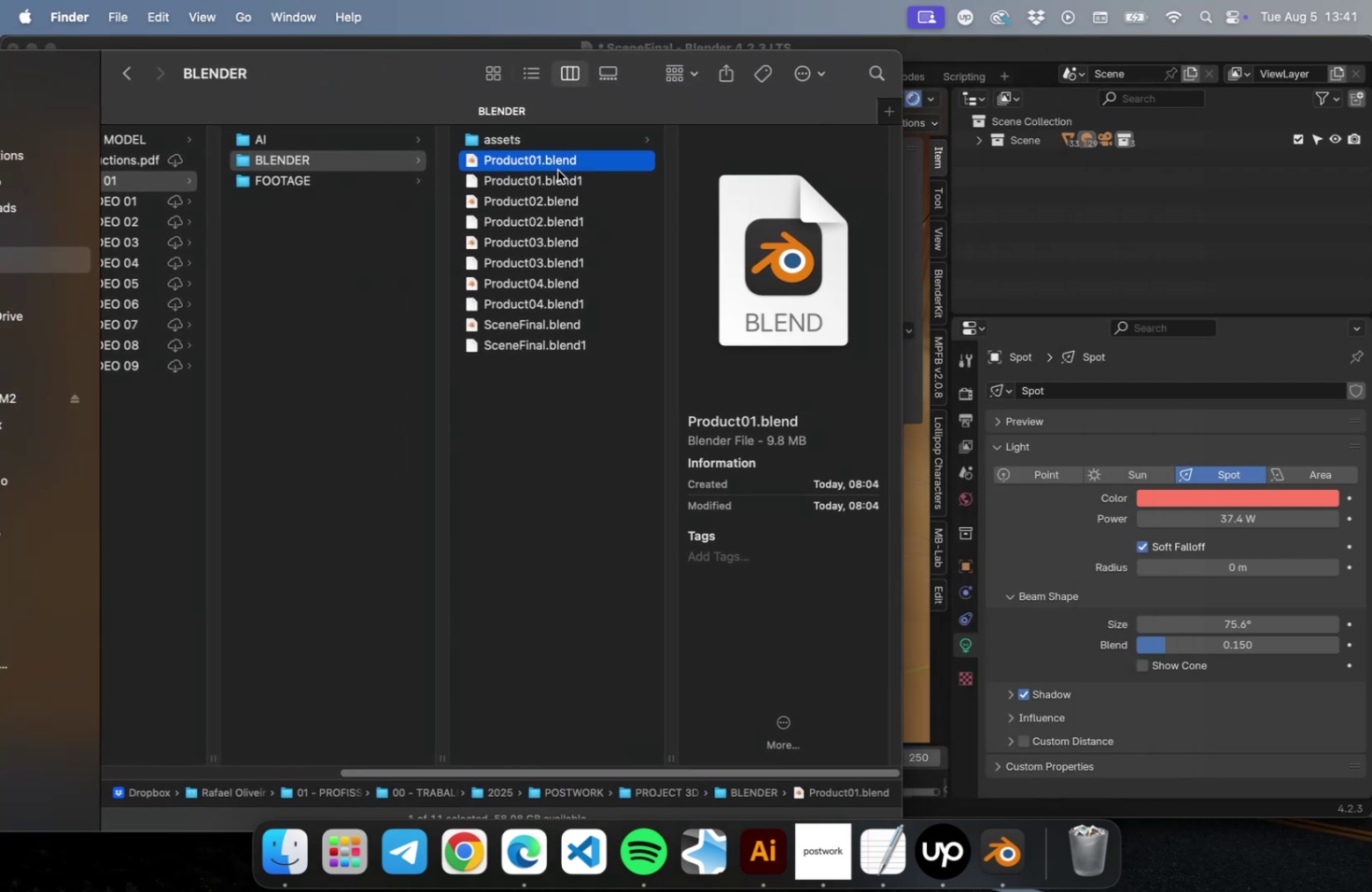 
left_click_drag(start_coordinate=[550, 162], to_coordinate=[1158, 241])
 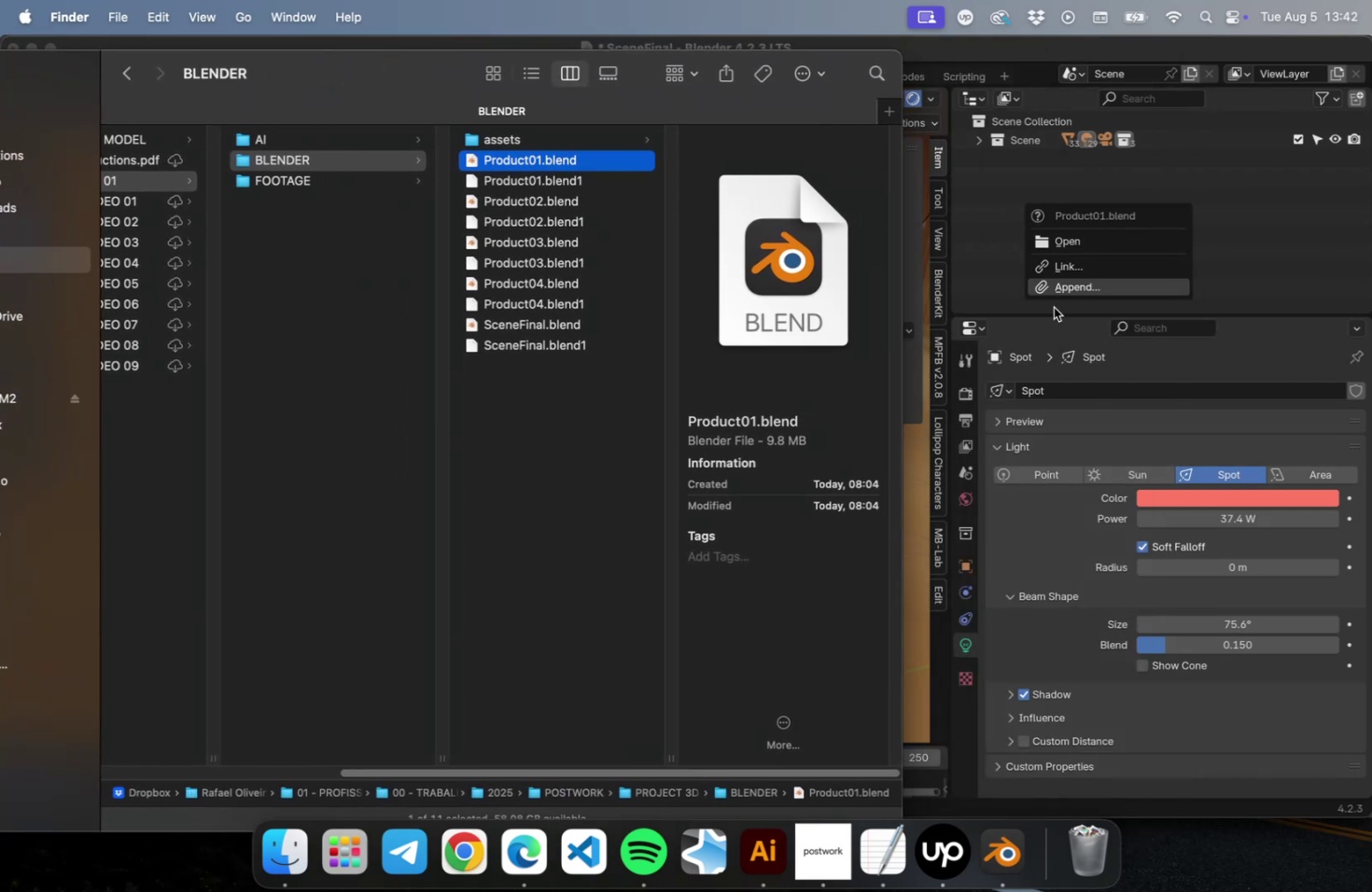 
mouse_move([1062, 304])
 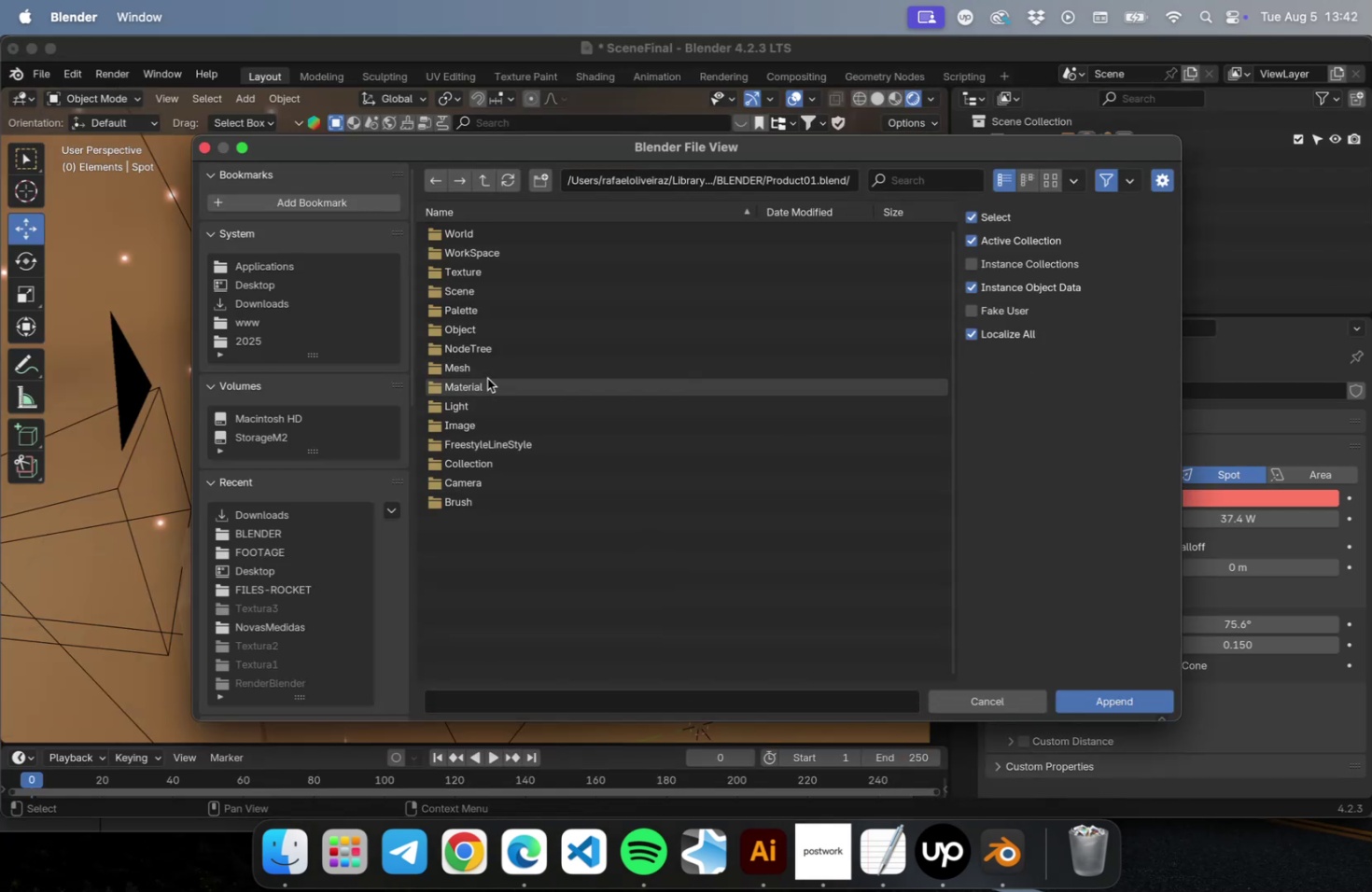 
left_click([483, 369])
 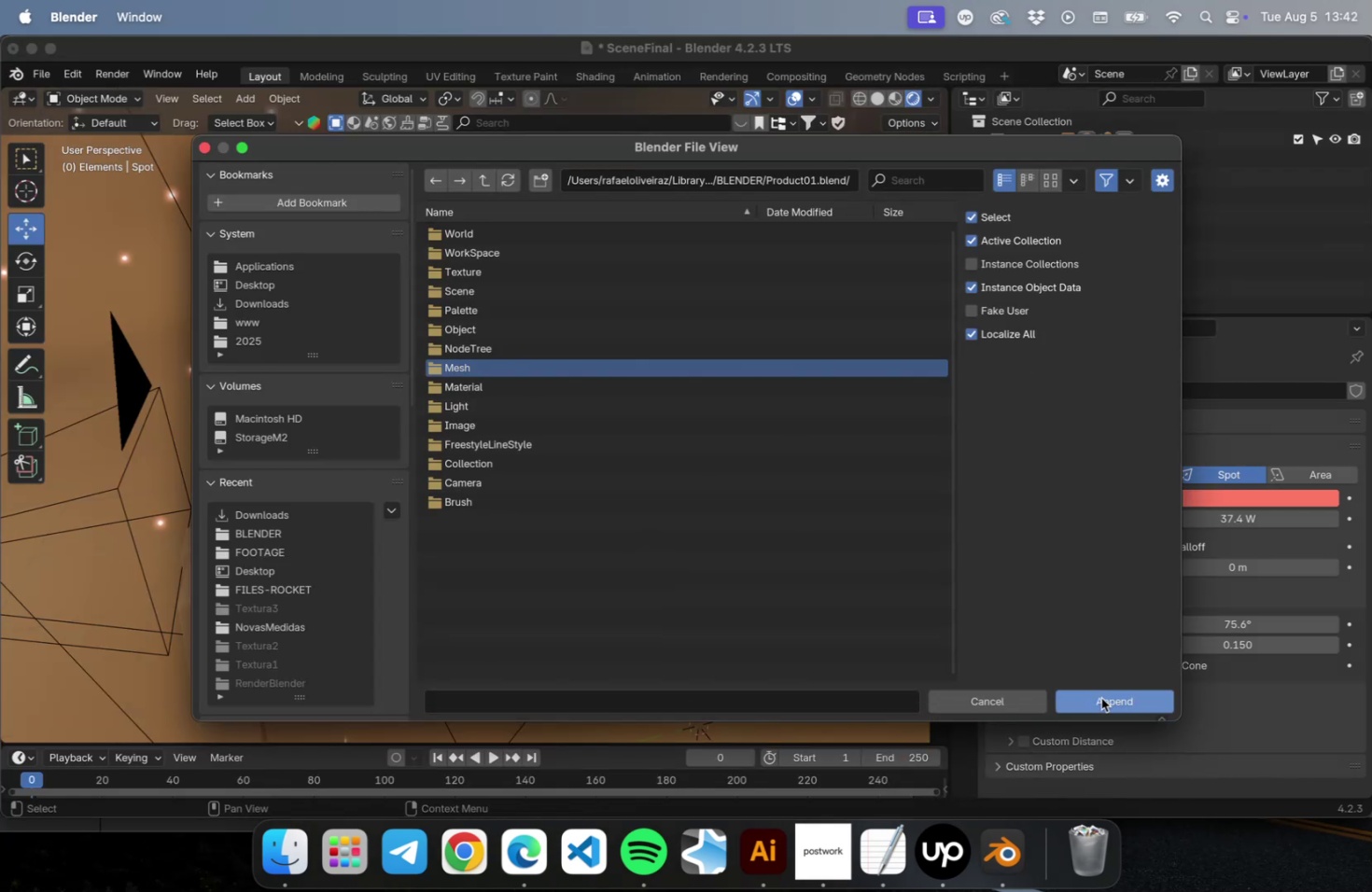 
left_click([1100, 697])
 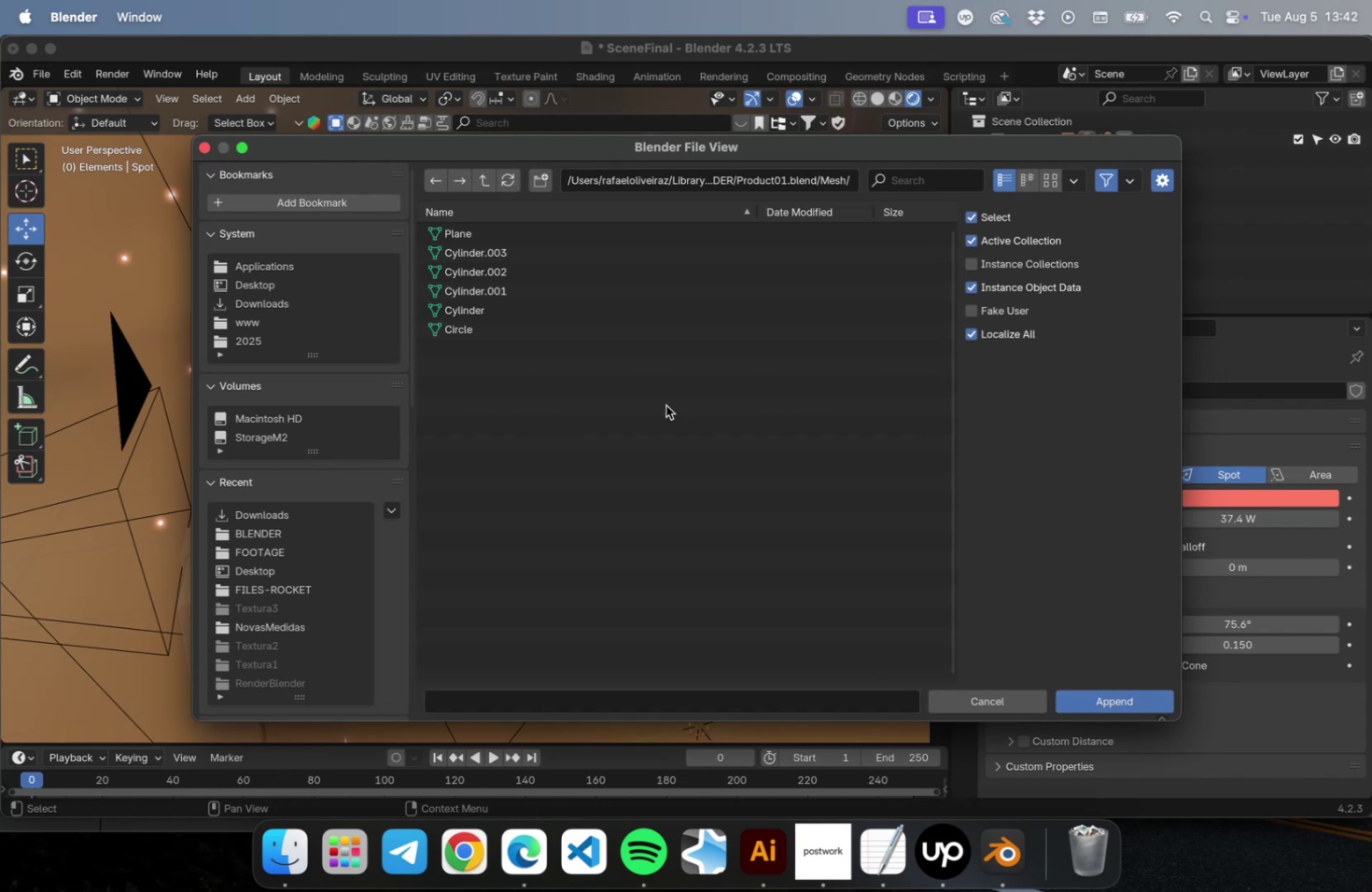 
left_click_drag(start_coordinate=[616, 450], to_coordinate=[466, 201])
 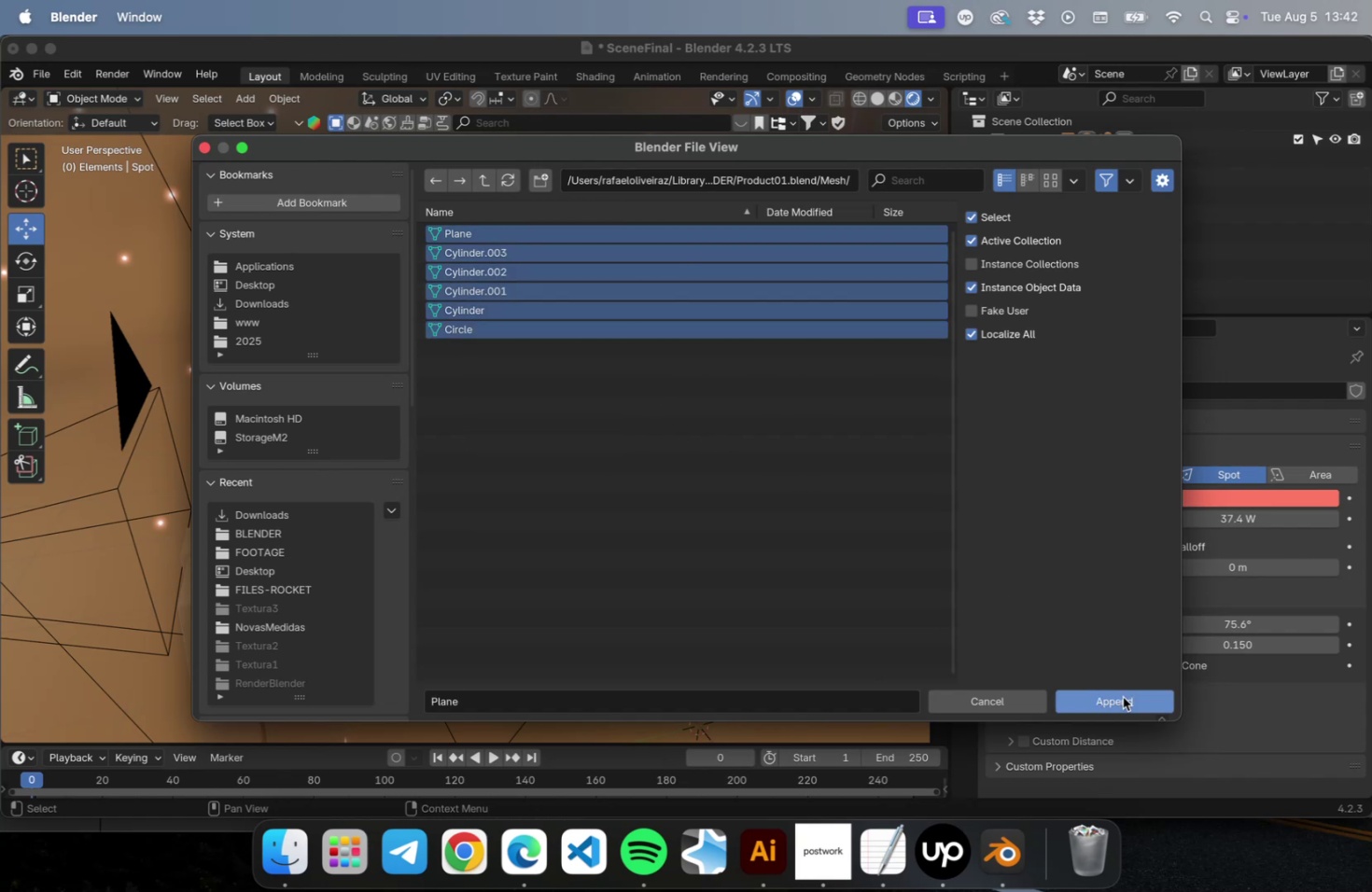 
left_click([1122, 697])
 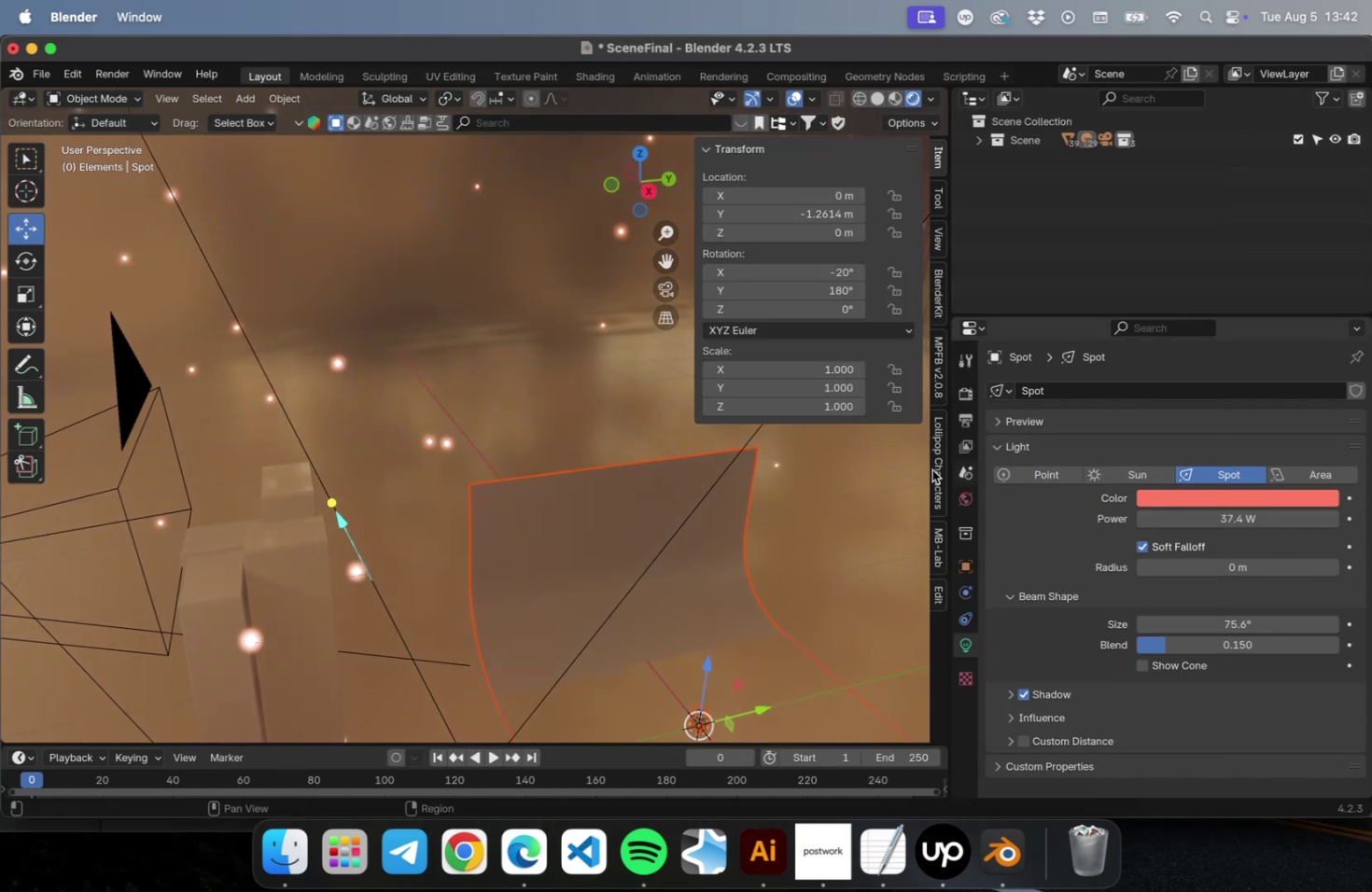 
scroll: coordinate [649, 495], scroll_direction: down, amount: 4.0
 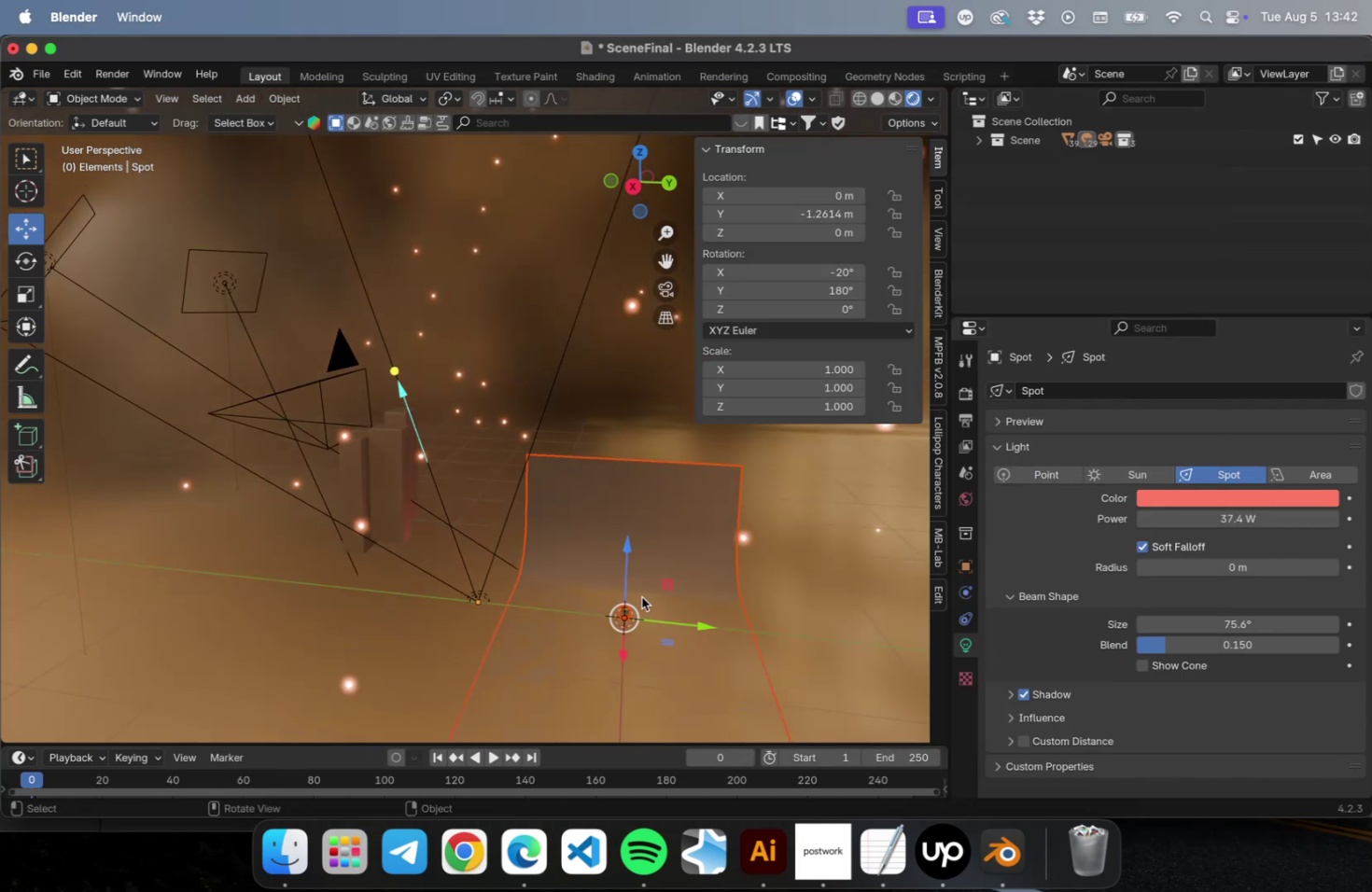 
left_click_drag(start_coordinate=[626, 551], to_coordinate=[615, 362])
 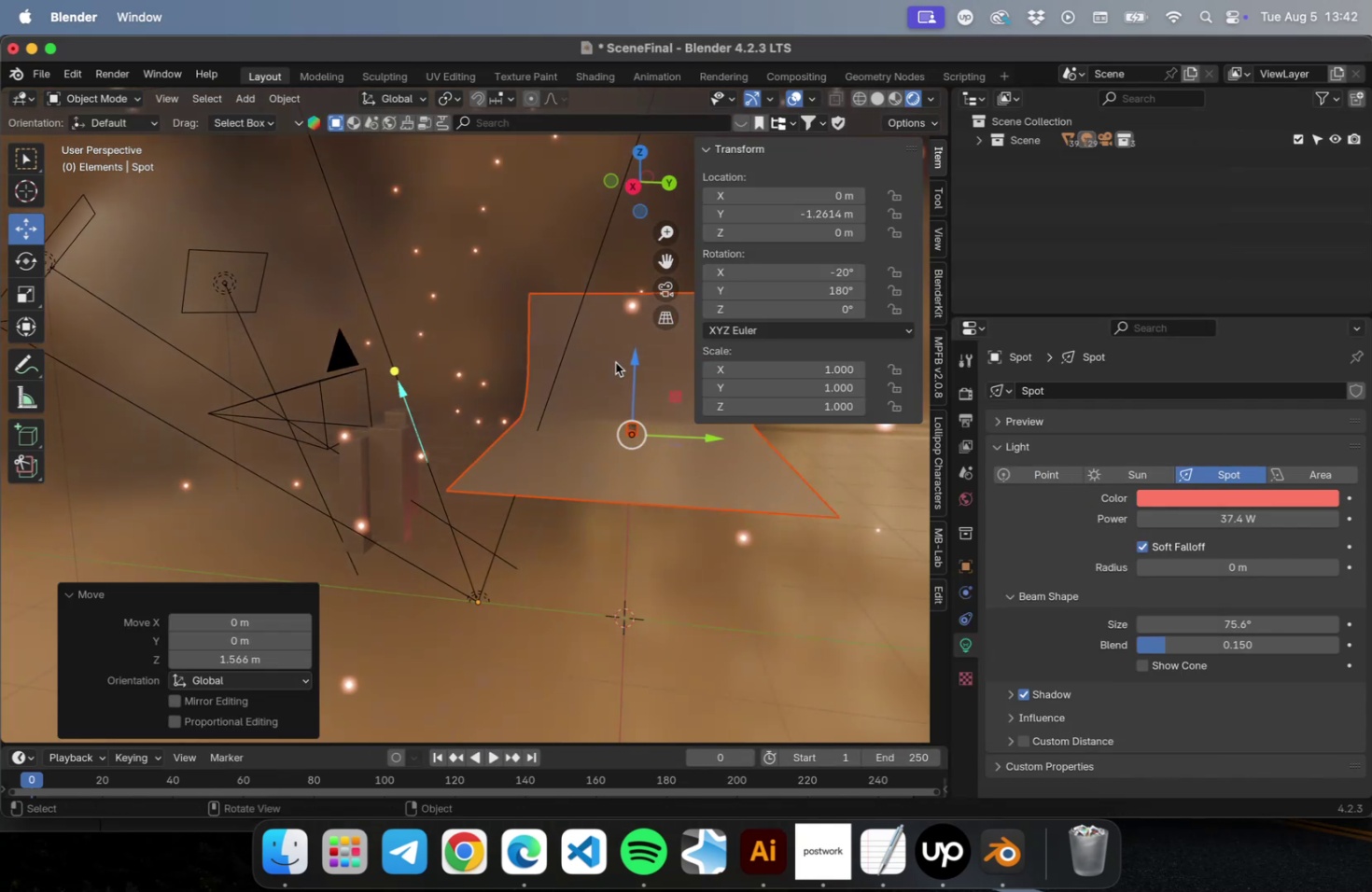 
key(Meta+CommandLeft)
 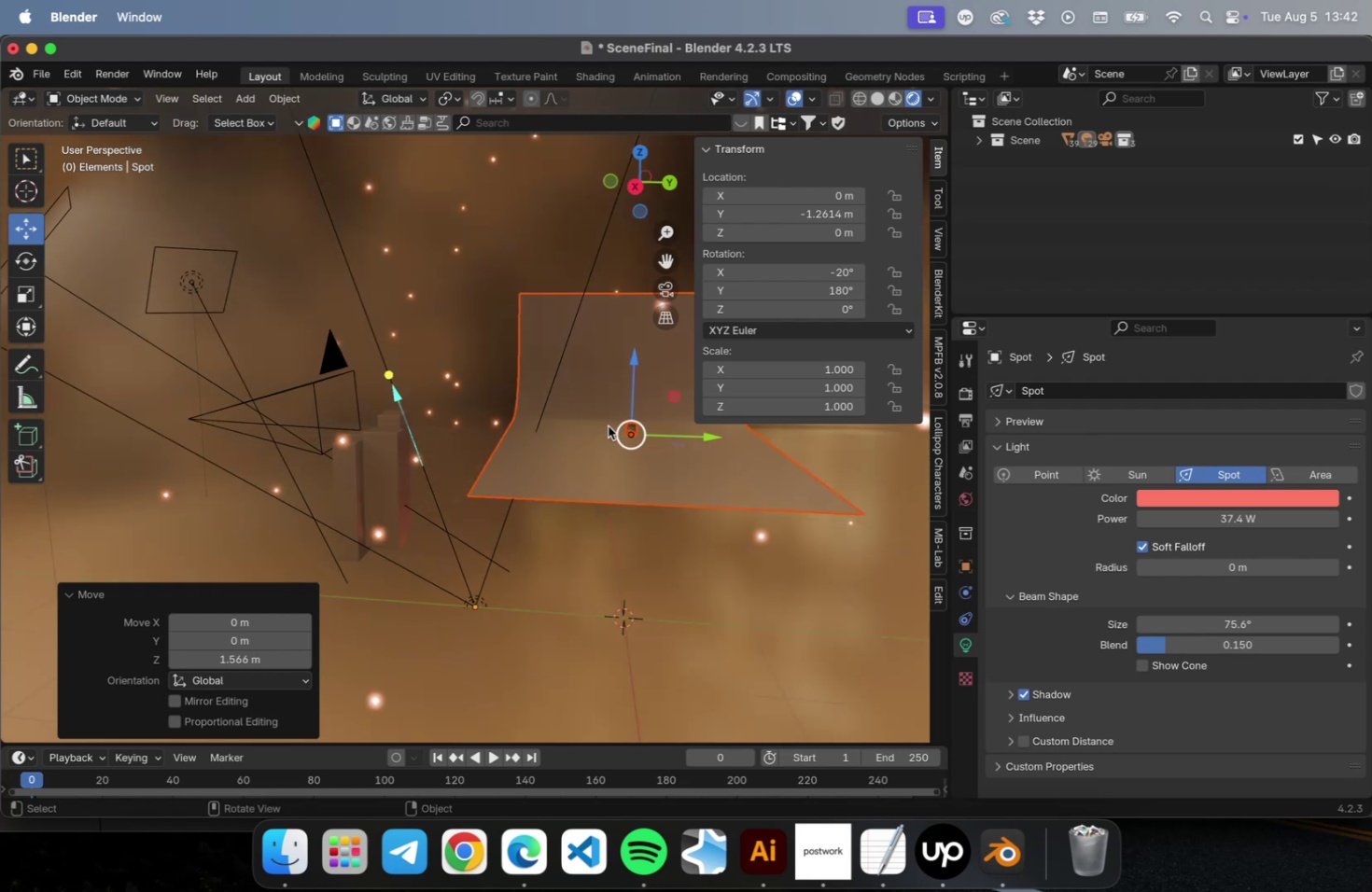 
key(Meta+CommandLeft)
 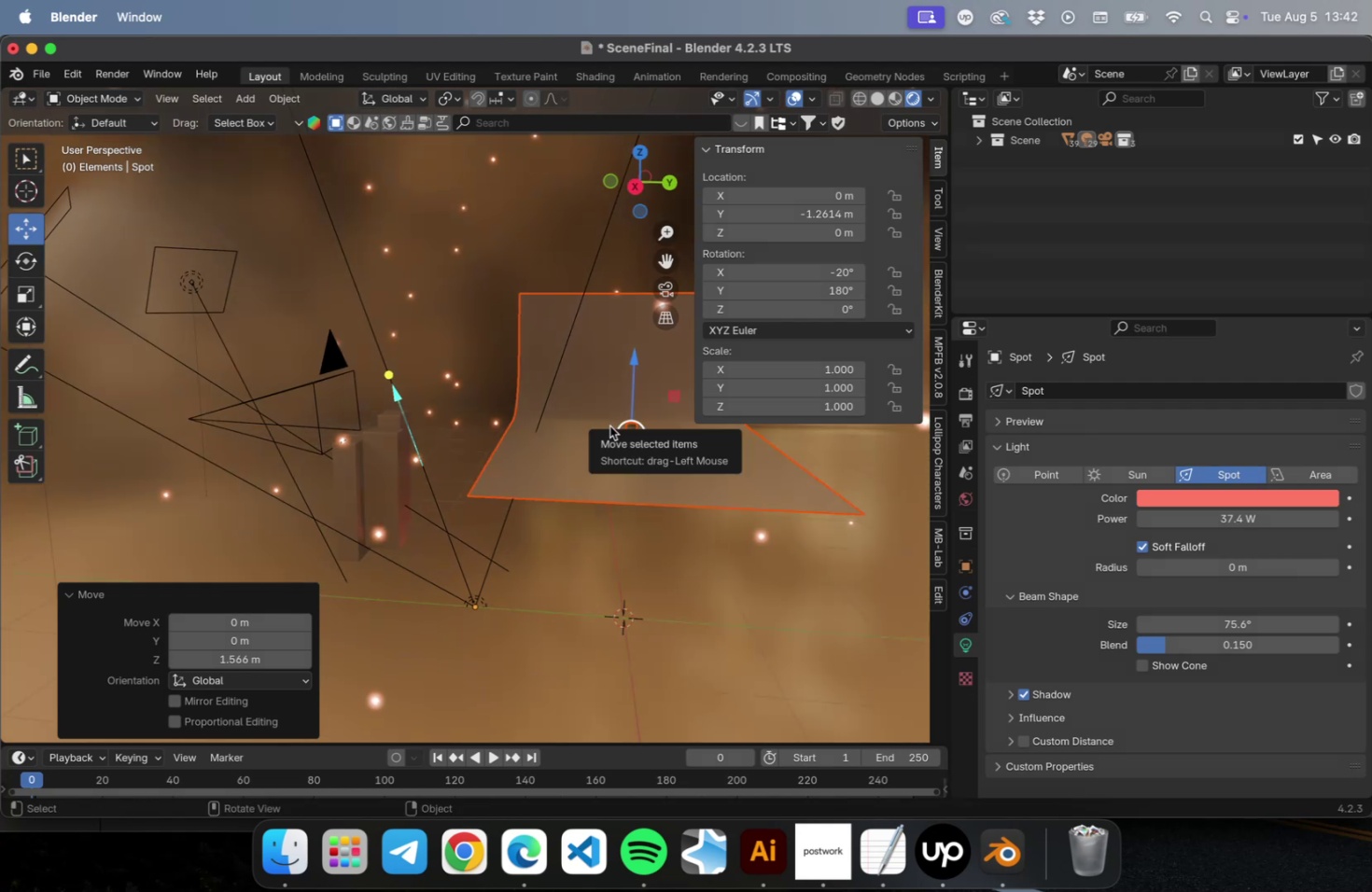 
hold_key(key=ShiftLeft, duration=0.54)
 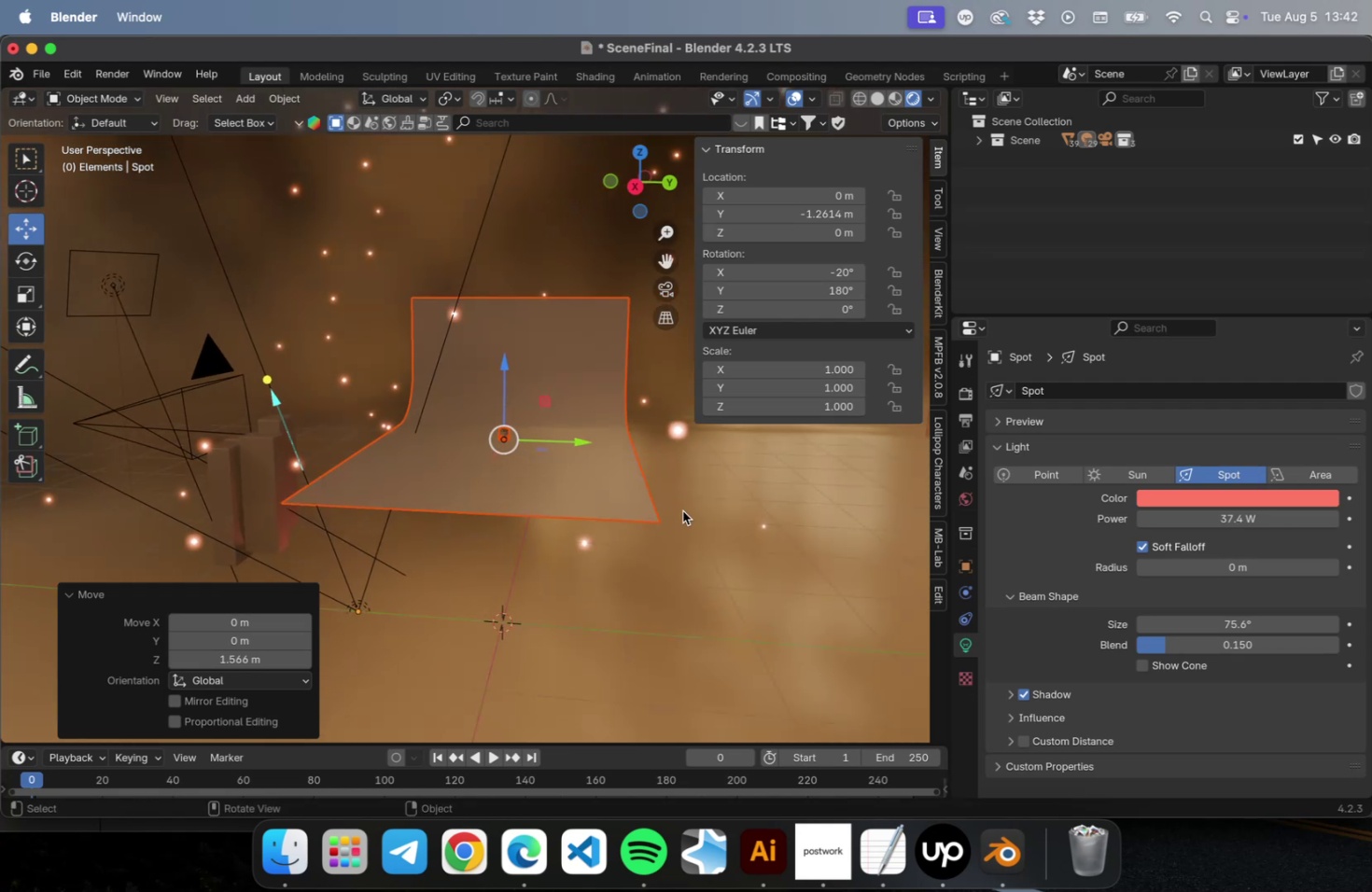 
key(Escape)
 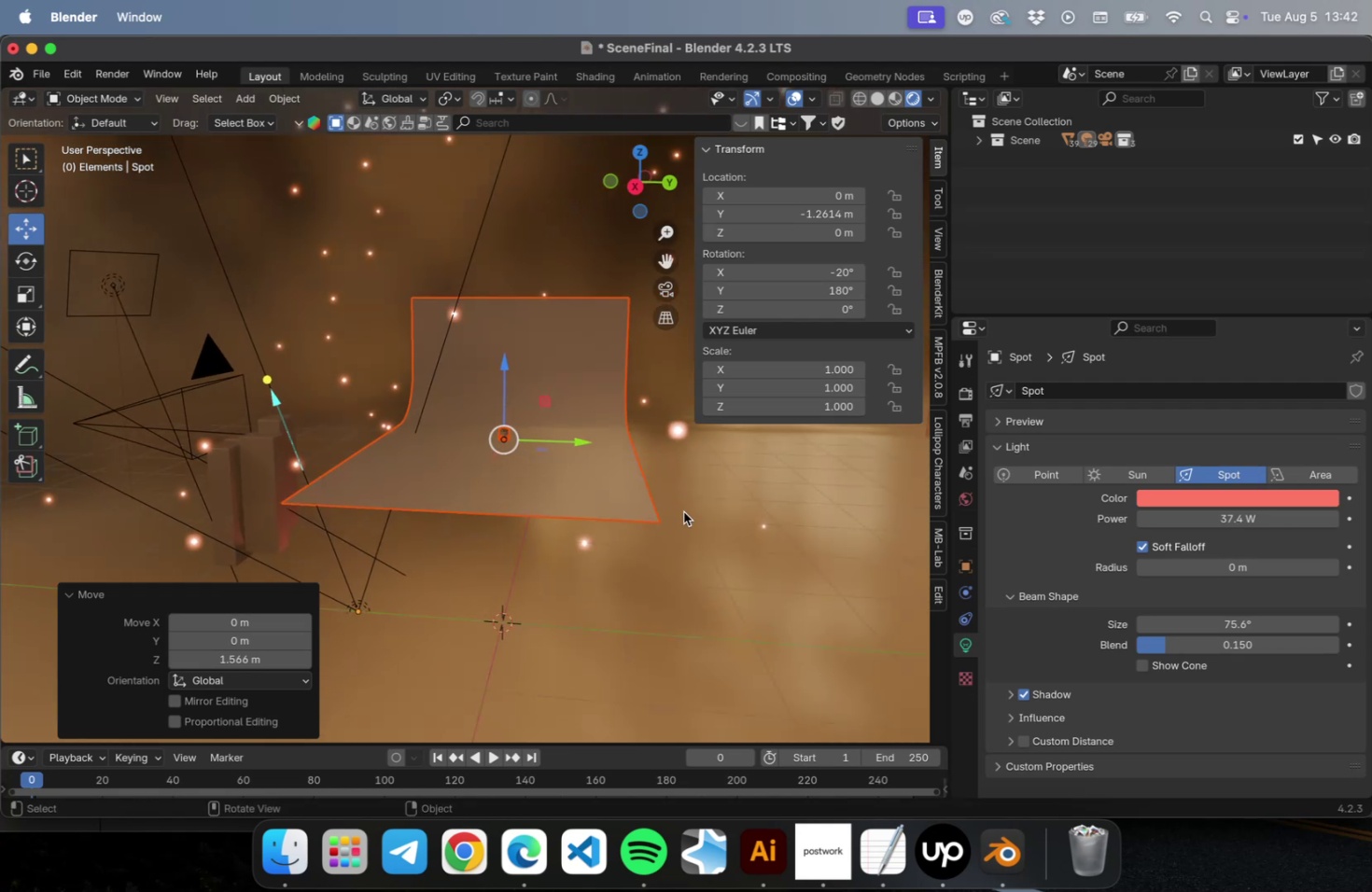 
left_click([683, 511])
 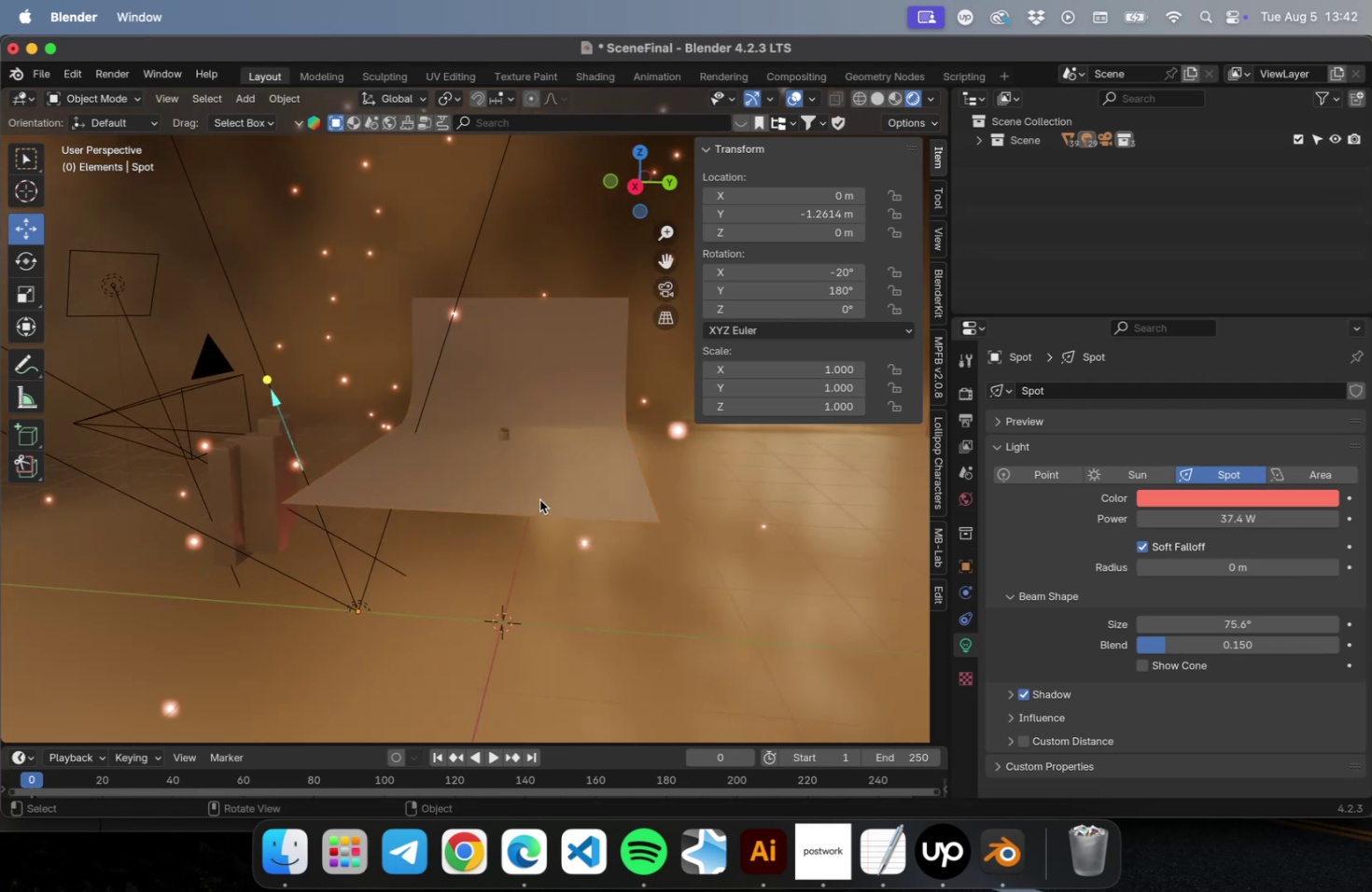 
left_click([539, 499])
 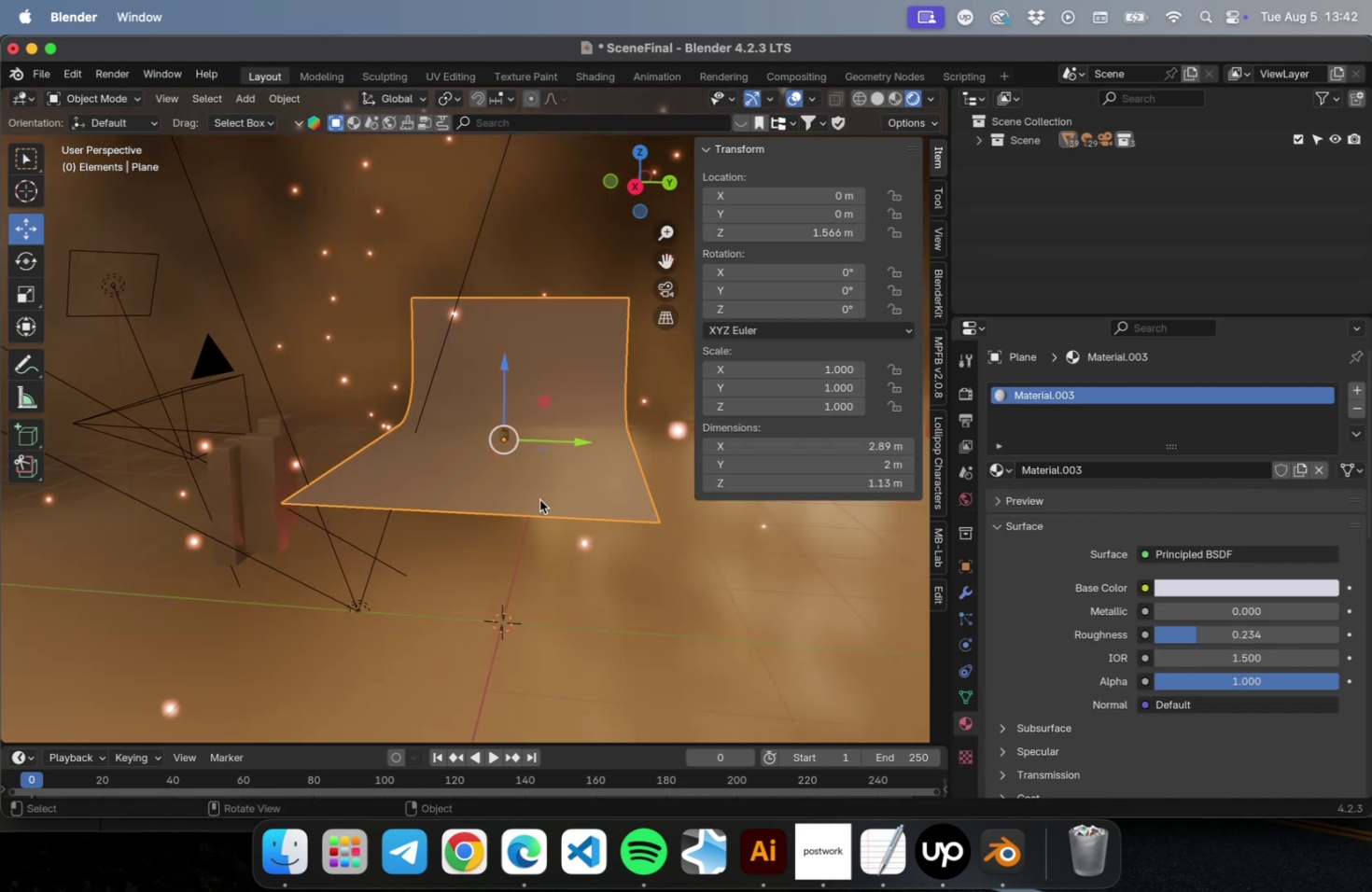 
key(Delete)
 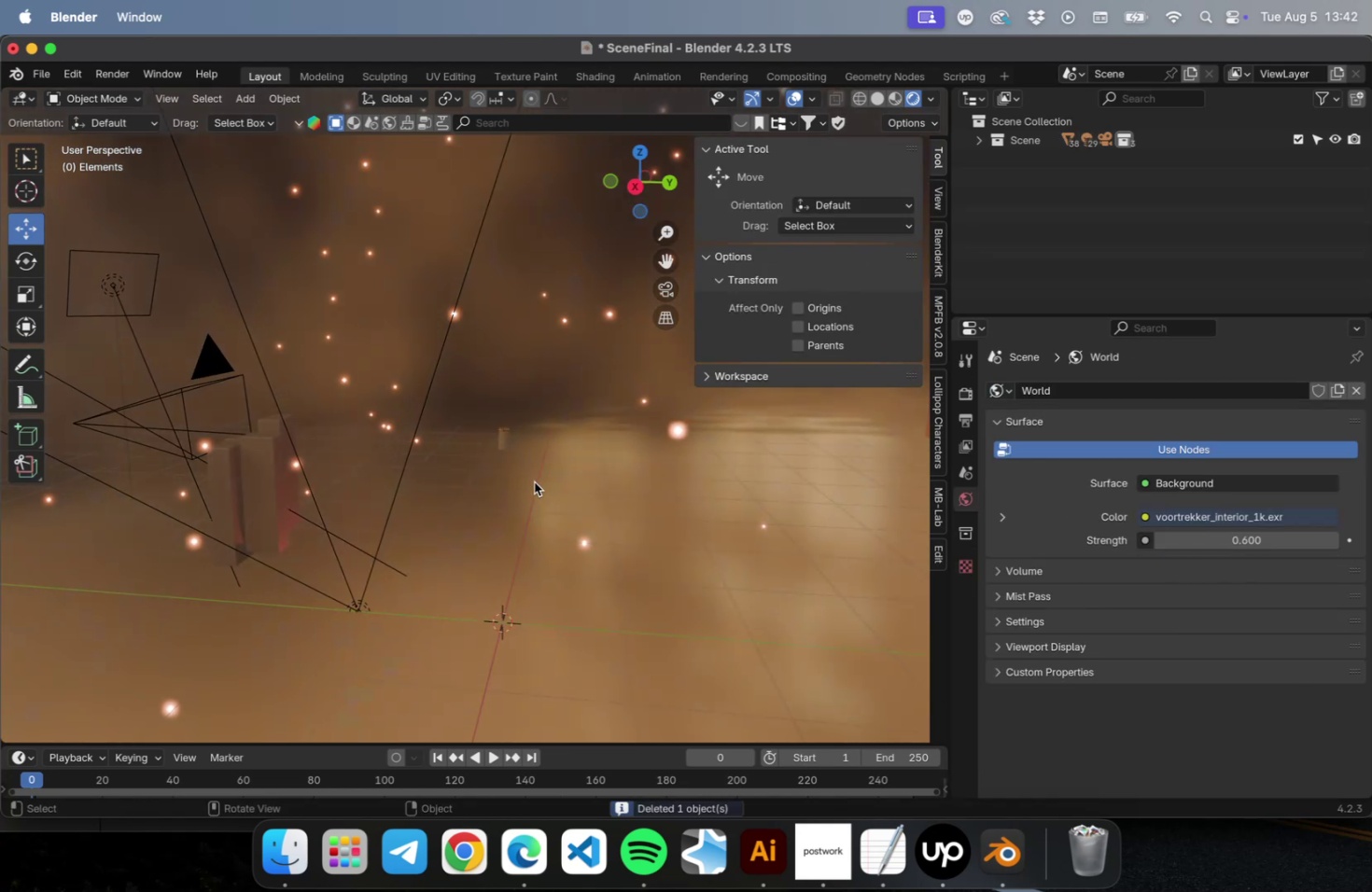 
scroll: coordinate [537, 472], scroll_direction: up, amount: 14.0
 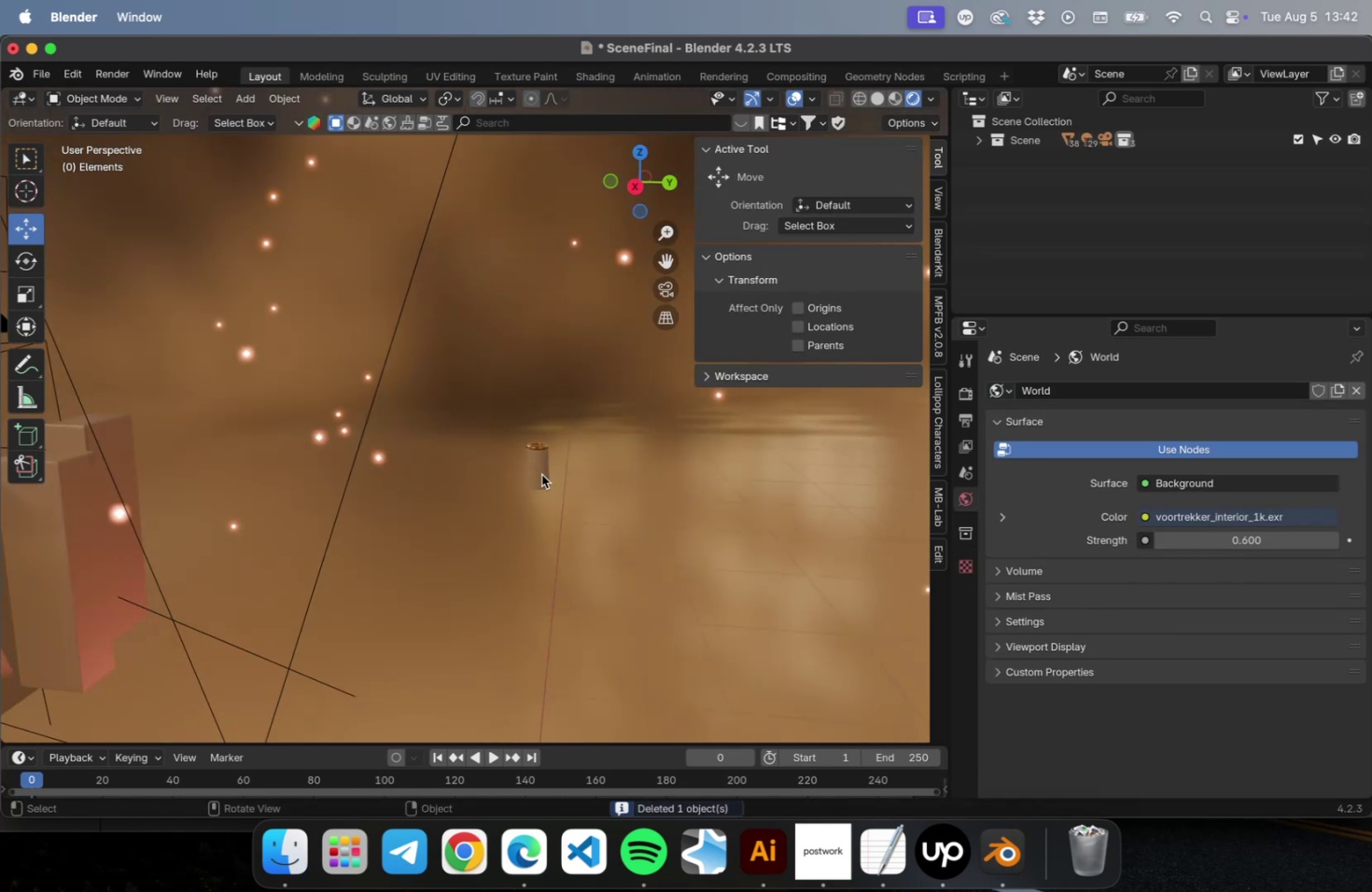 
left_click([541, 474])
 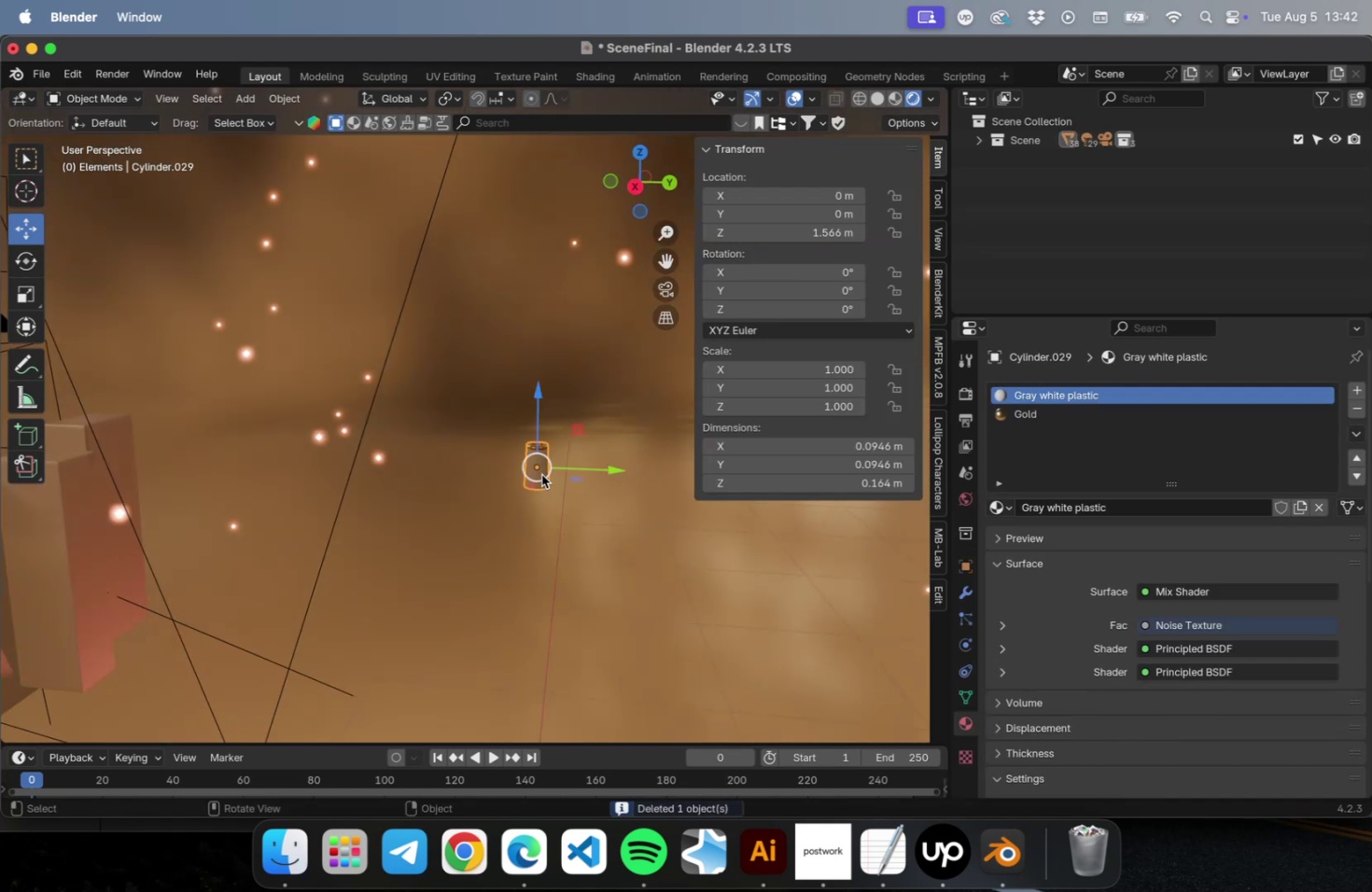 
key(NumLock)
 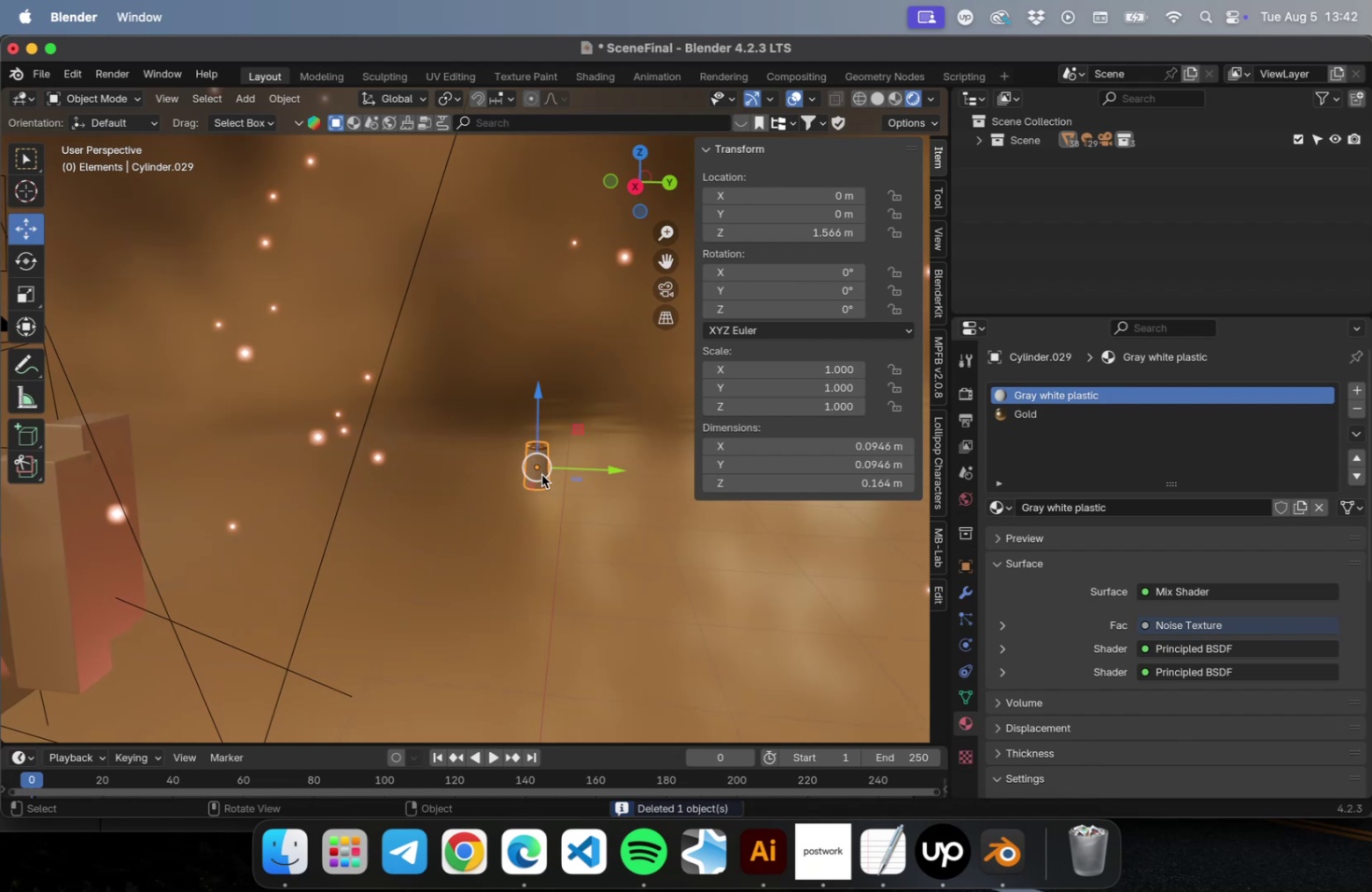 
key(NumpadDecimal)
 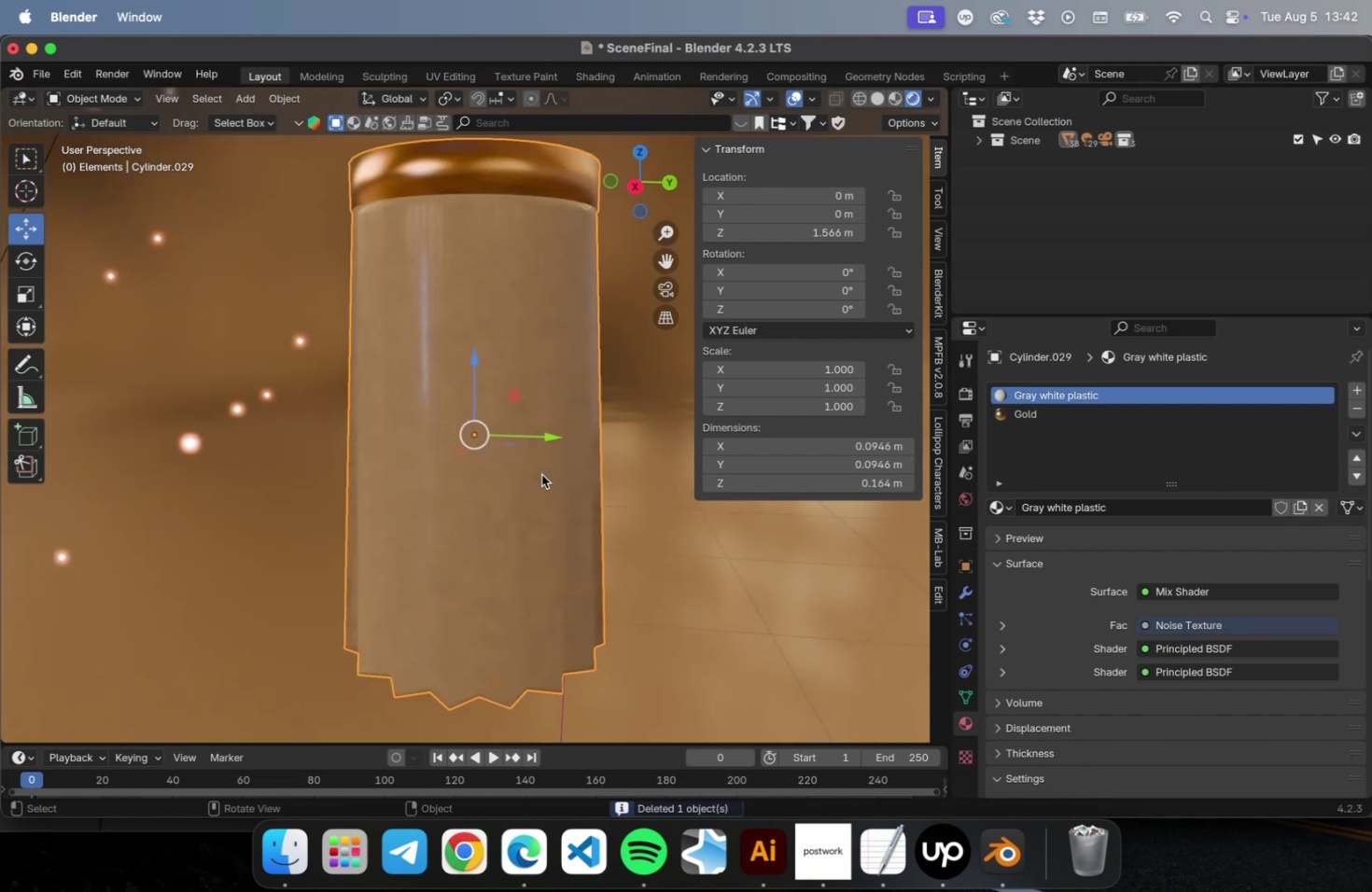 
scroll: coordinate [527, 529], scroll_direction: down, amount: 10.0
 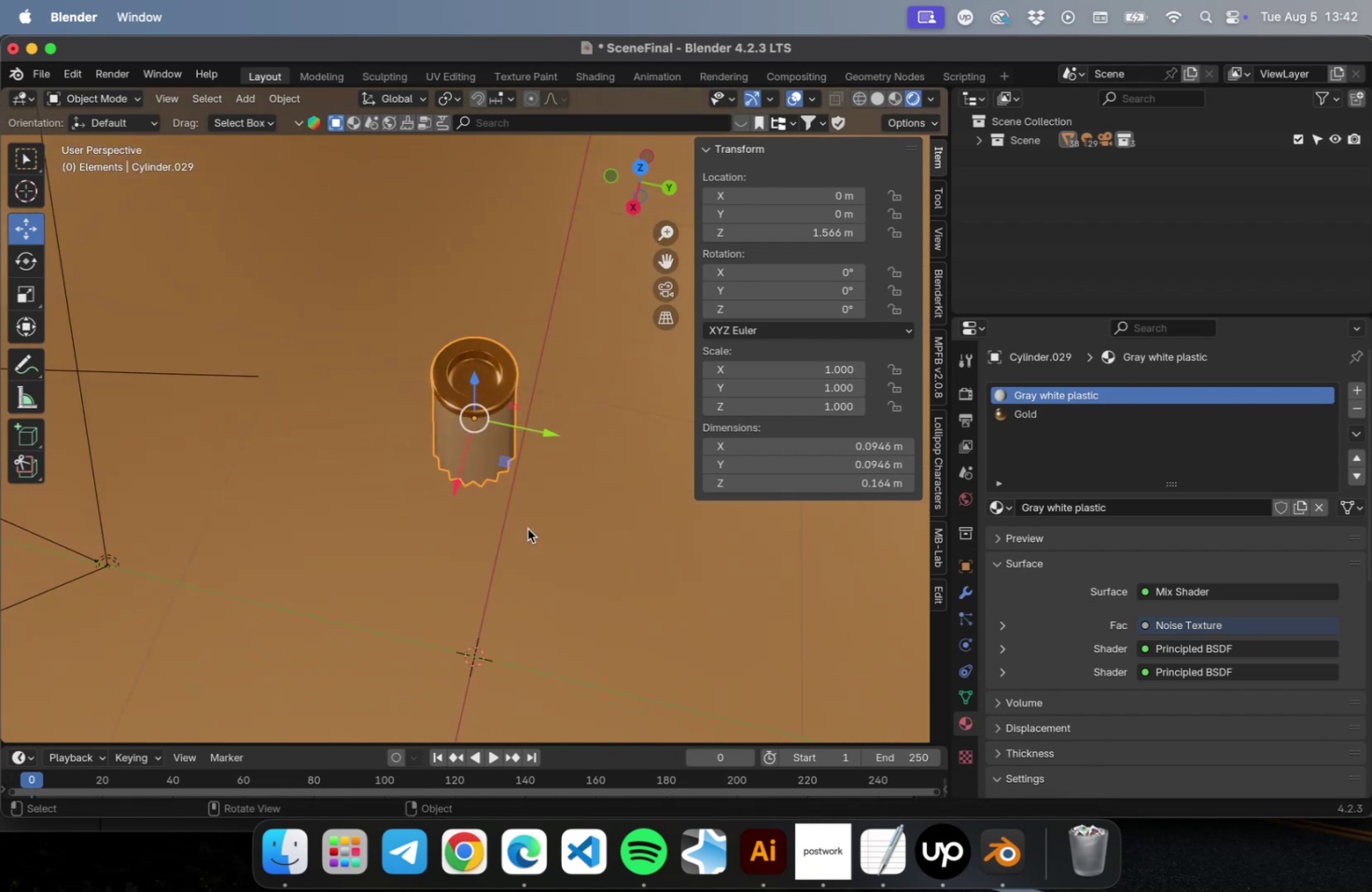 
key(Meta+Z)
 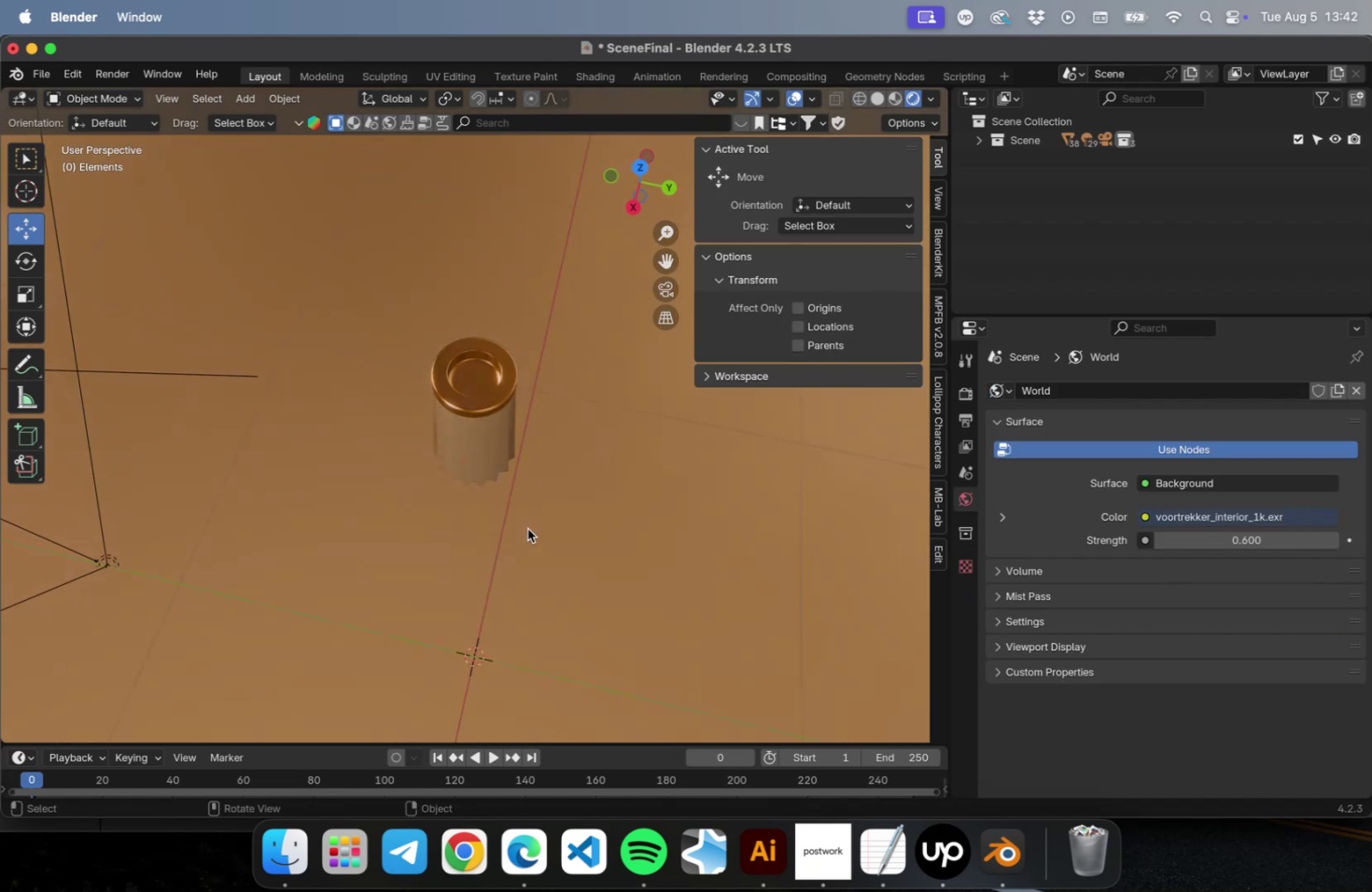 
key(Meta+Z)
 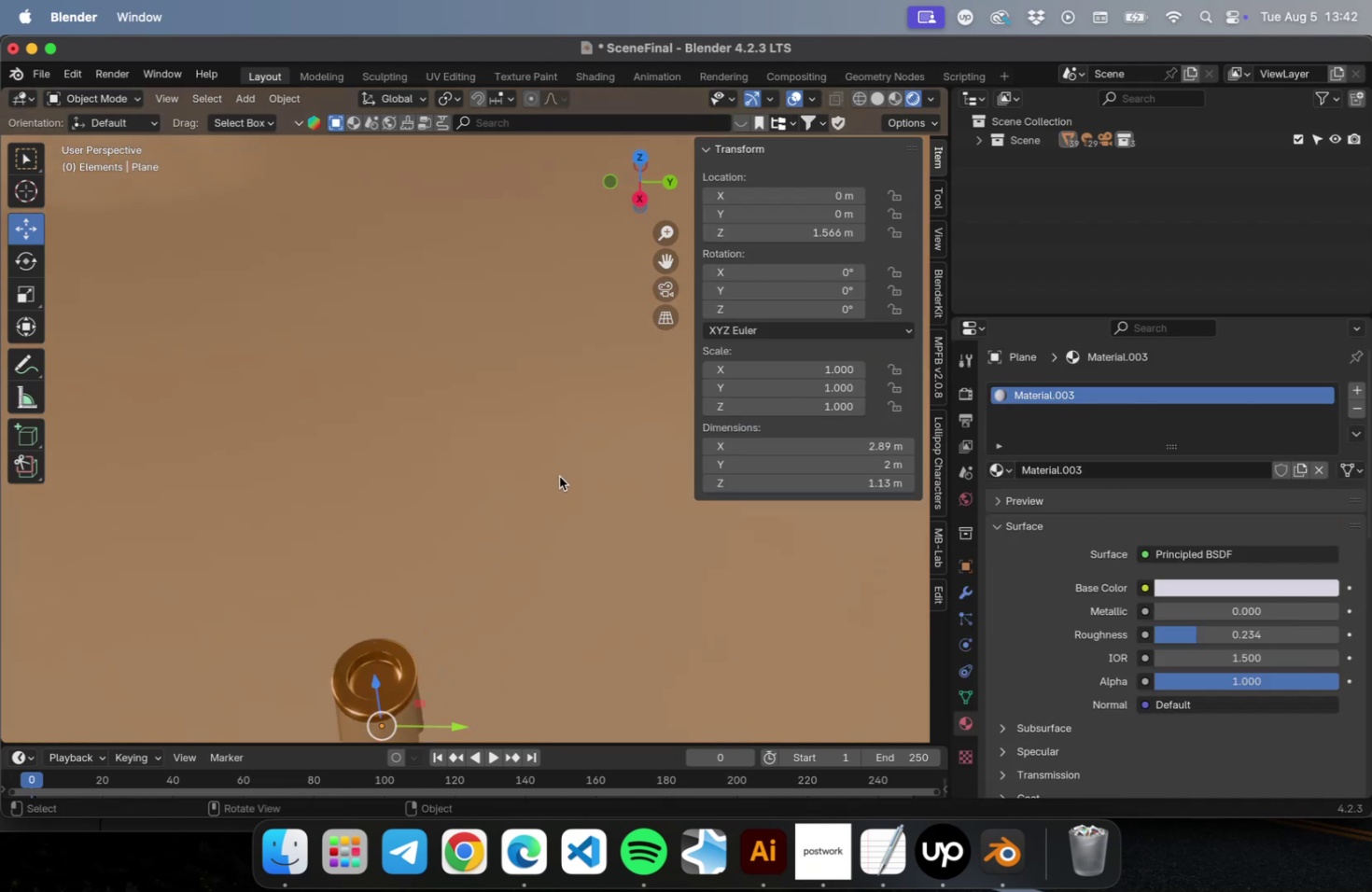 
scroll: coordinate [507, 517], scroll_direction: down, amount: 4.0
 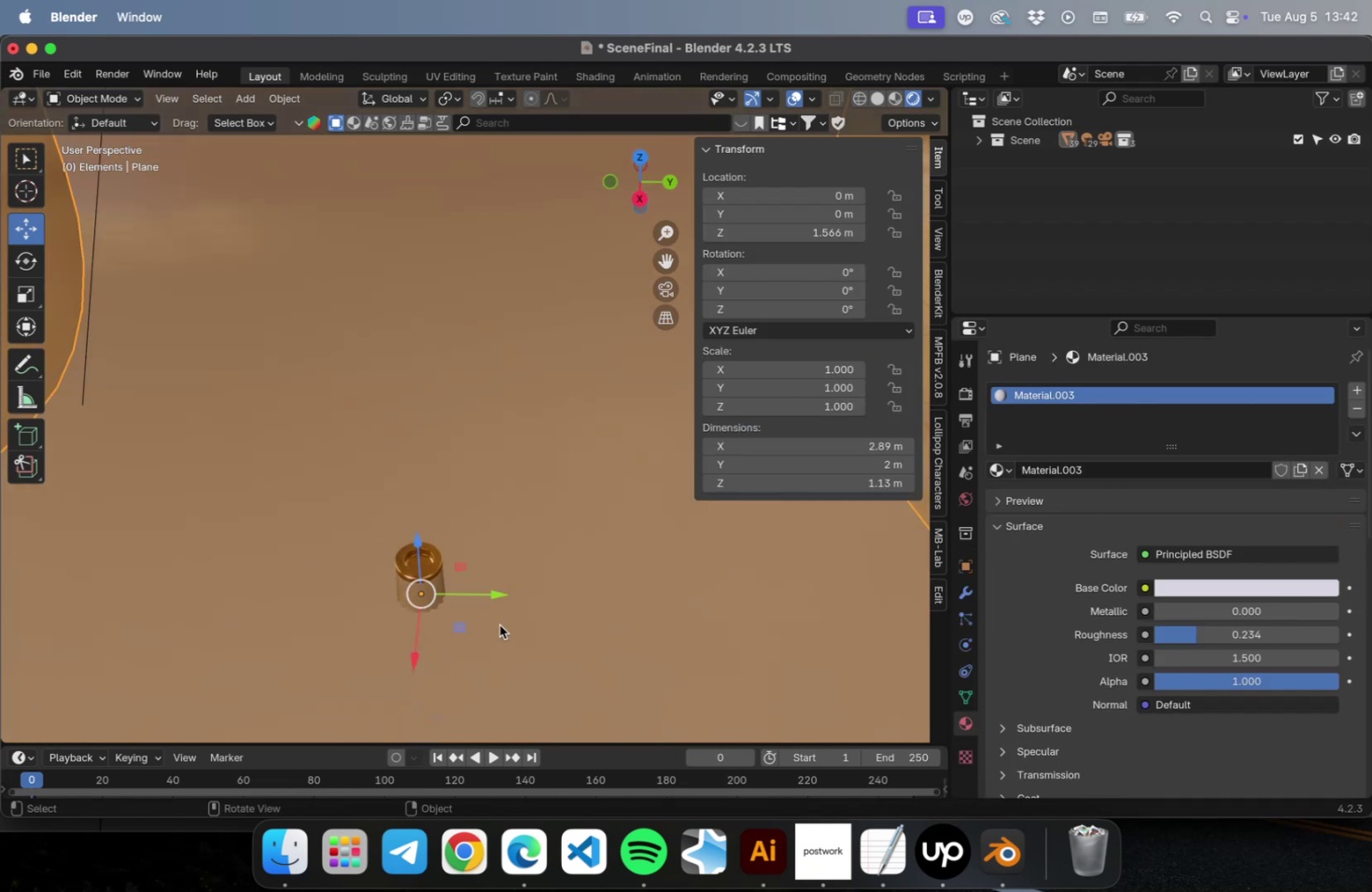 
hold_key(key=ShiftLeft, duration=0.42)
 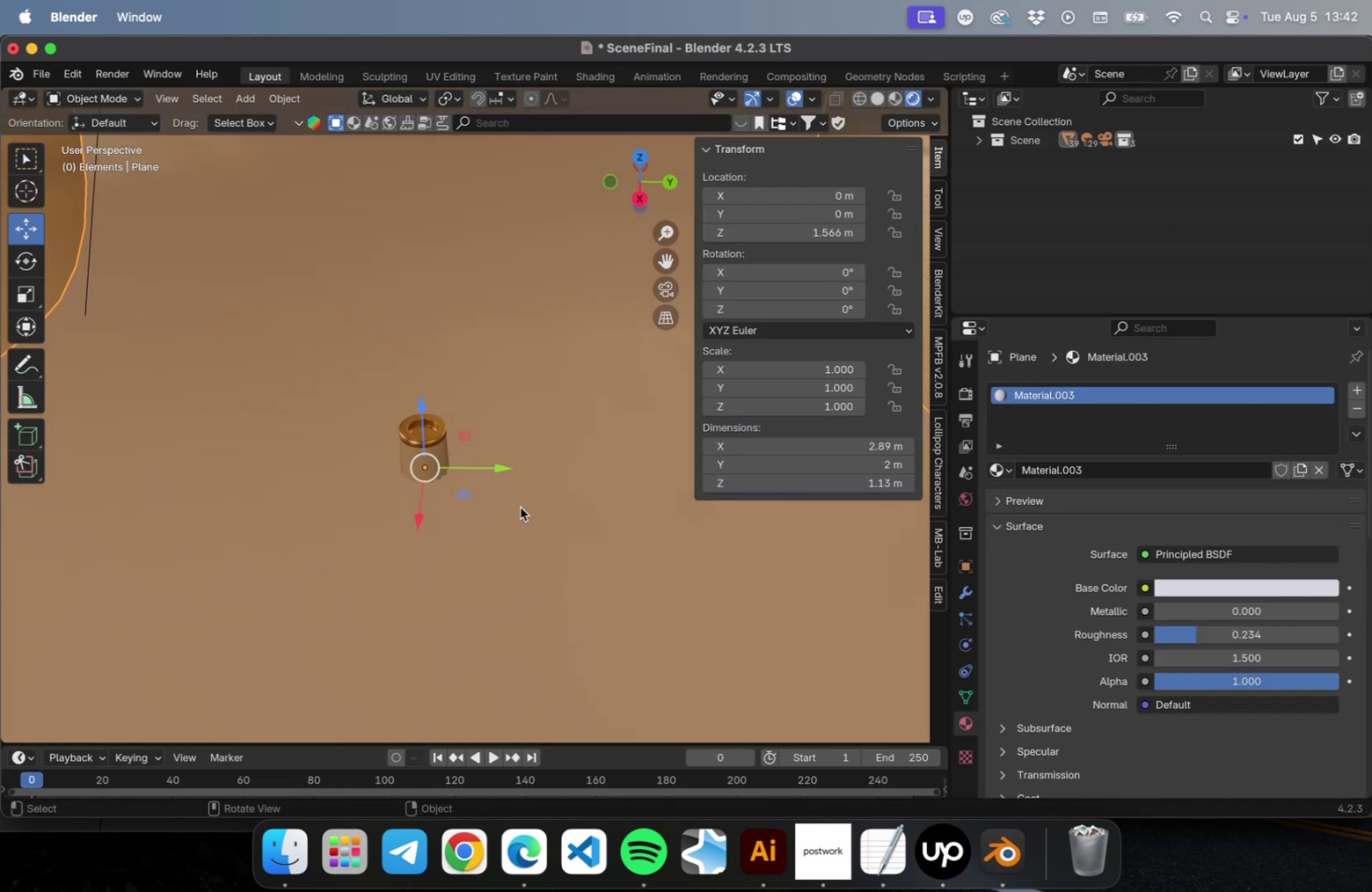 
key(M)
 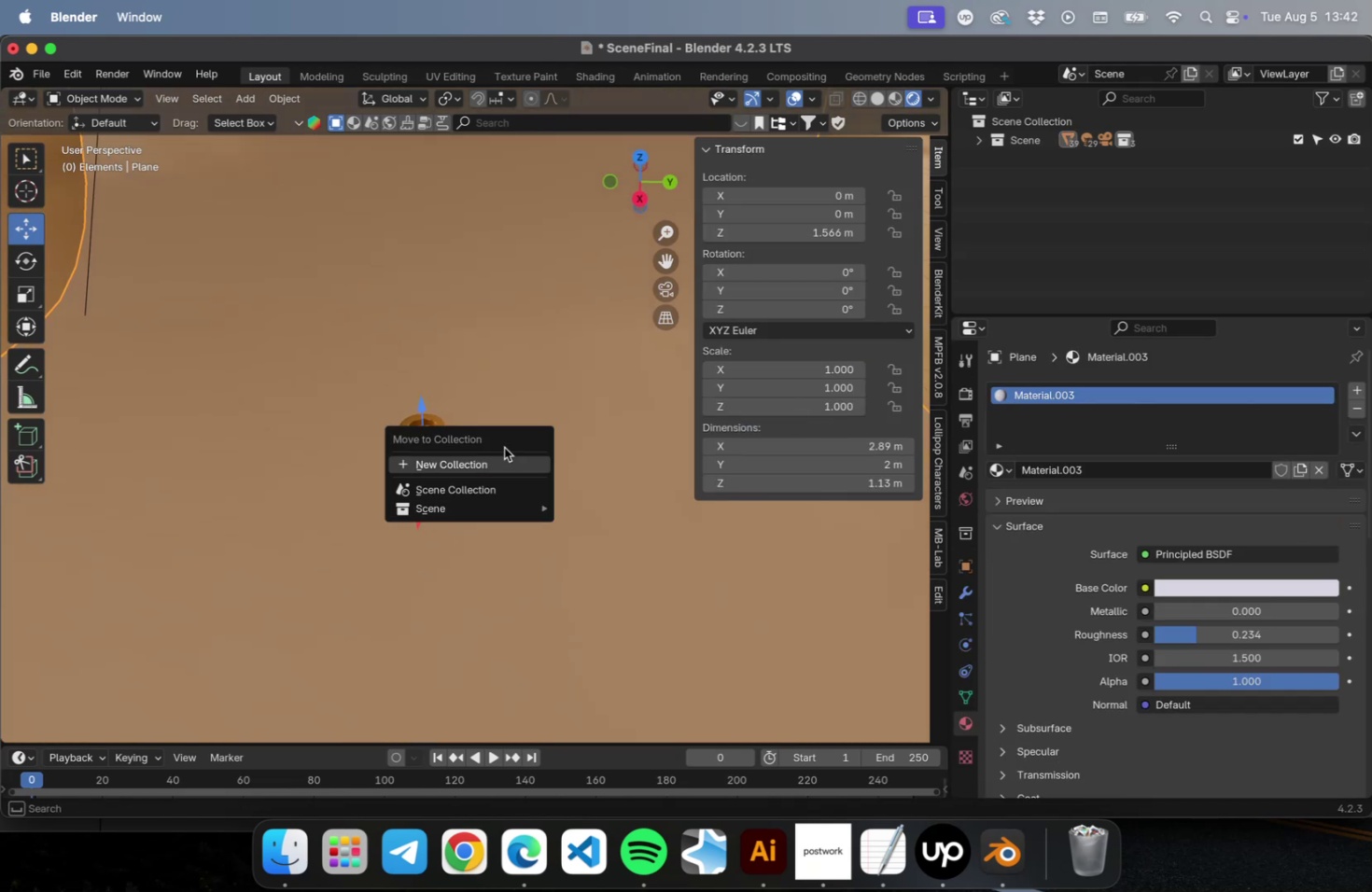 
left_click([504, 456])
 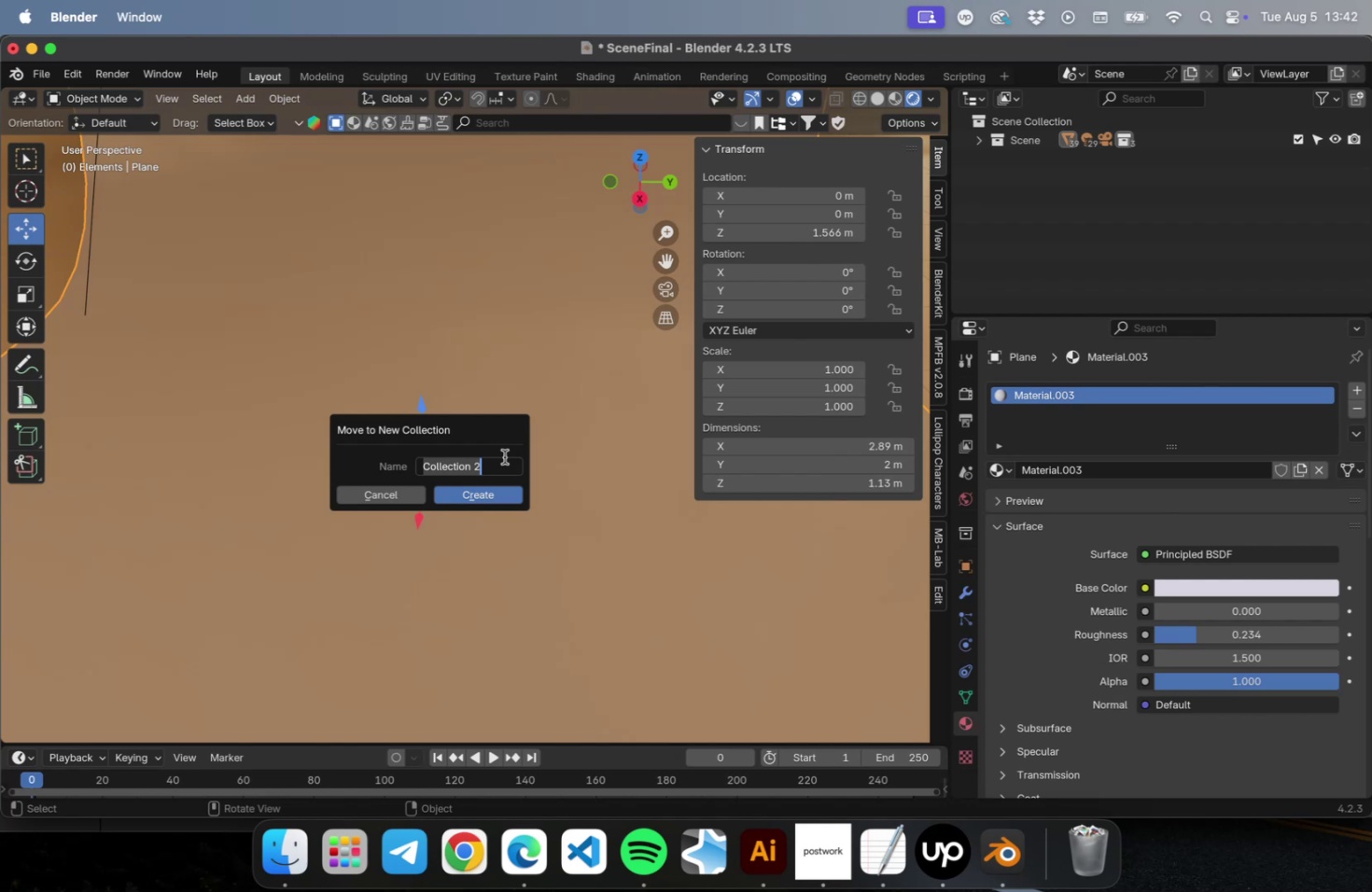 
type(Prodto)
key(Backspace)
key(Backspace)
type(uto 1)
key(Backspace)
type(01)
 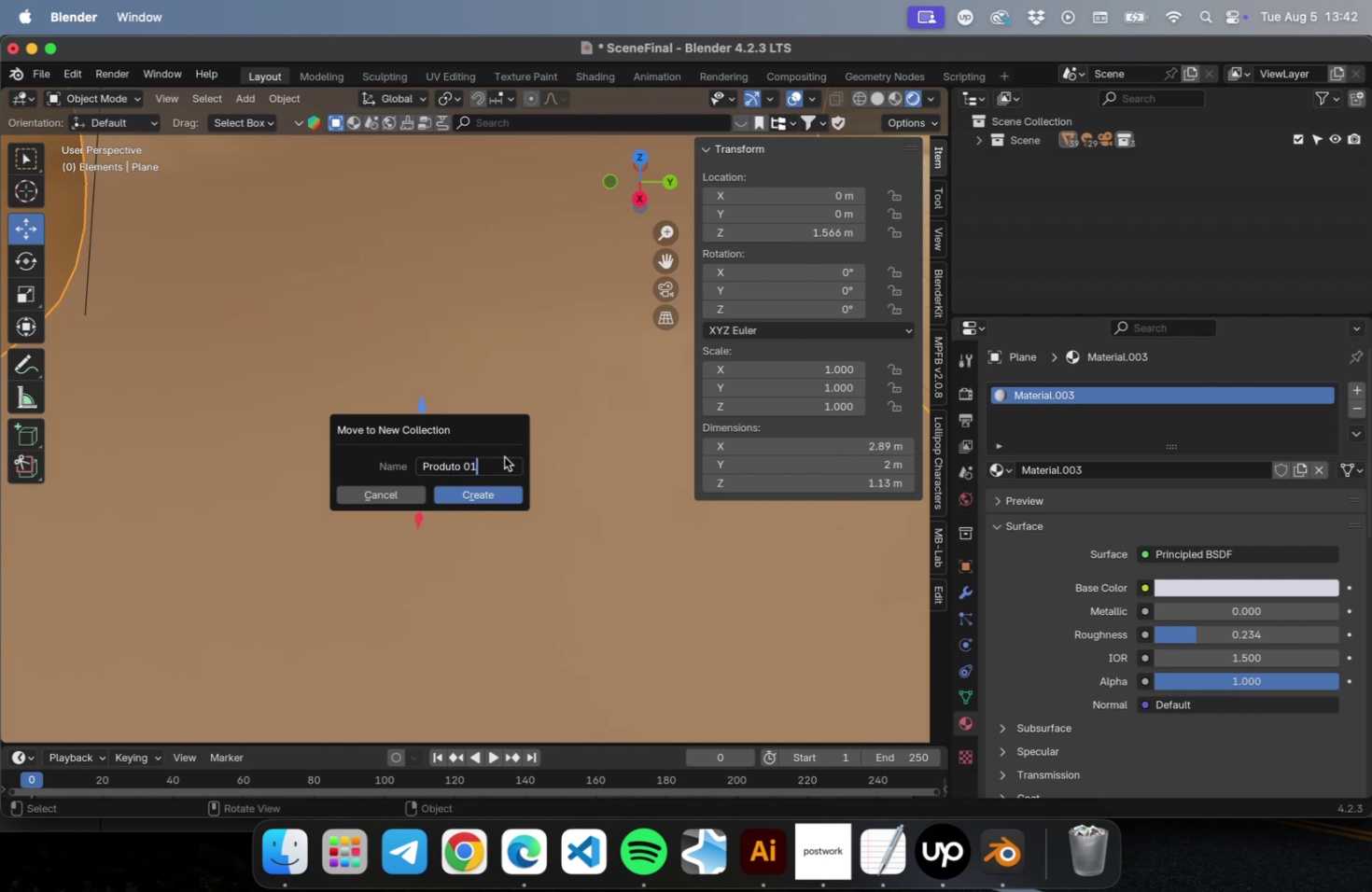 
key(Enter)
 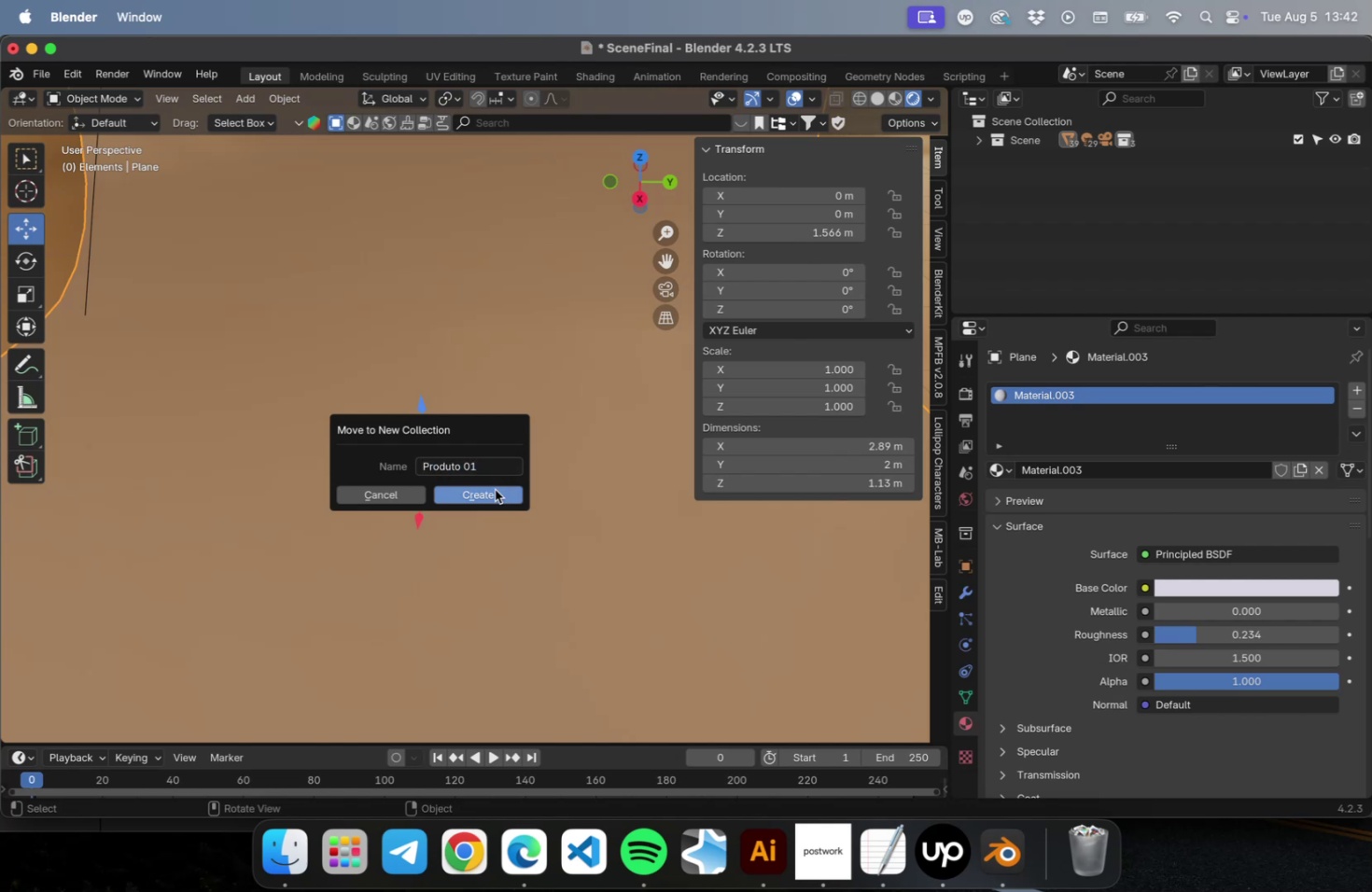 
left_click([495, 495])
 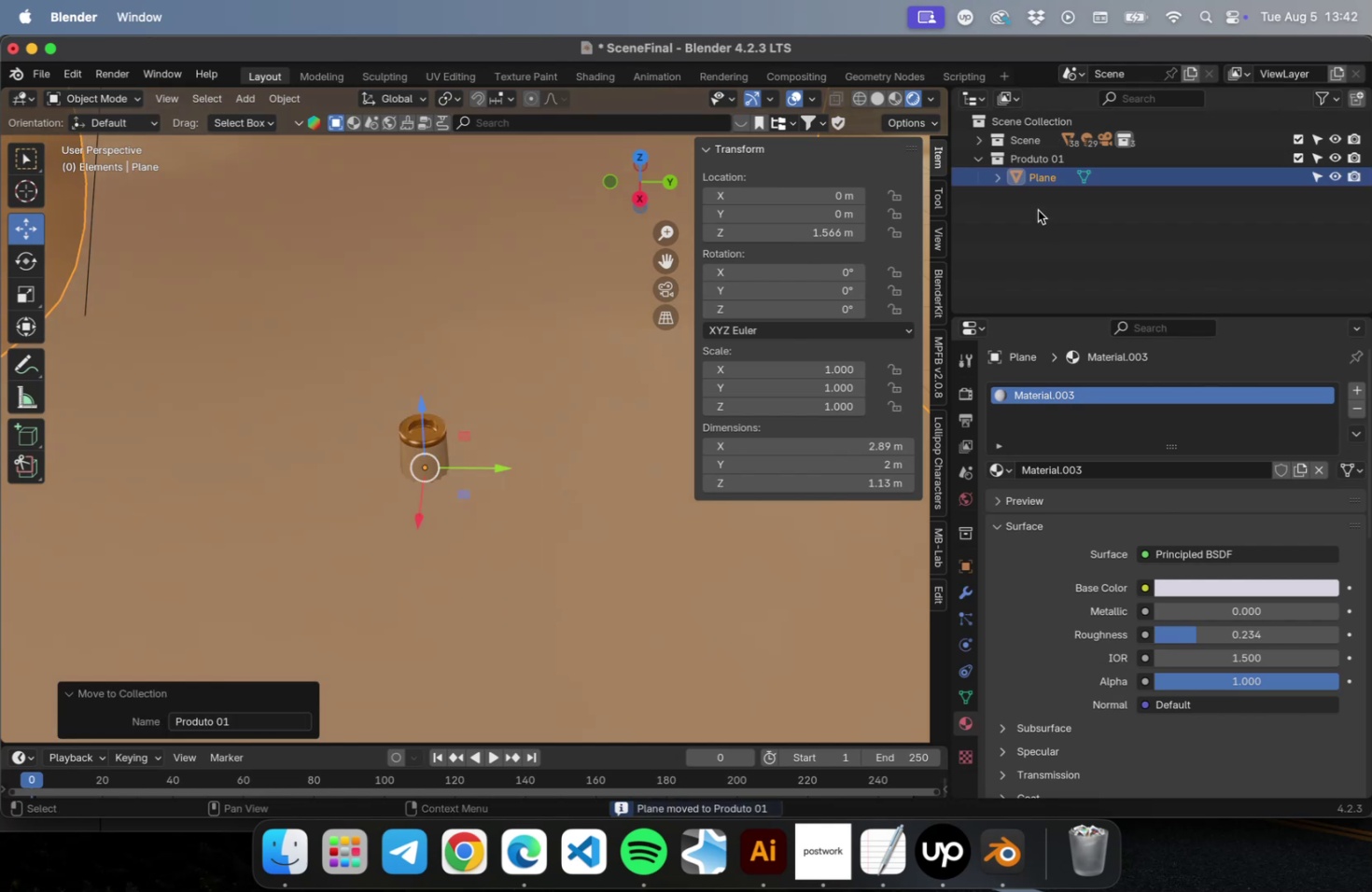 
left_click([1033, 240])
 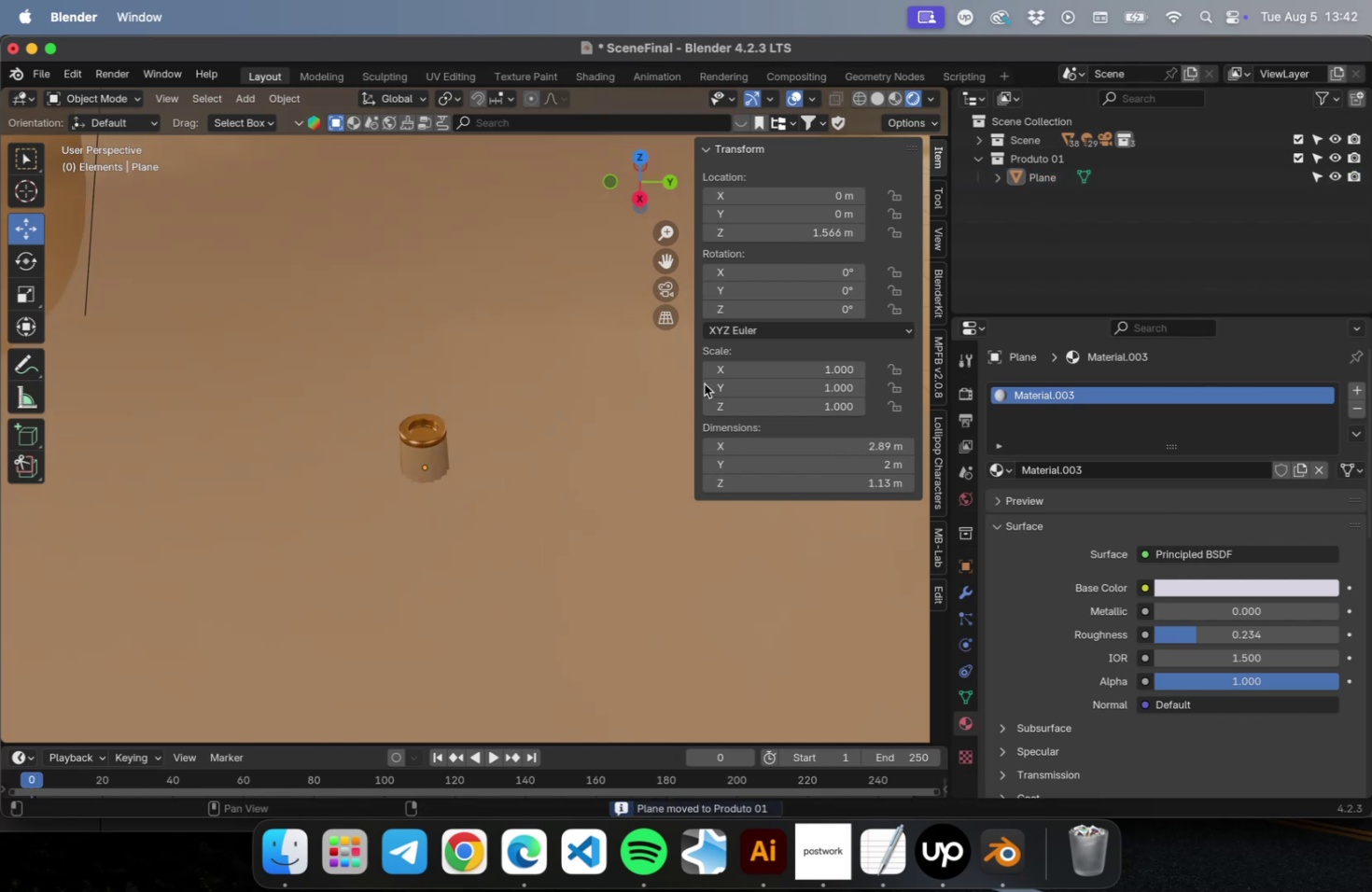 
key(Meta+CommandLeft)
 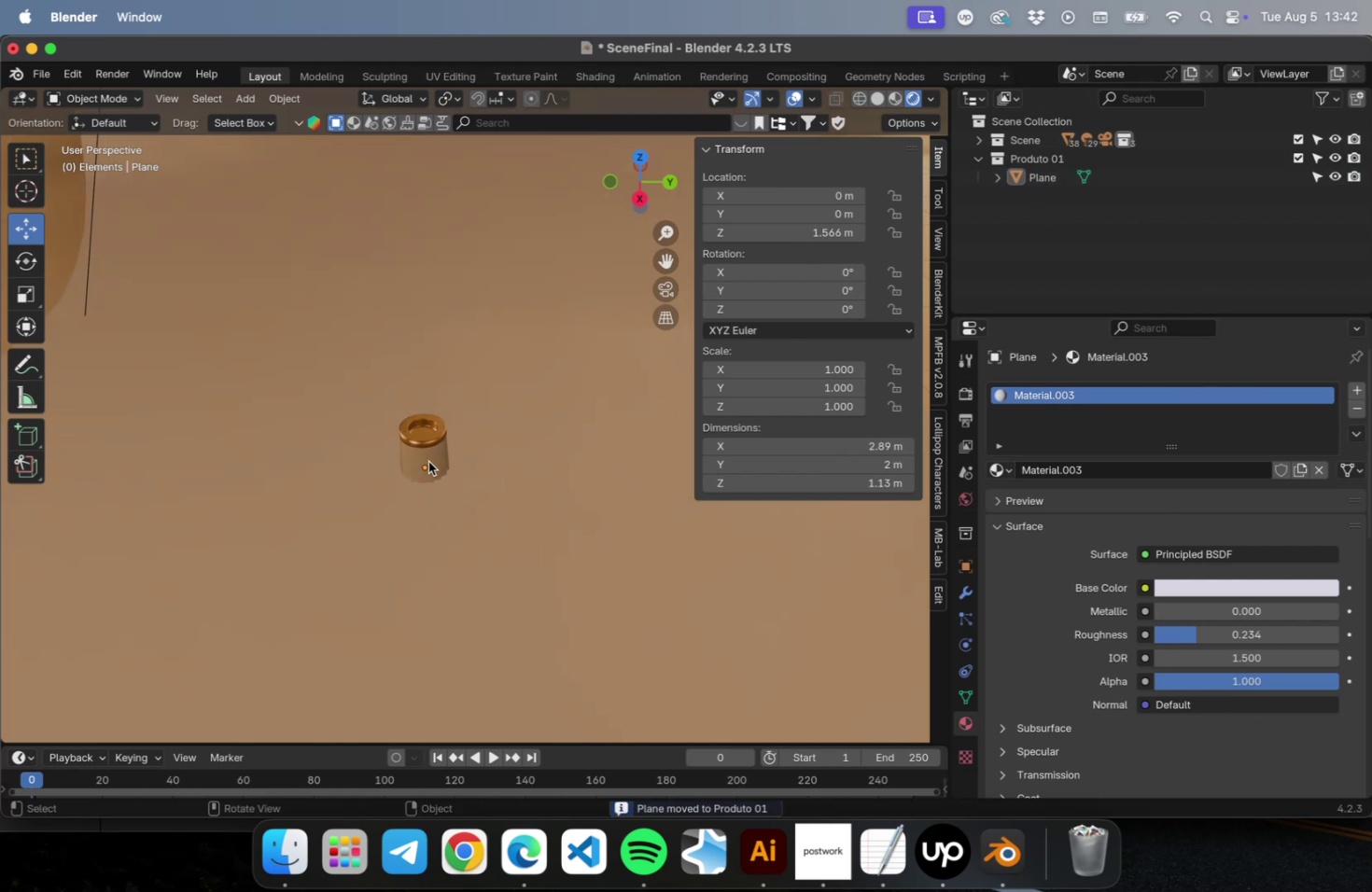 
left_click([428, 461])
 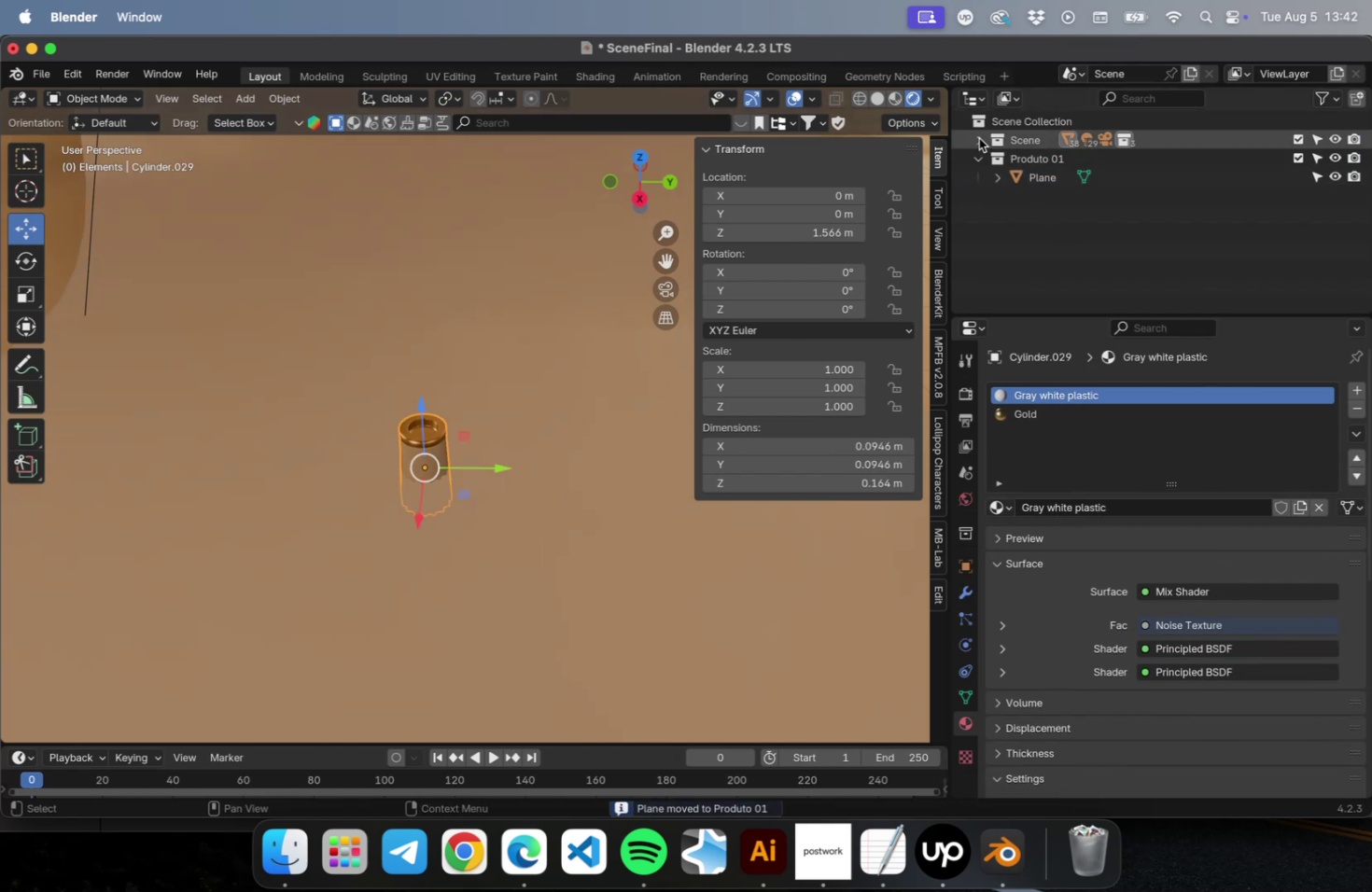 
left_click([978, 138])
 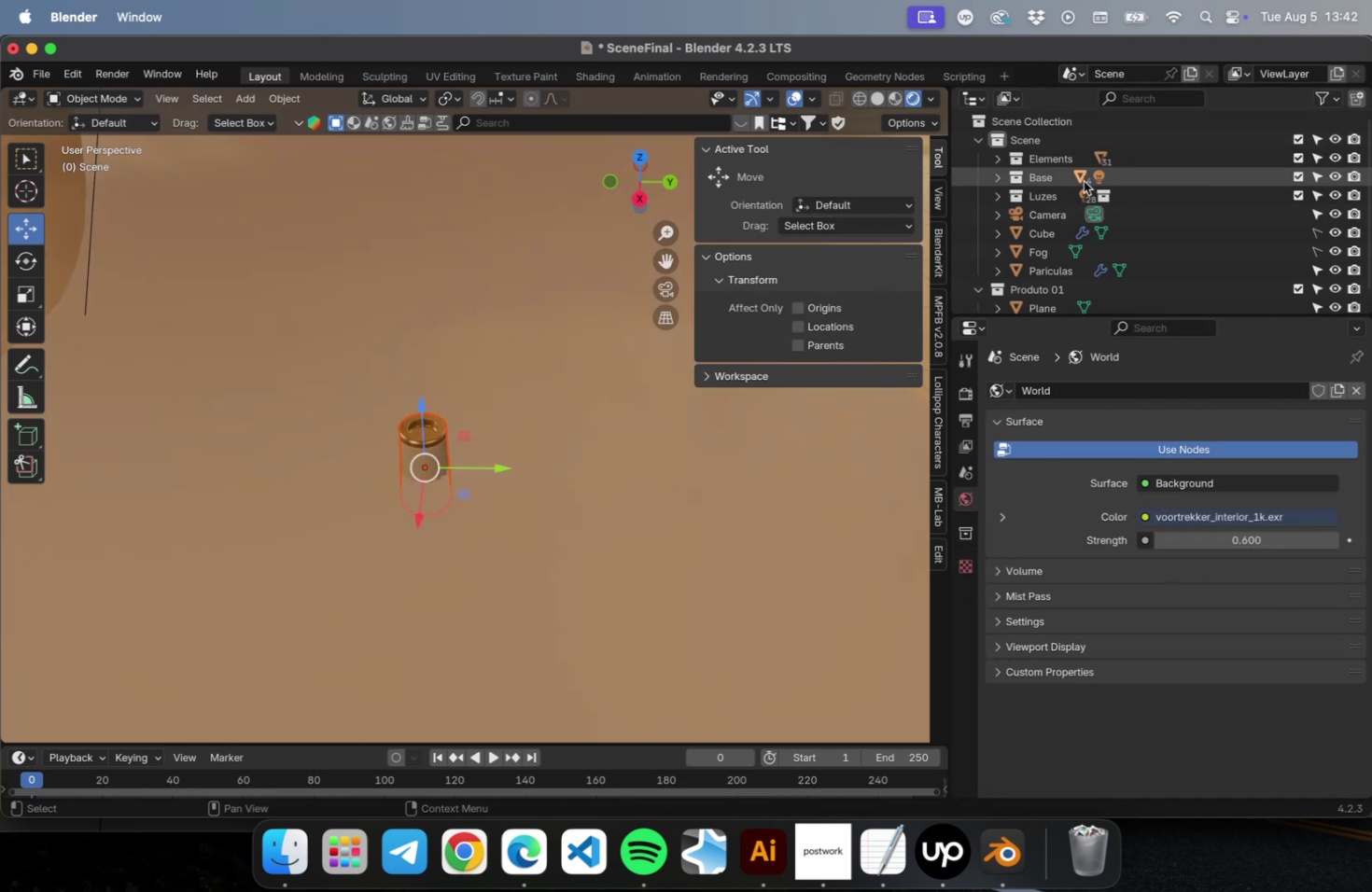 
wait(5.45)
 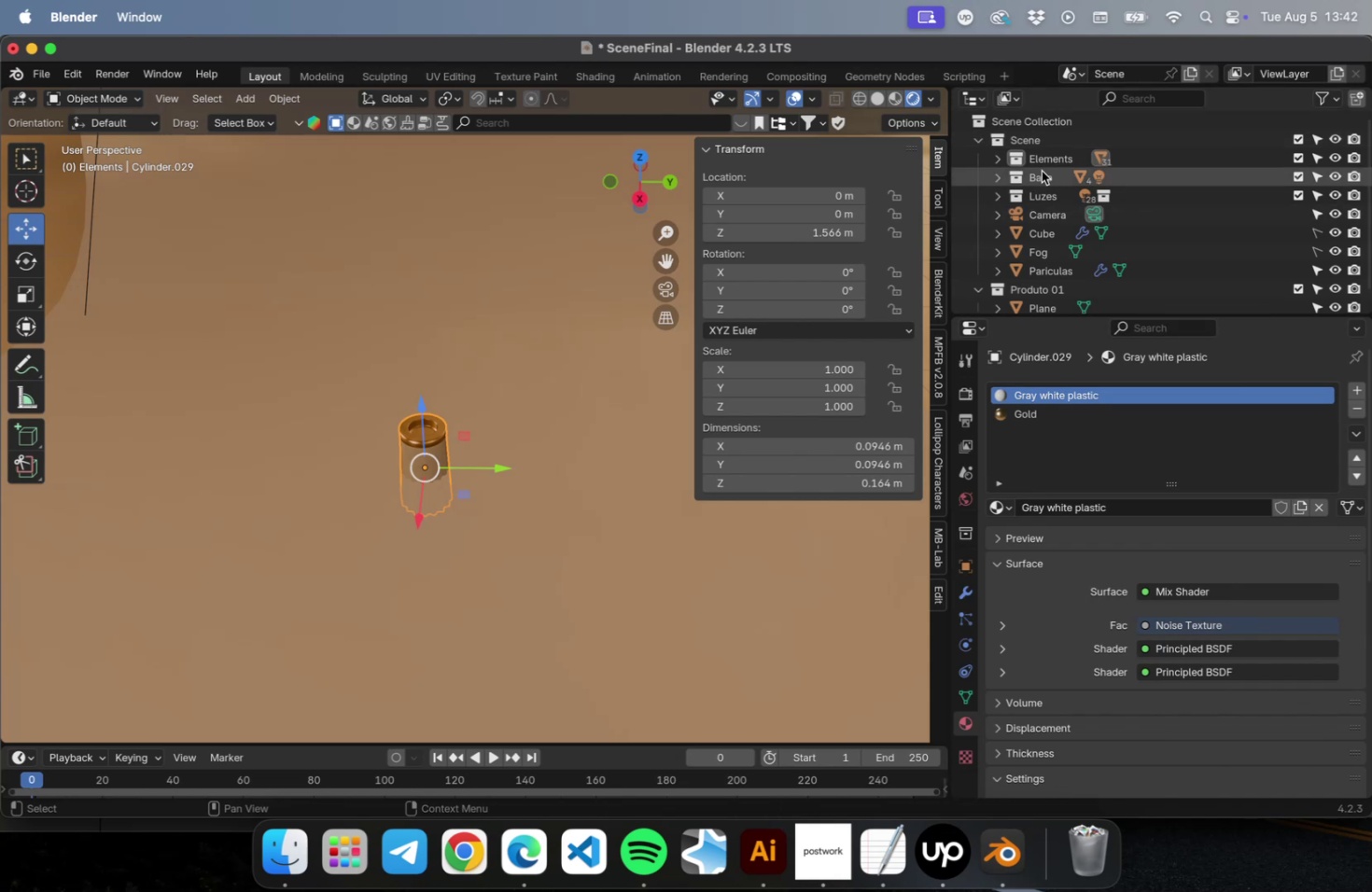 
left_click([1296, 174])
 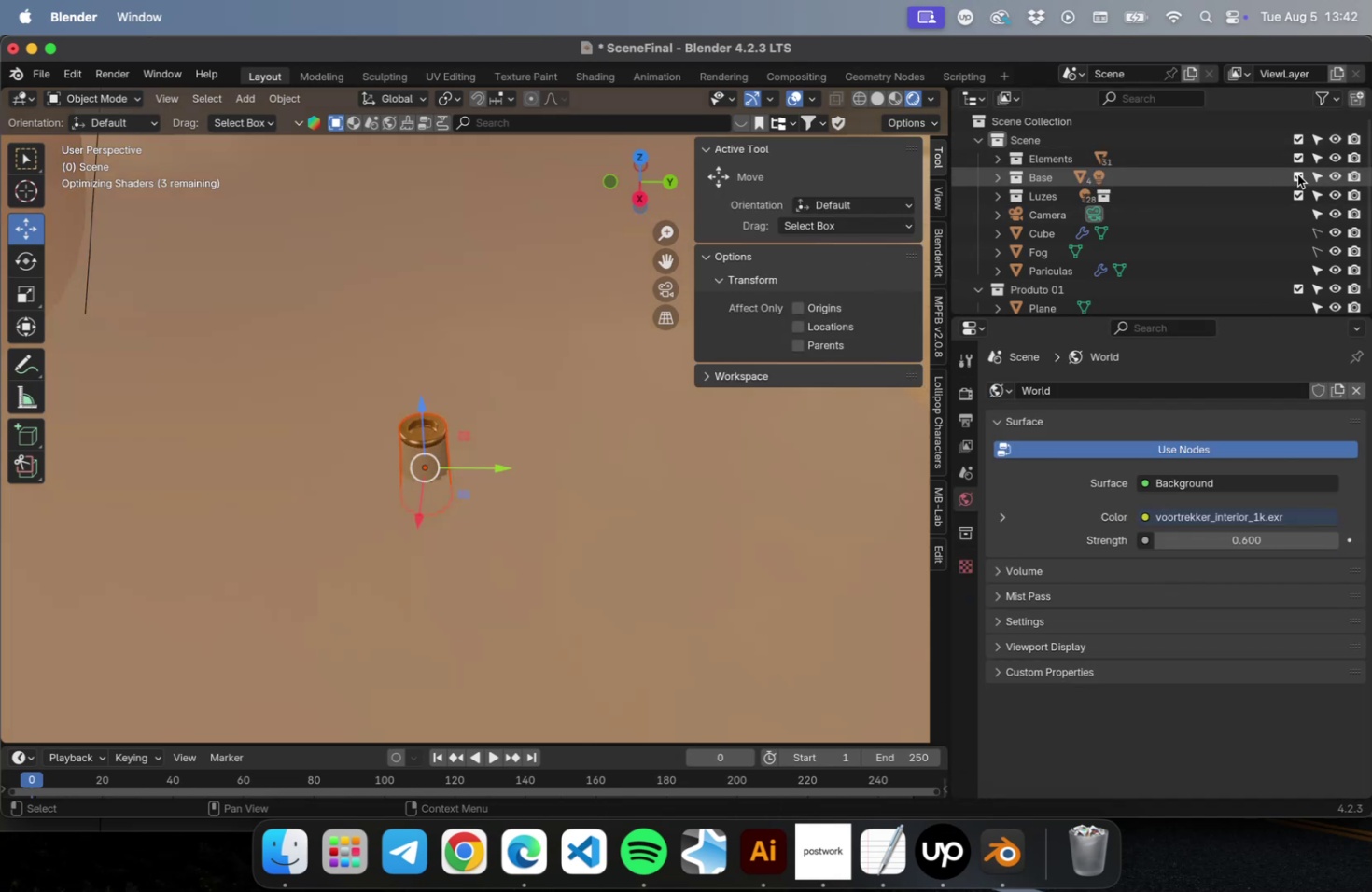 
left_click([1296, 174])
 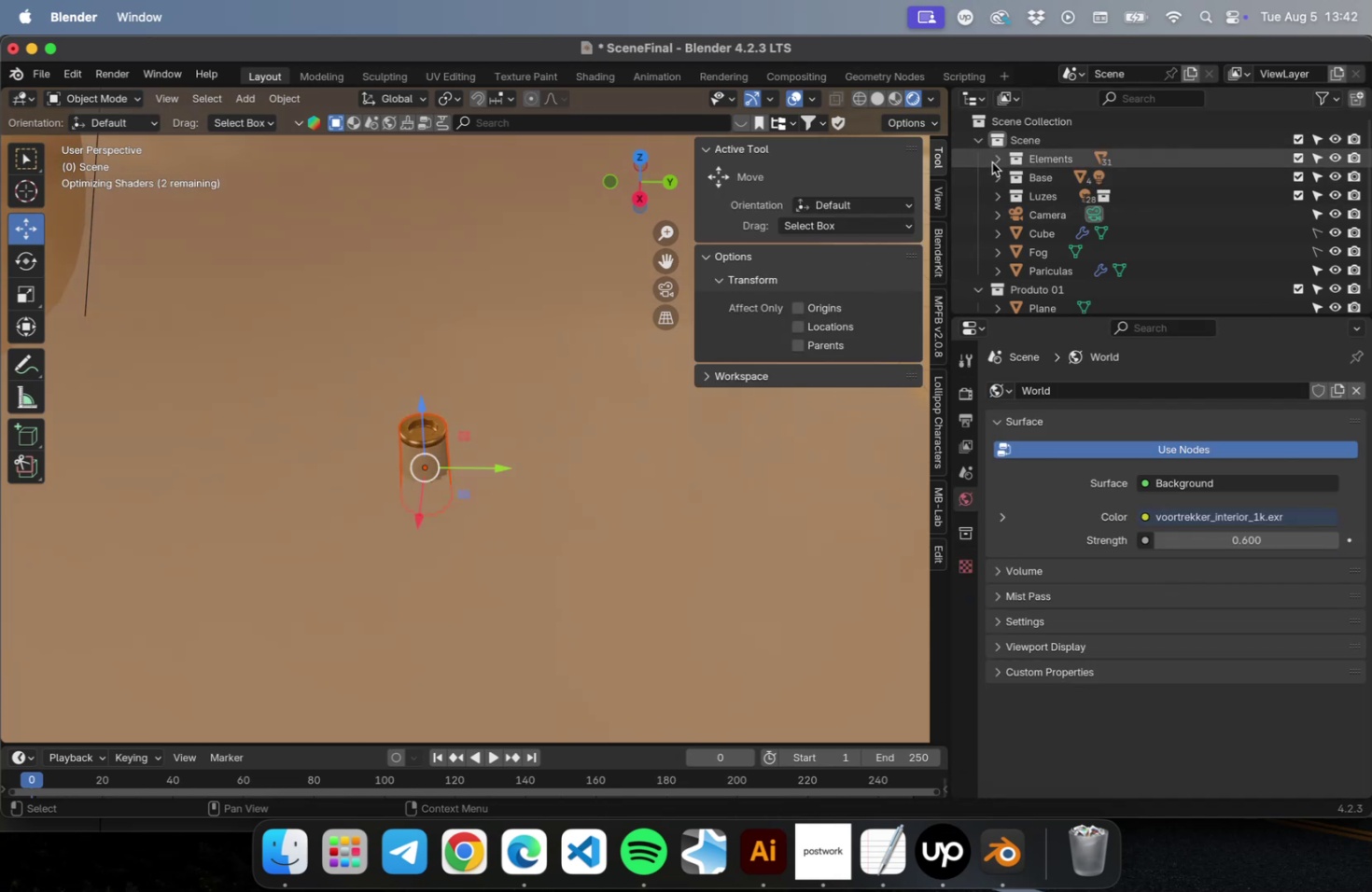 
left_click([993, 162])
 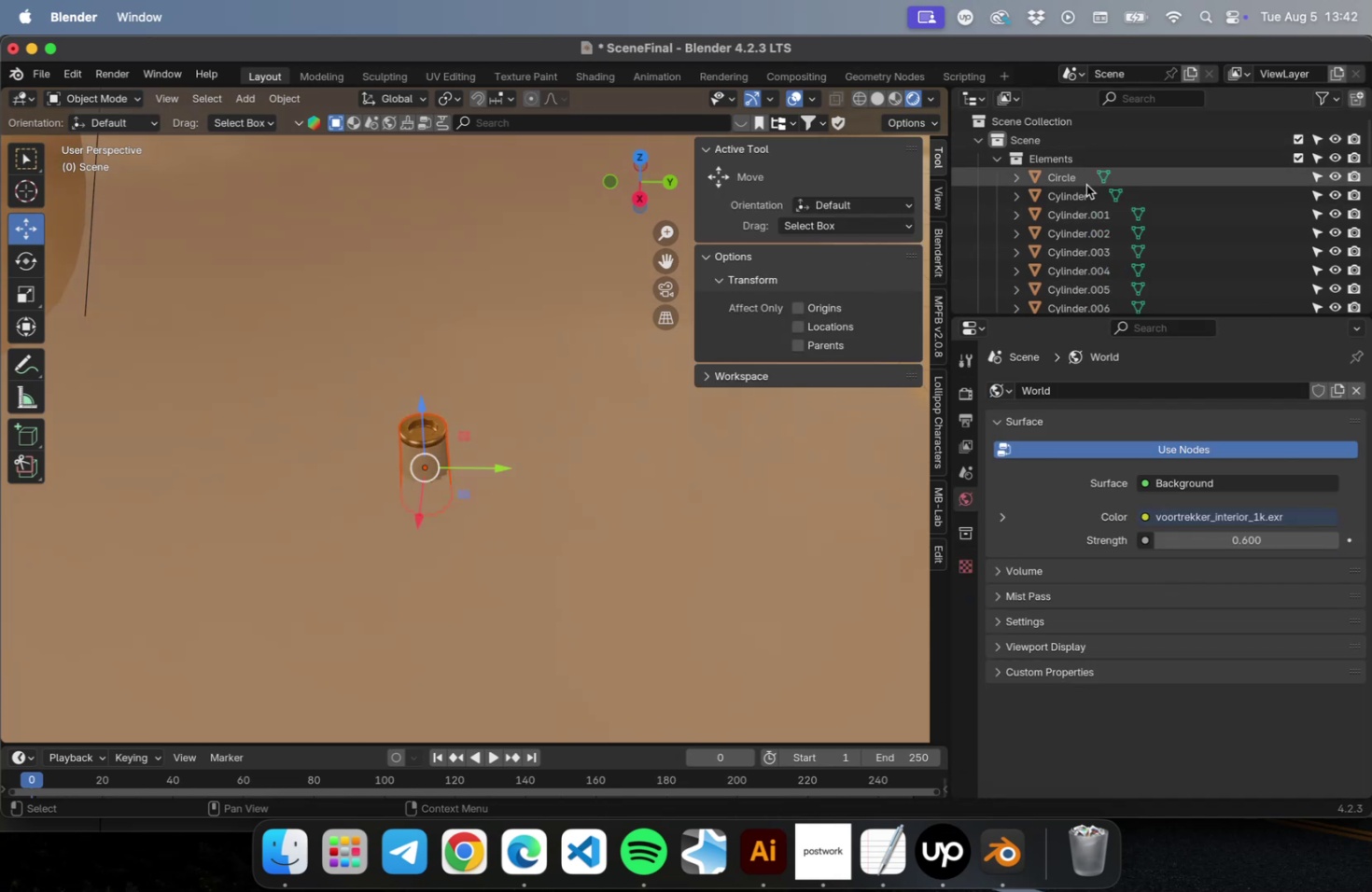 
scroll: coordinate [1086, 204], scroll_direction: down, amount: 9.0
 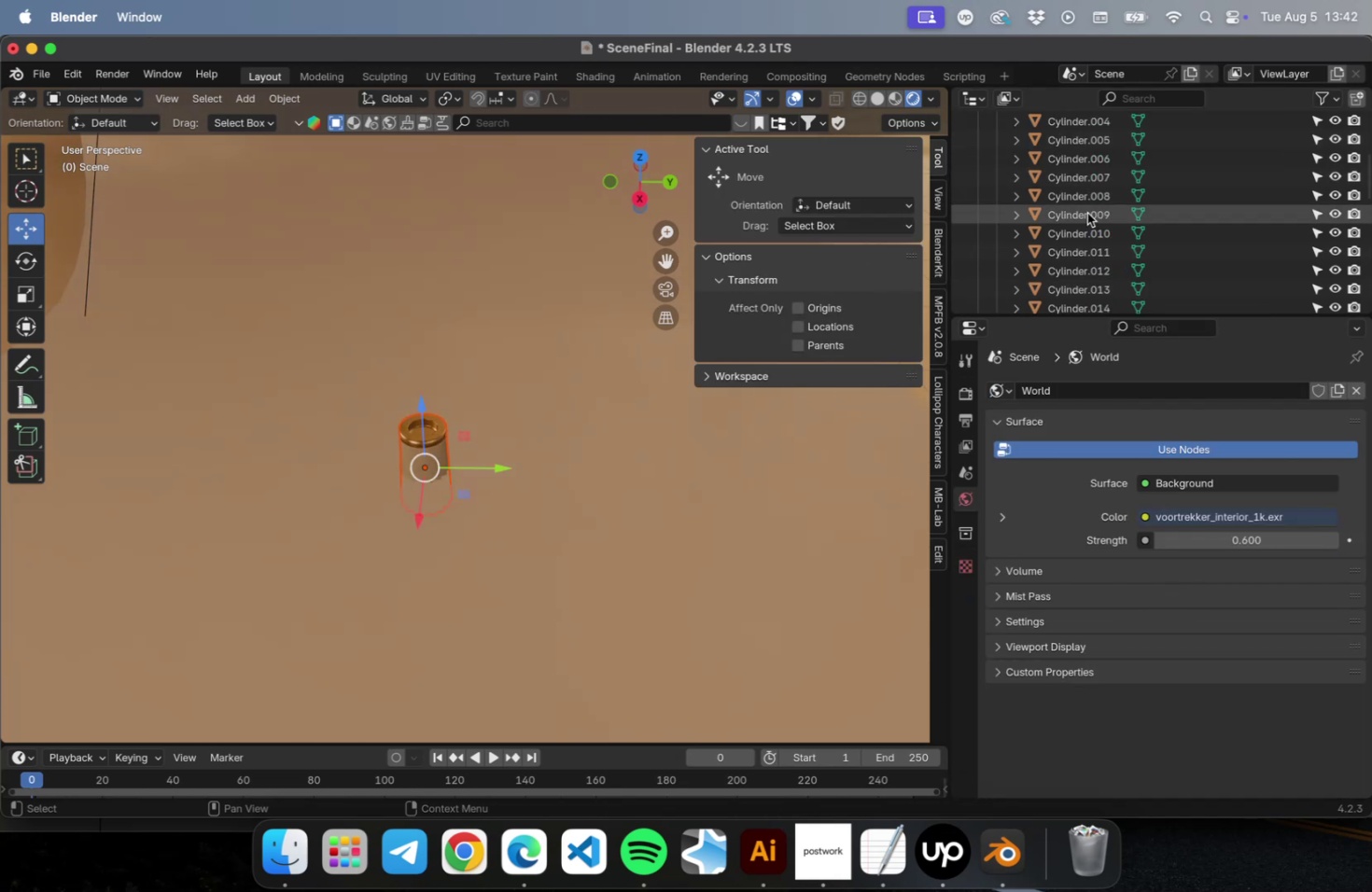 
left_click([1086, 213])
 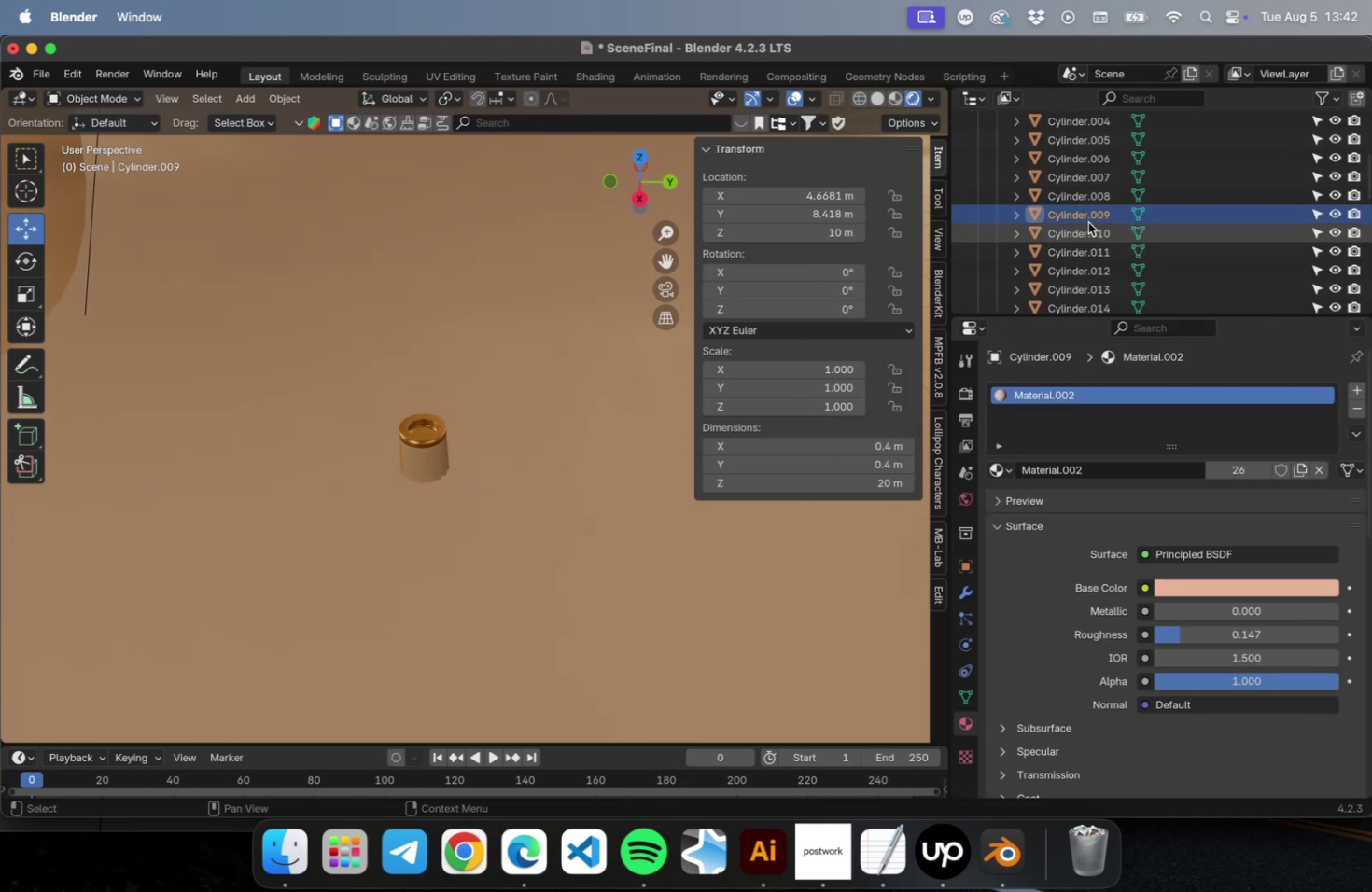 
scroll: coordinate [1092, 249], scroll_direction: up, amount: 23.0
 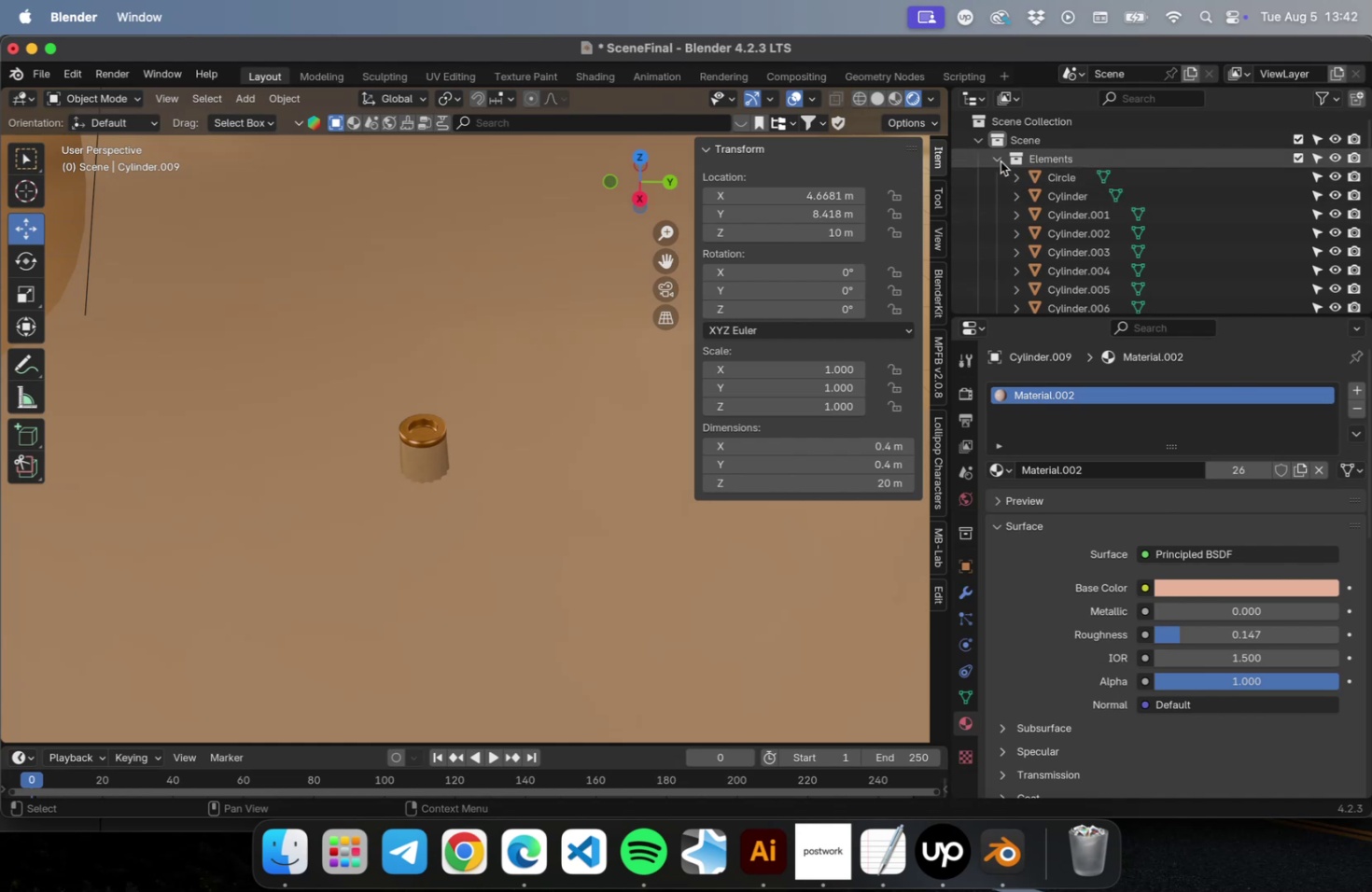 
left_click([998, 160])
 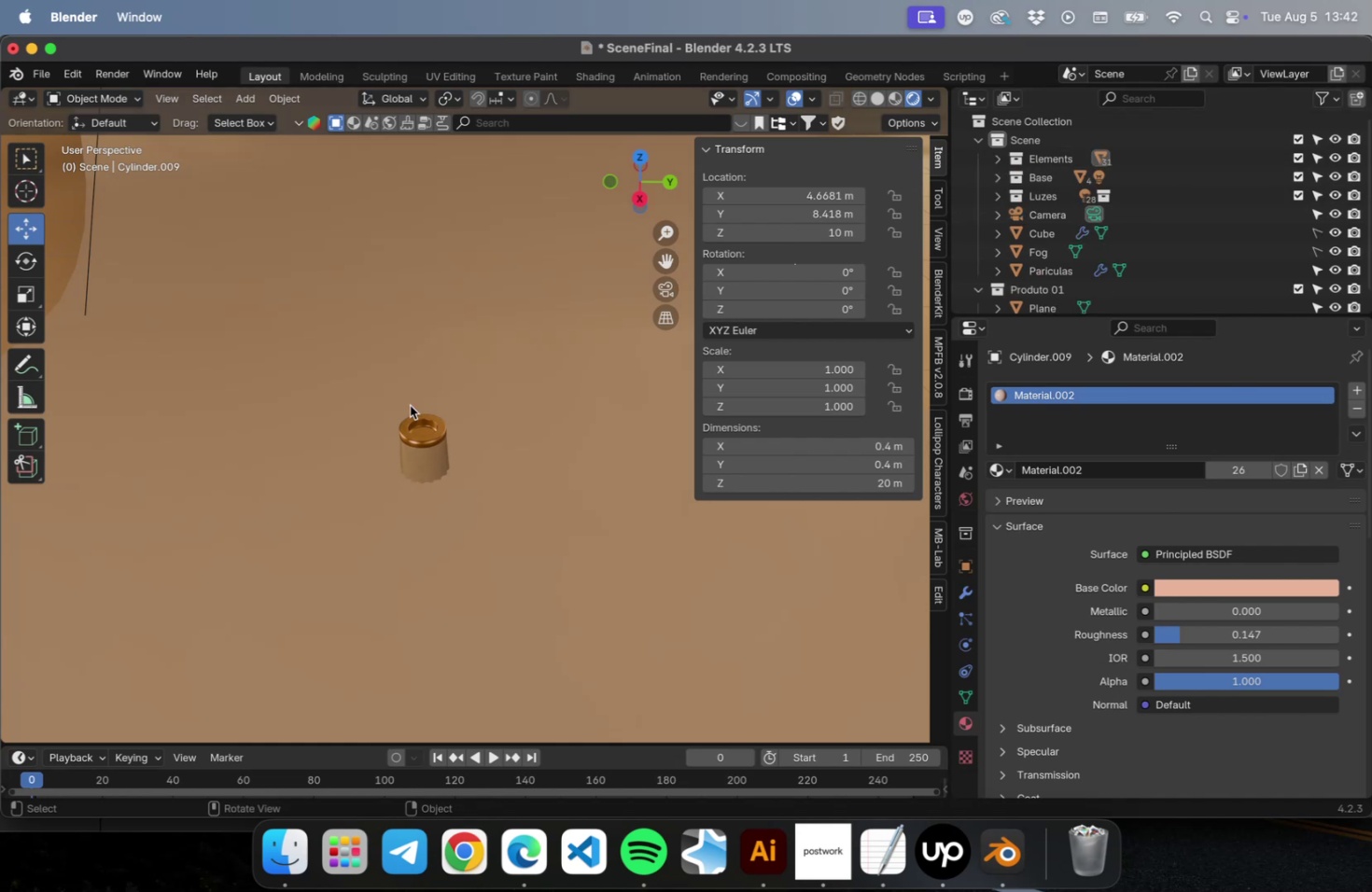 
scroll: coordinate [457, 411], scroll_direction: down, amount: 29.0
 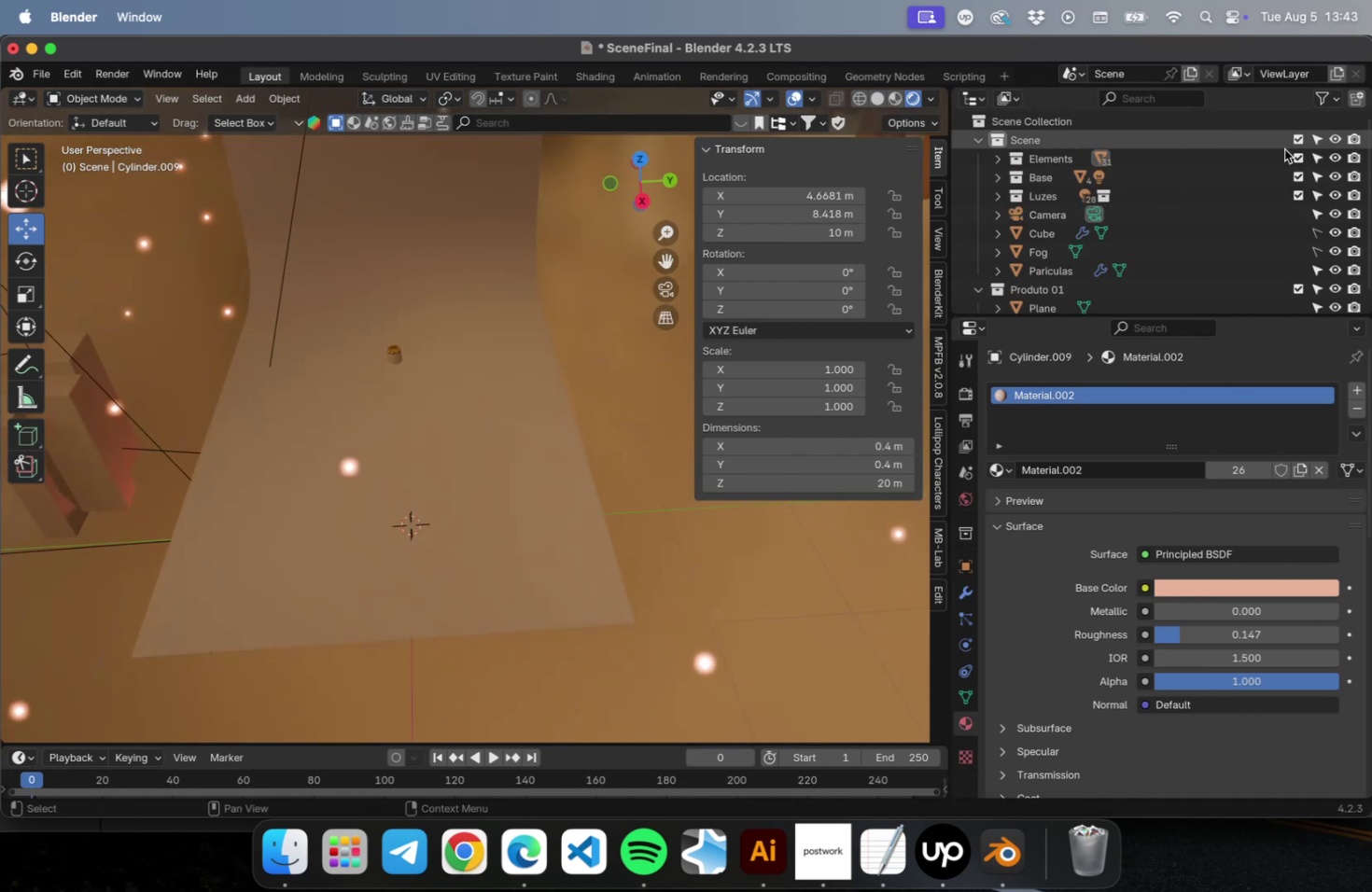 
left_click([1294, 155])
 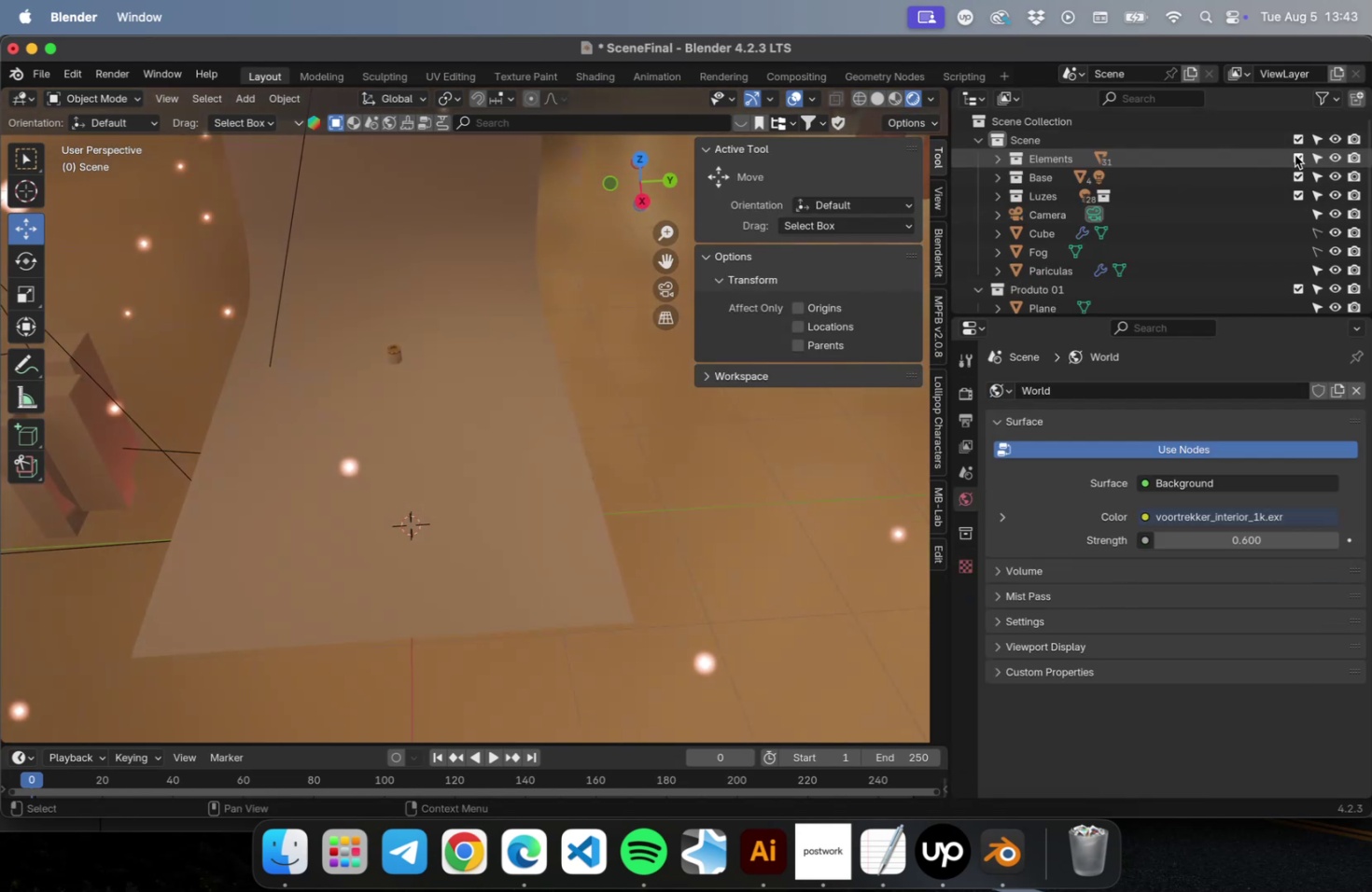 
double_click([1294, 155])
 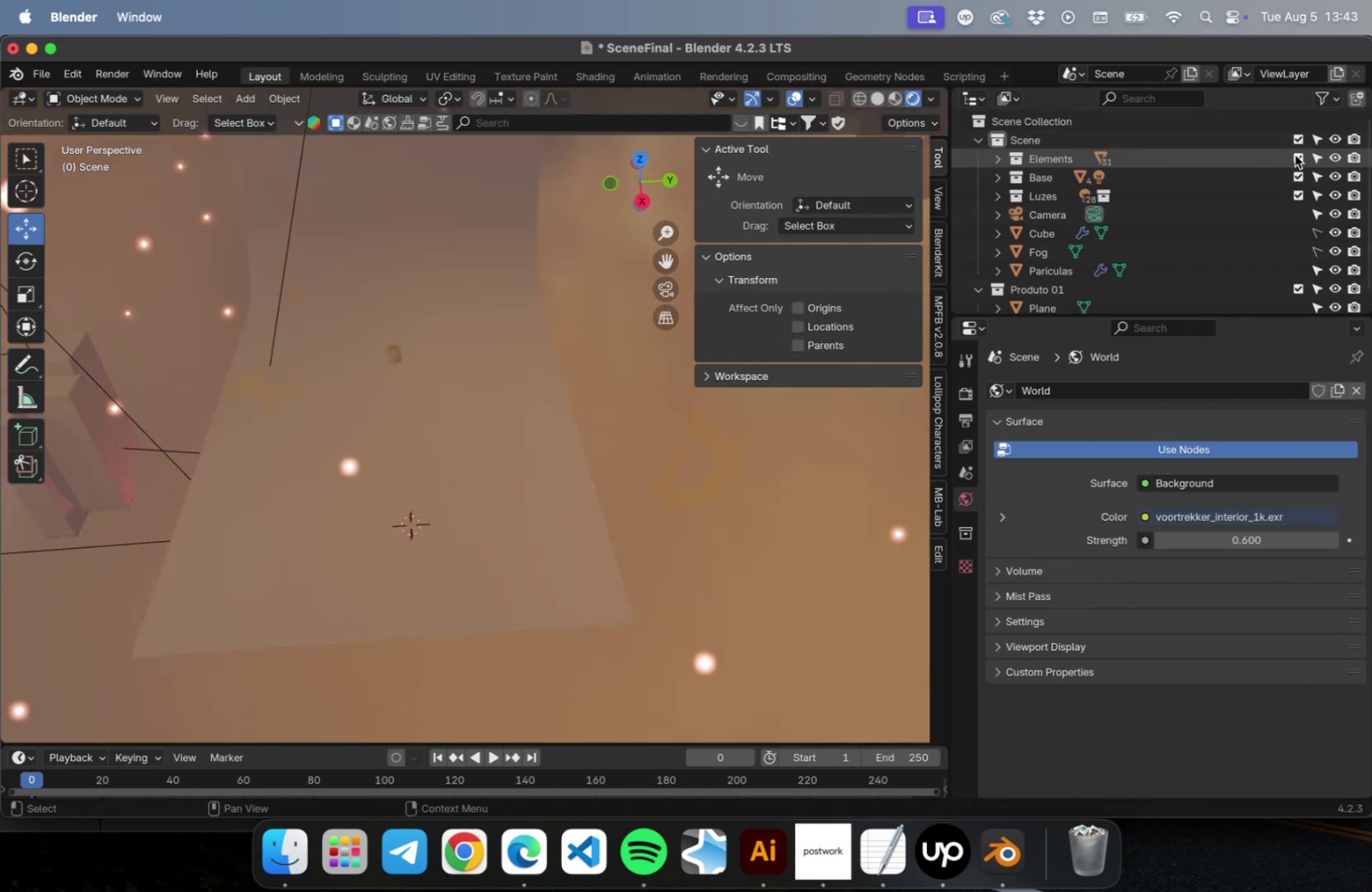 
triple_click([1294, 155])
 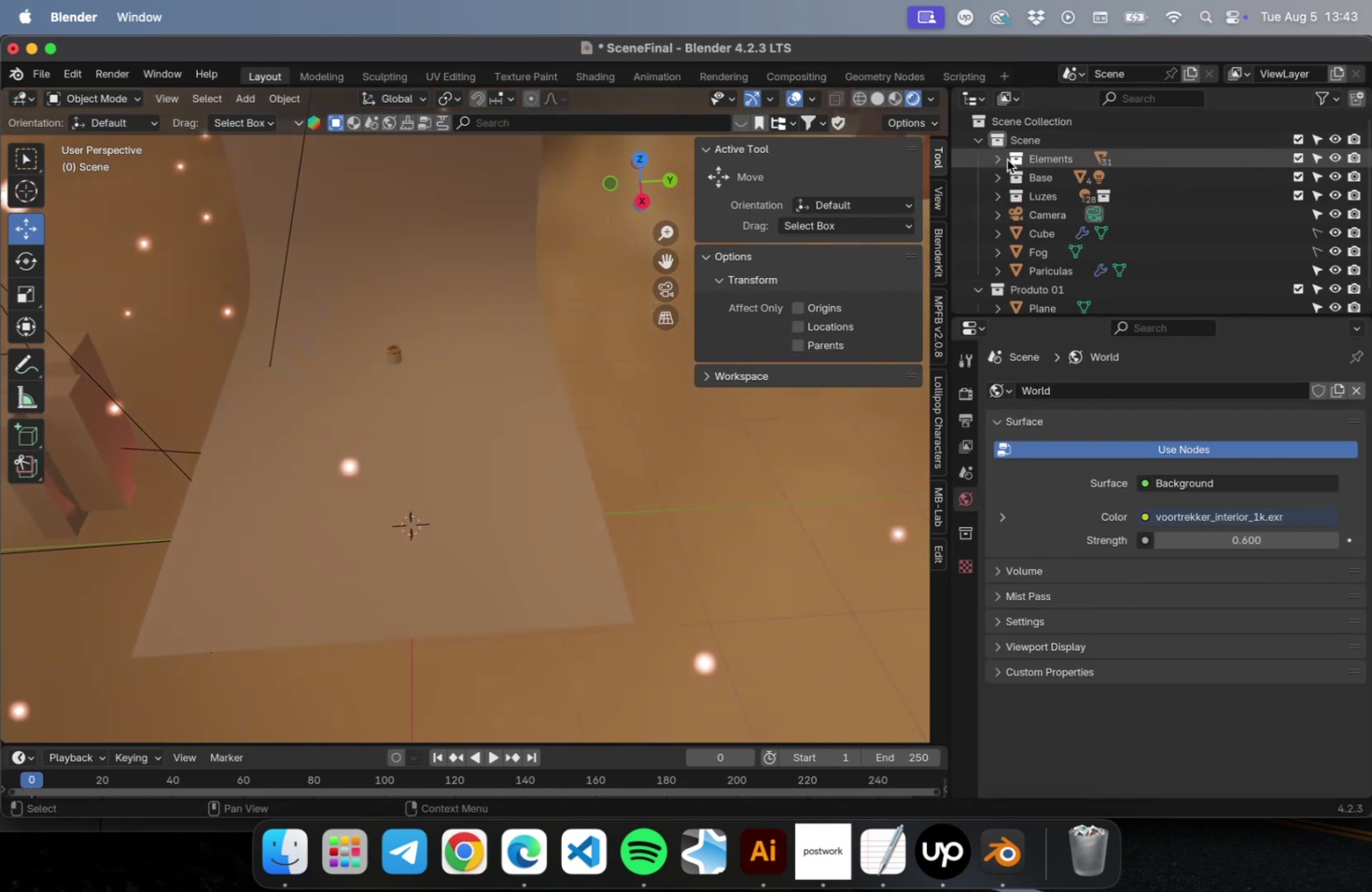 
left_click([997, 160])
 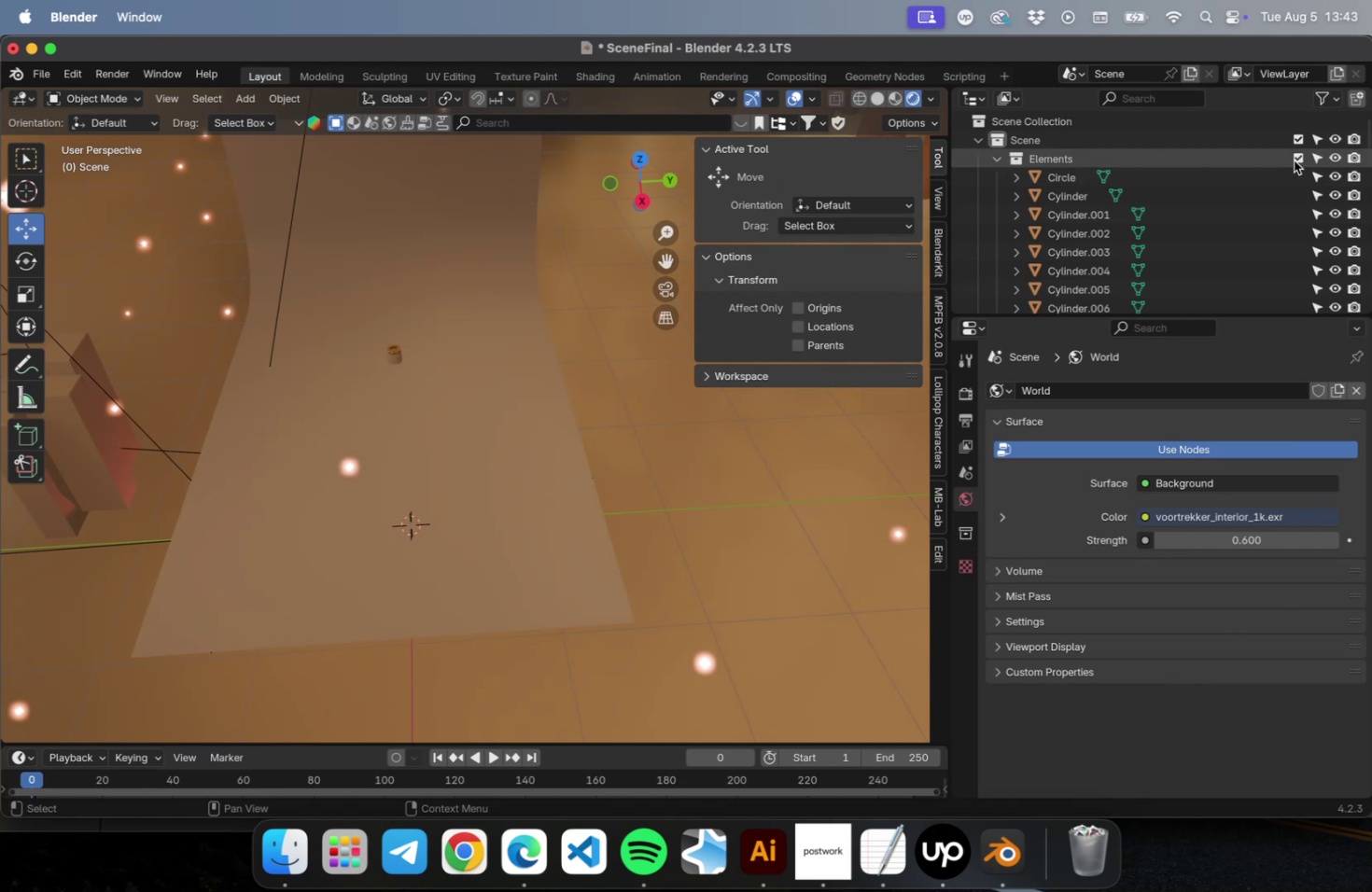 
mouse_move([1212, 145])
 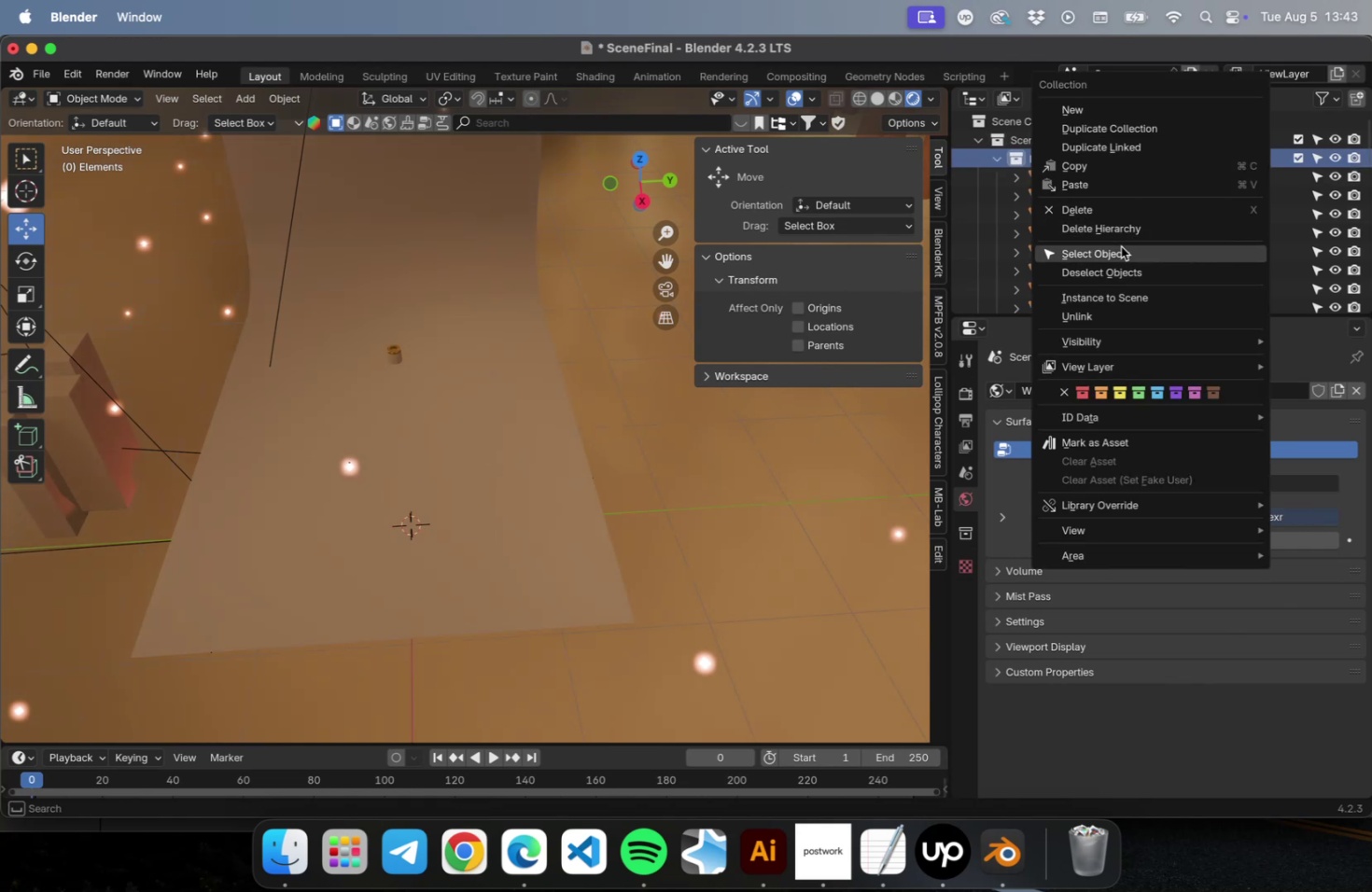 
left_click([1123, 258])
 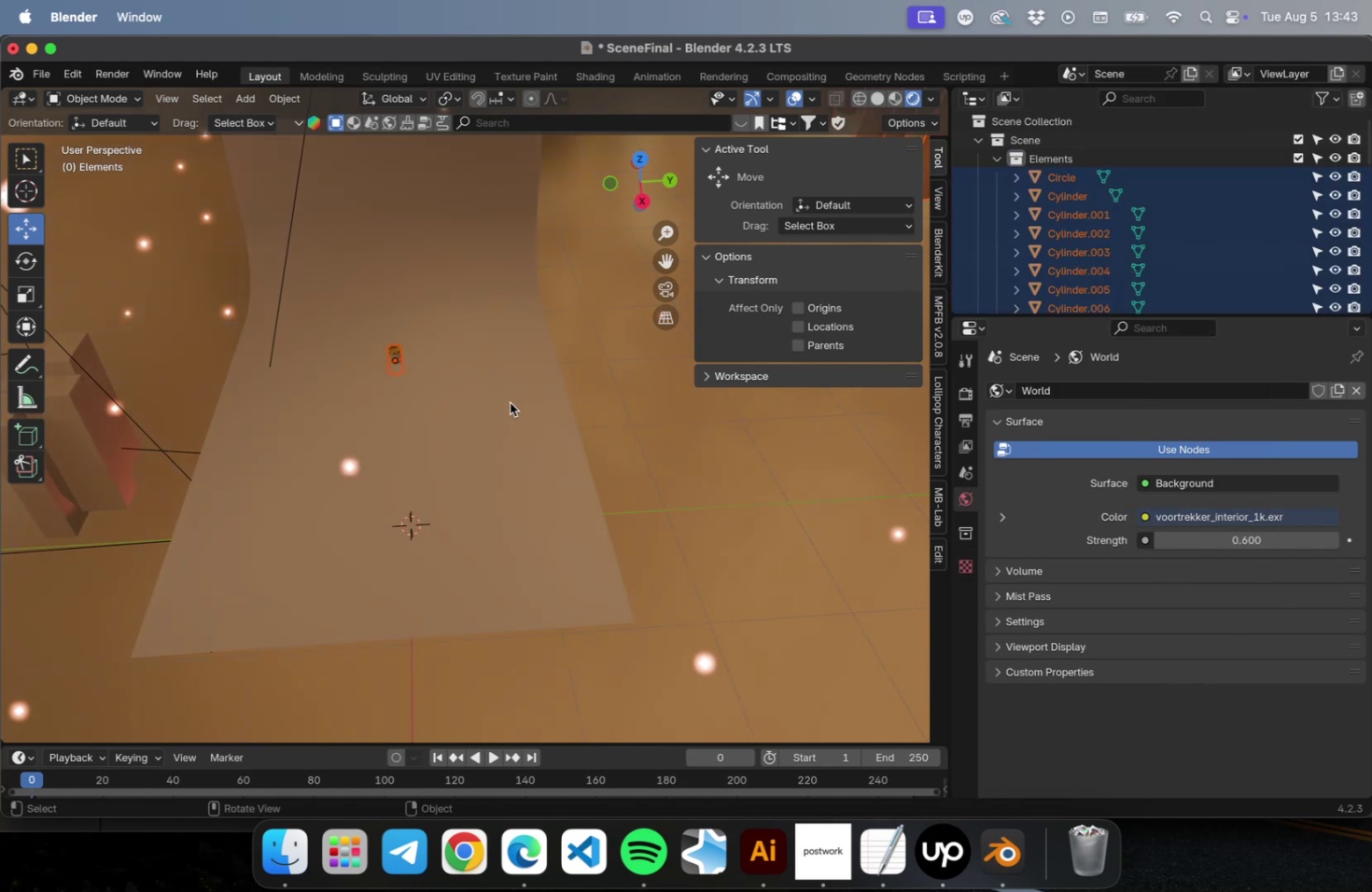 
key(NumLock)
 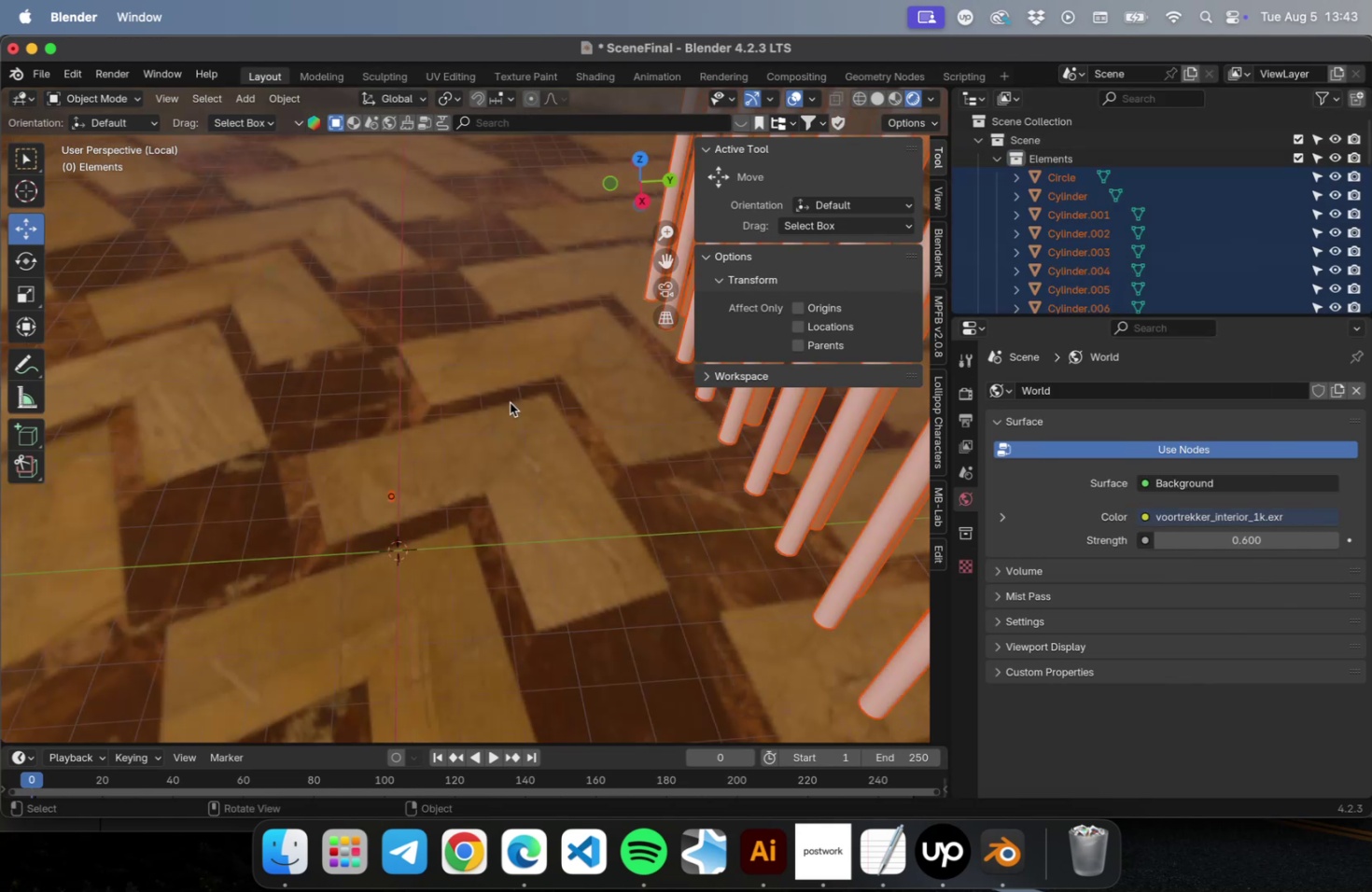 
key(NumpadDivide)
 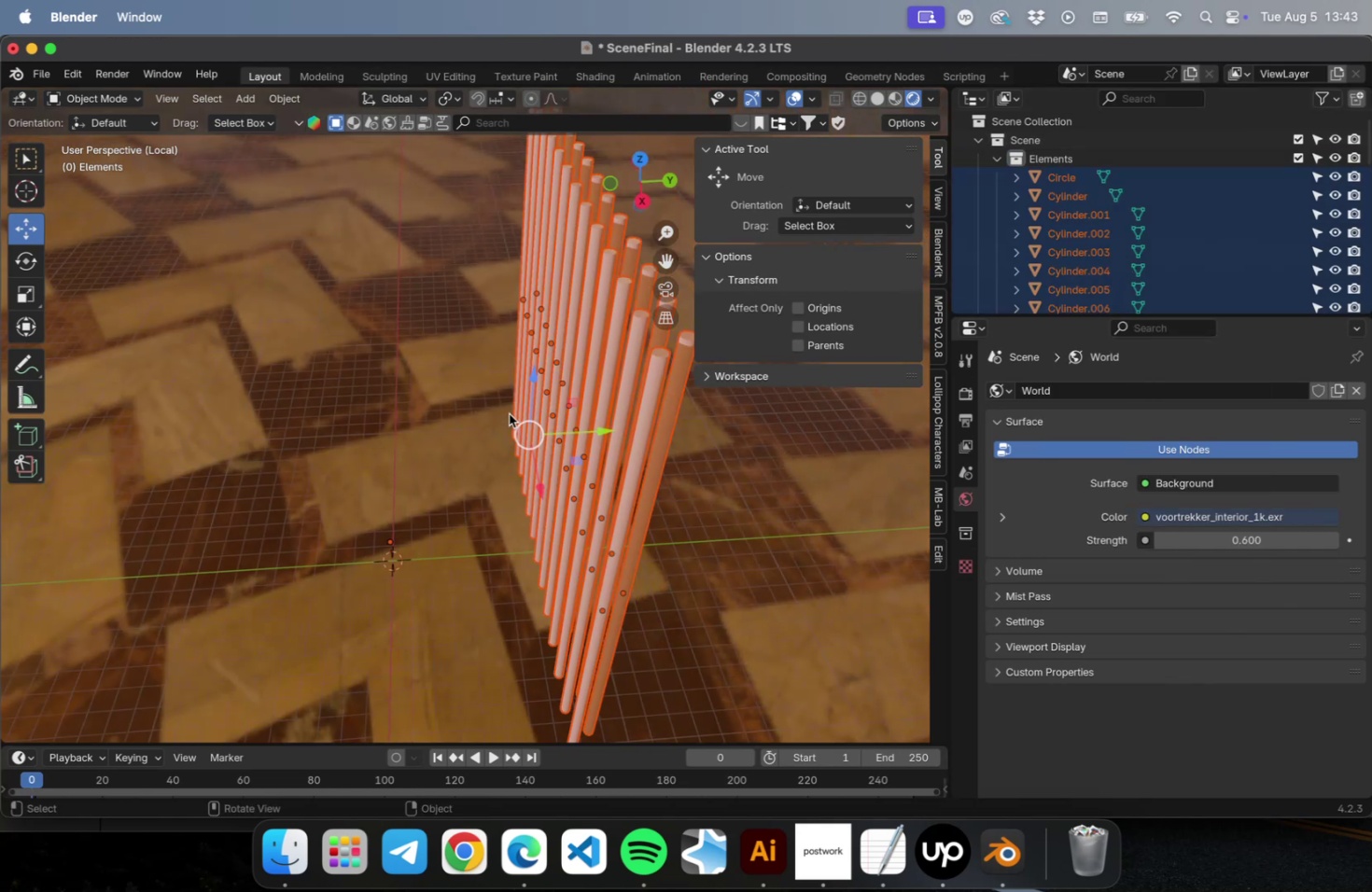 
key(NumLock)
 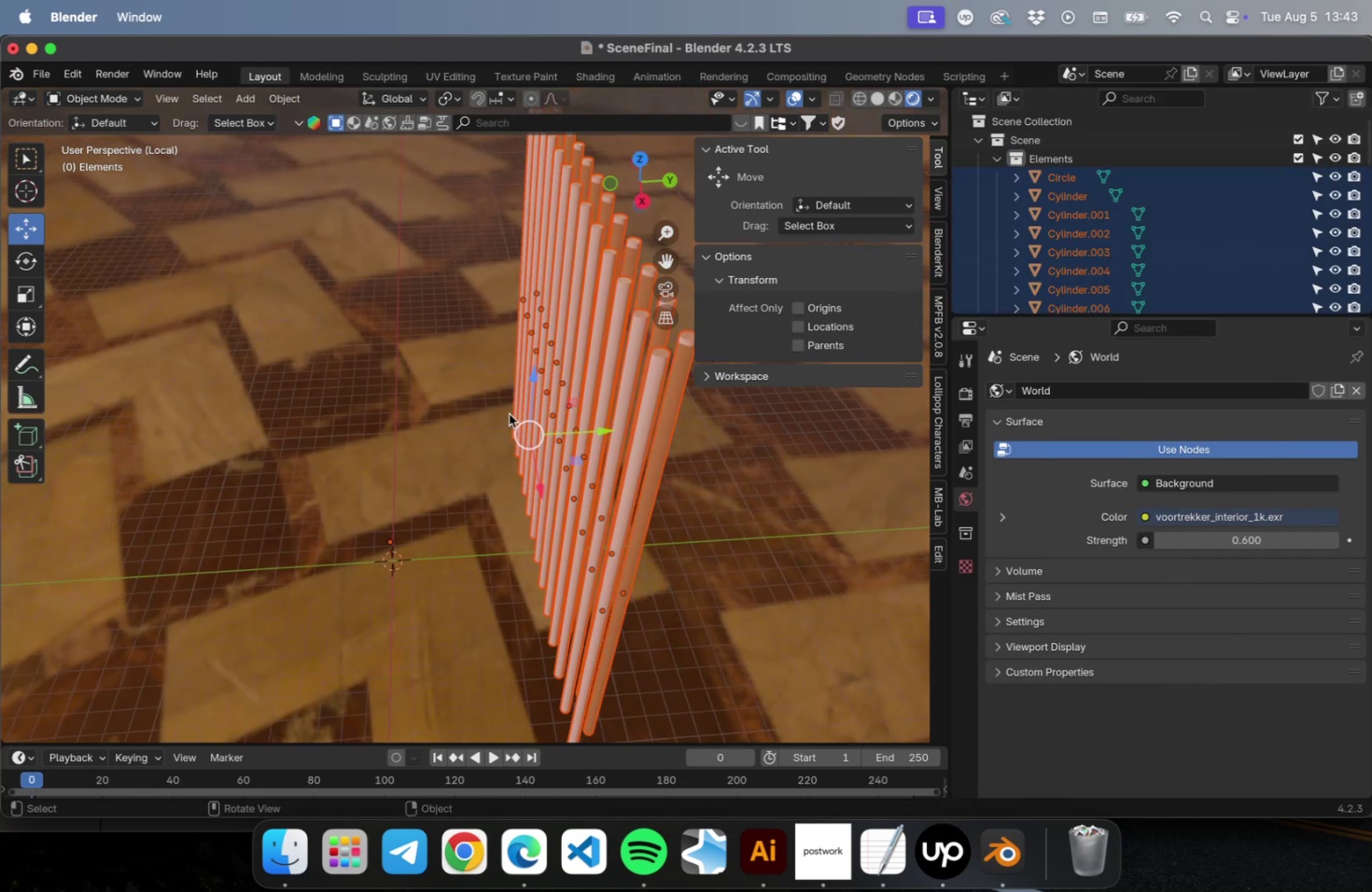 
key(NumpadDivide)
 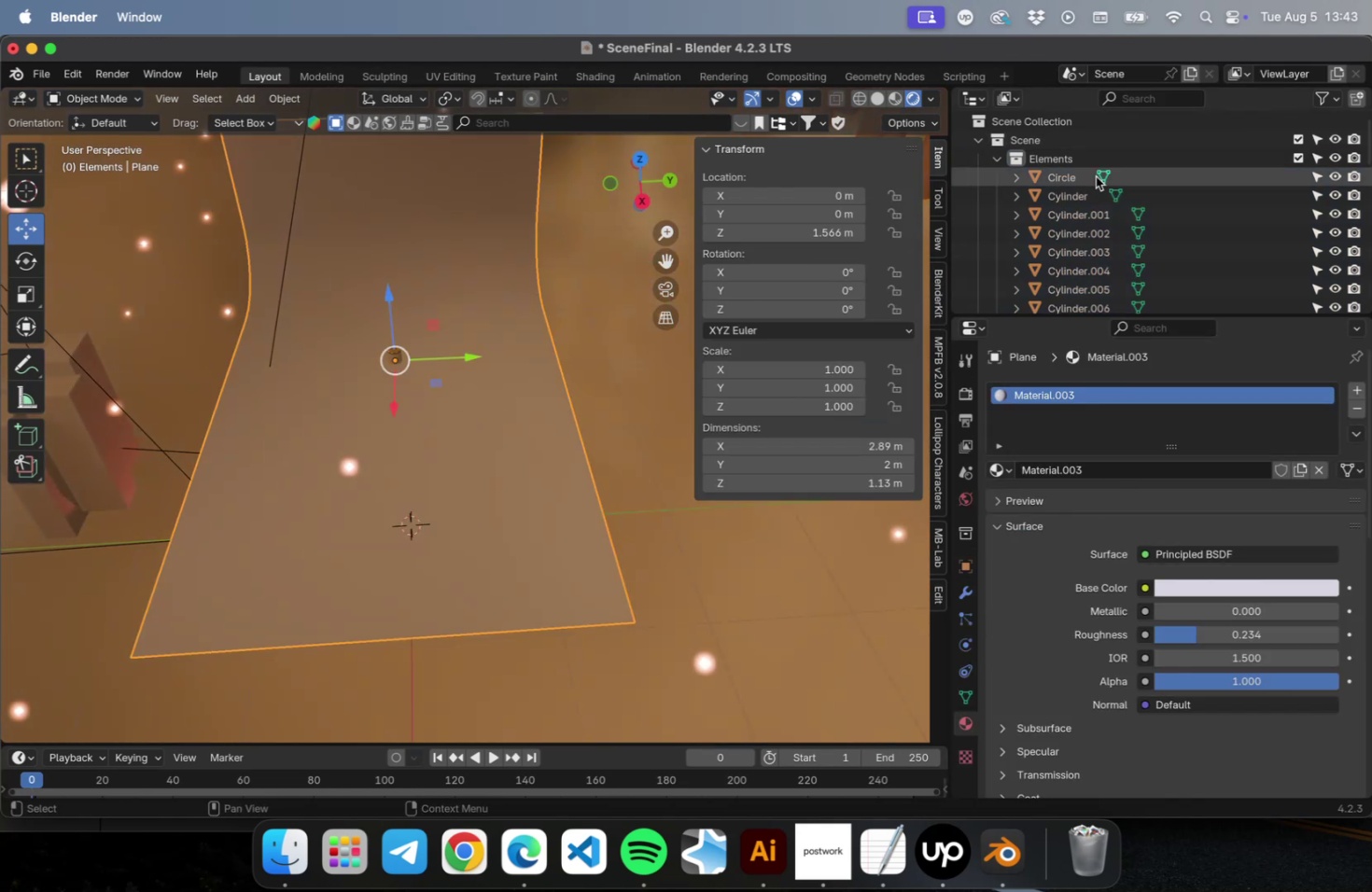 
left_click([1065, 177])
 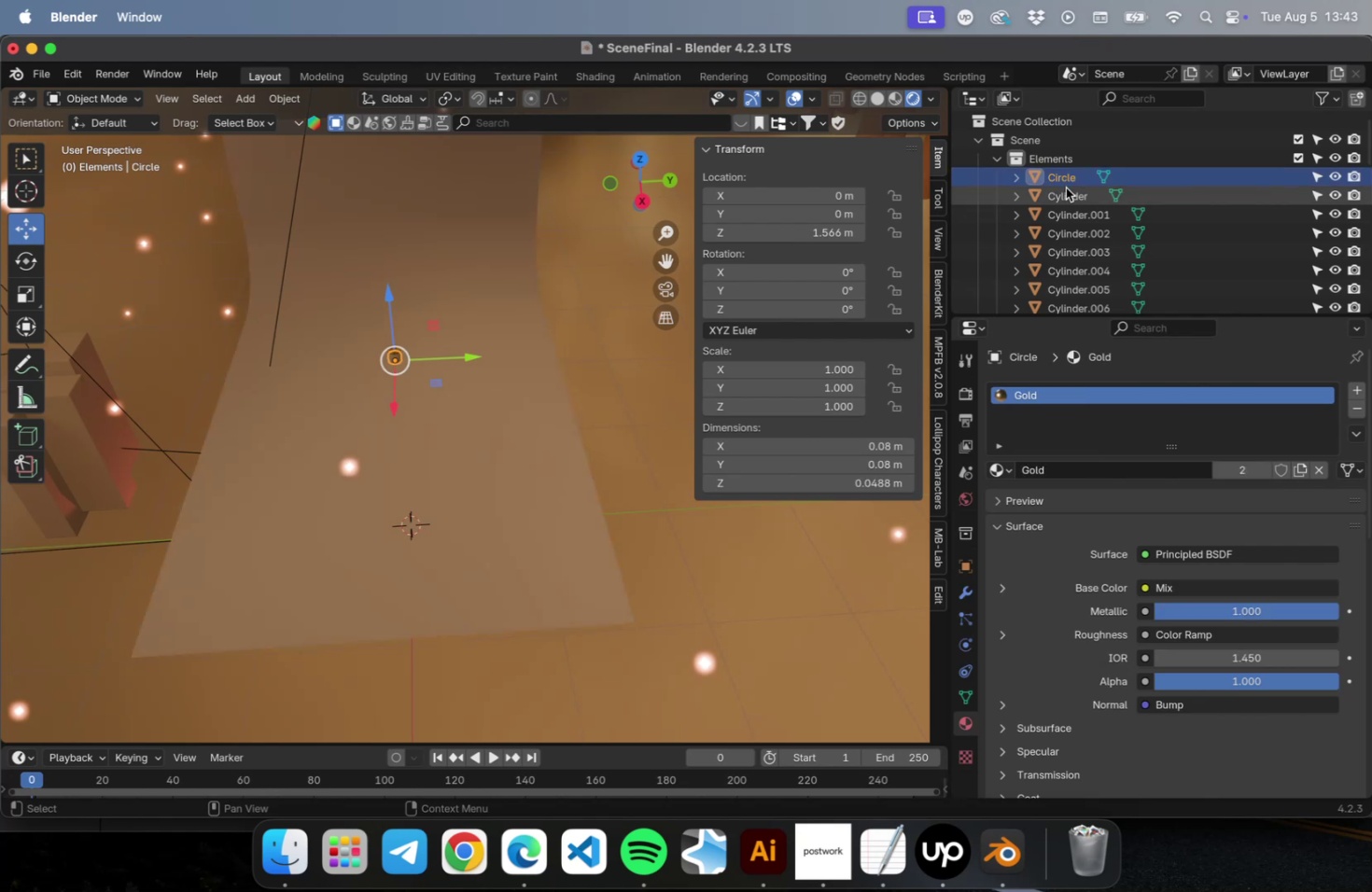 
left_click([1065, 188])
 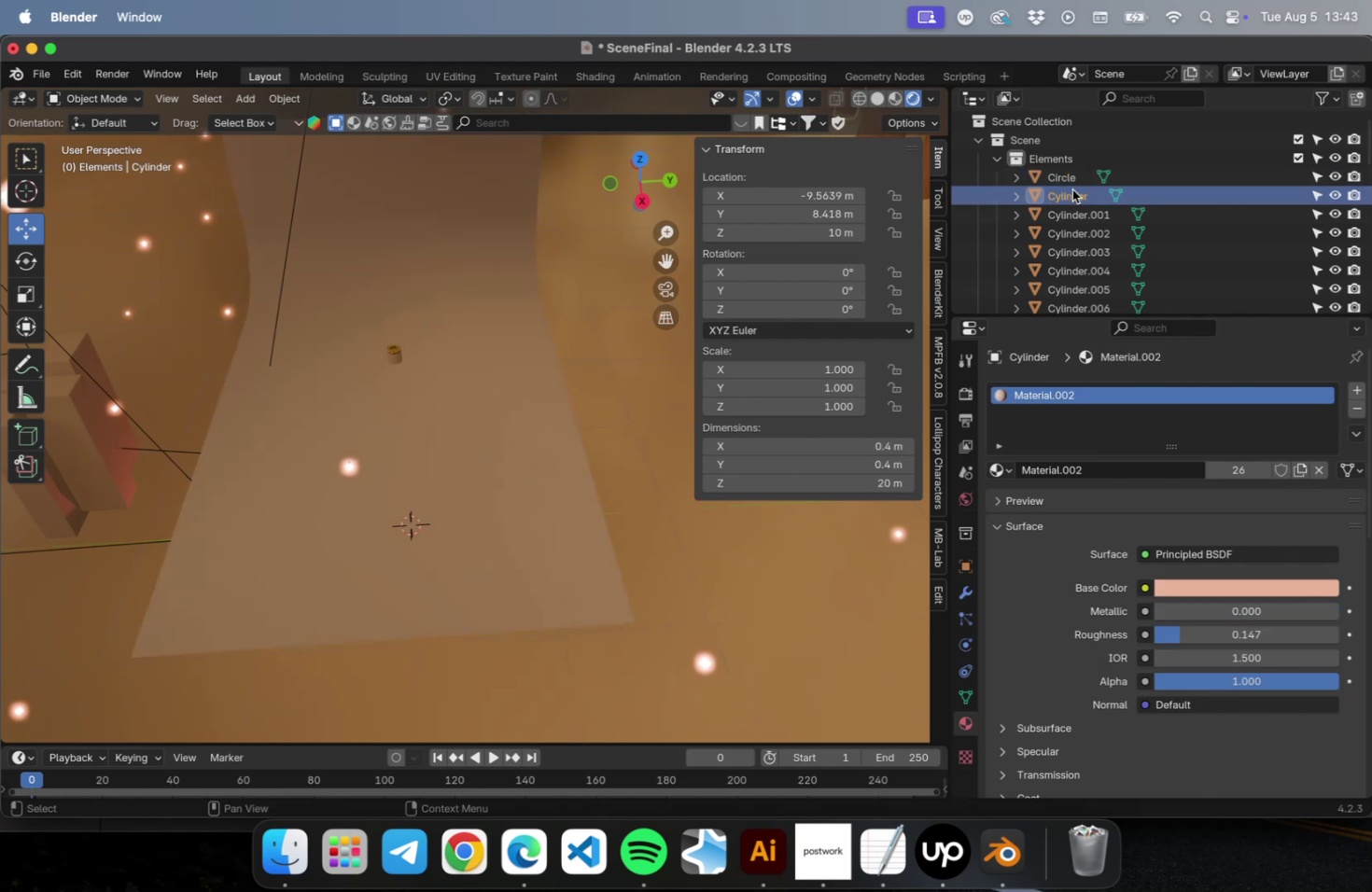 
key(NumLock)
 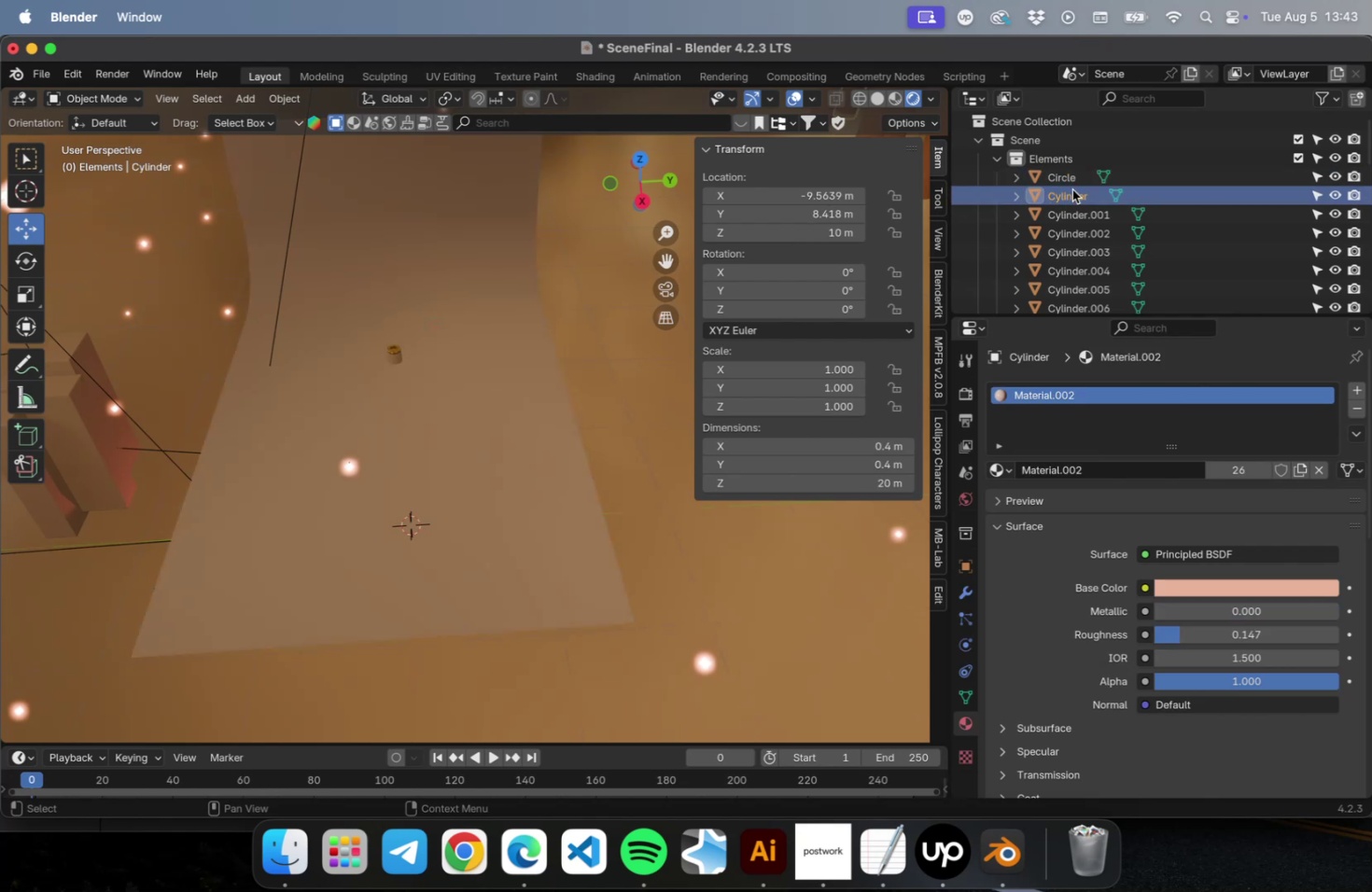 
key(NumpadDivide)
 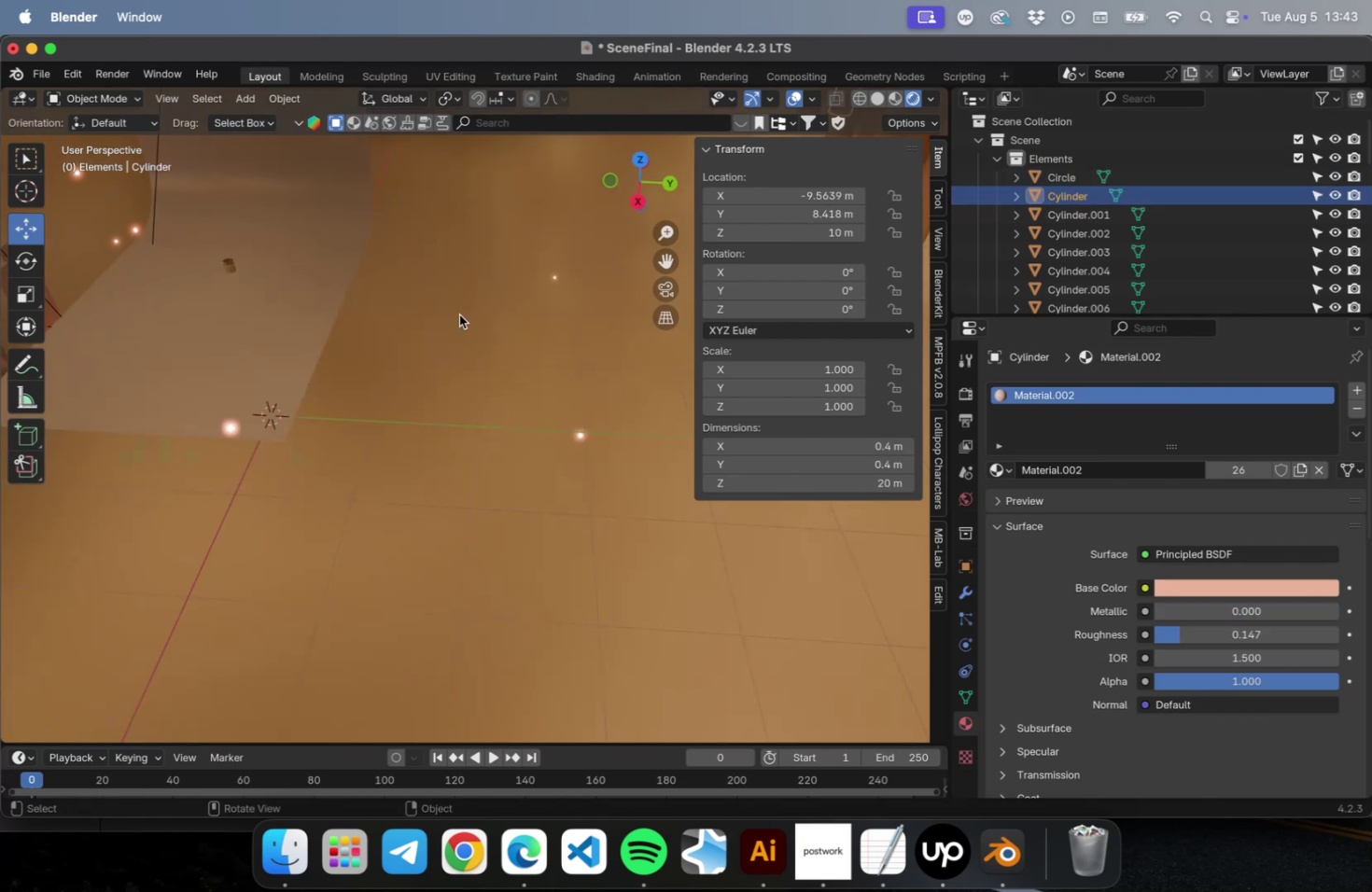 
key(NumLock)
 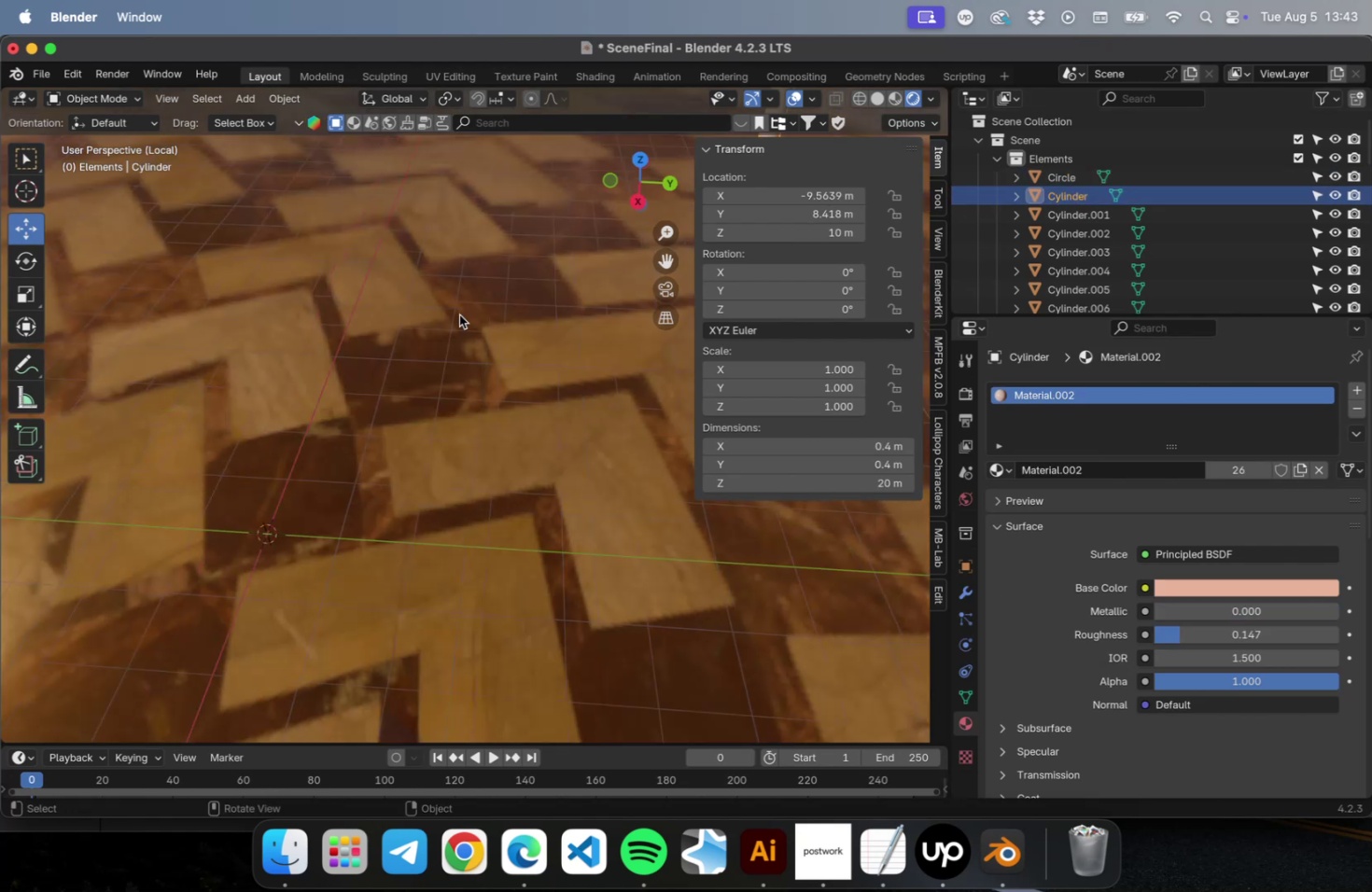 
key(NumpadDivide)
 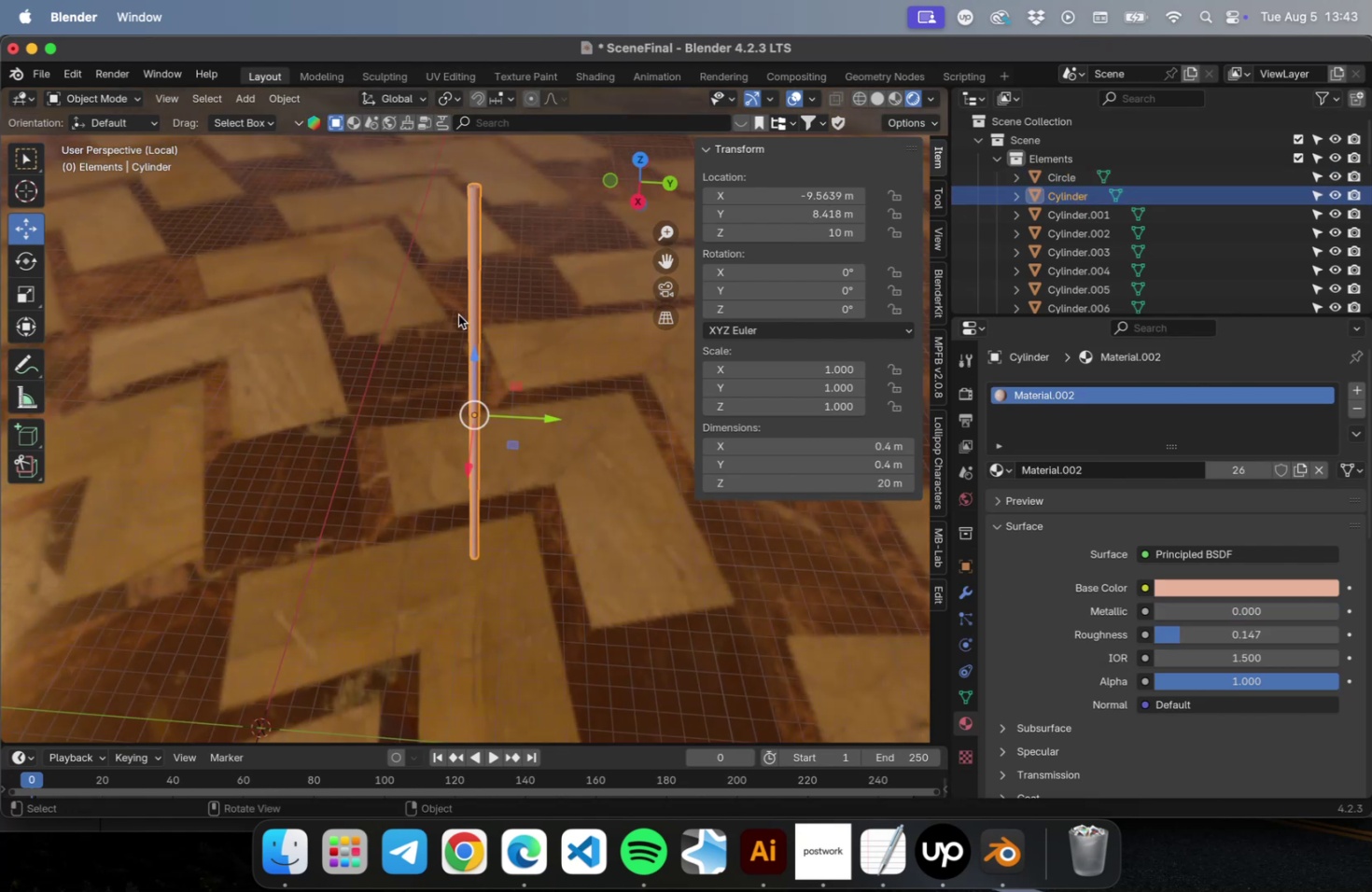 
scroll: coordinate [1205, 258], scroll_direction: down, amount: 78.0
 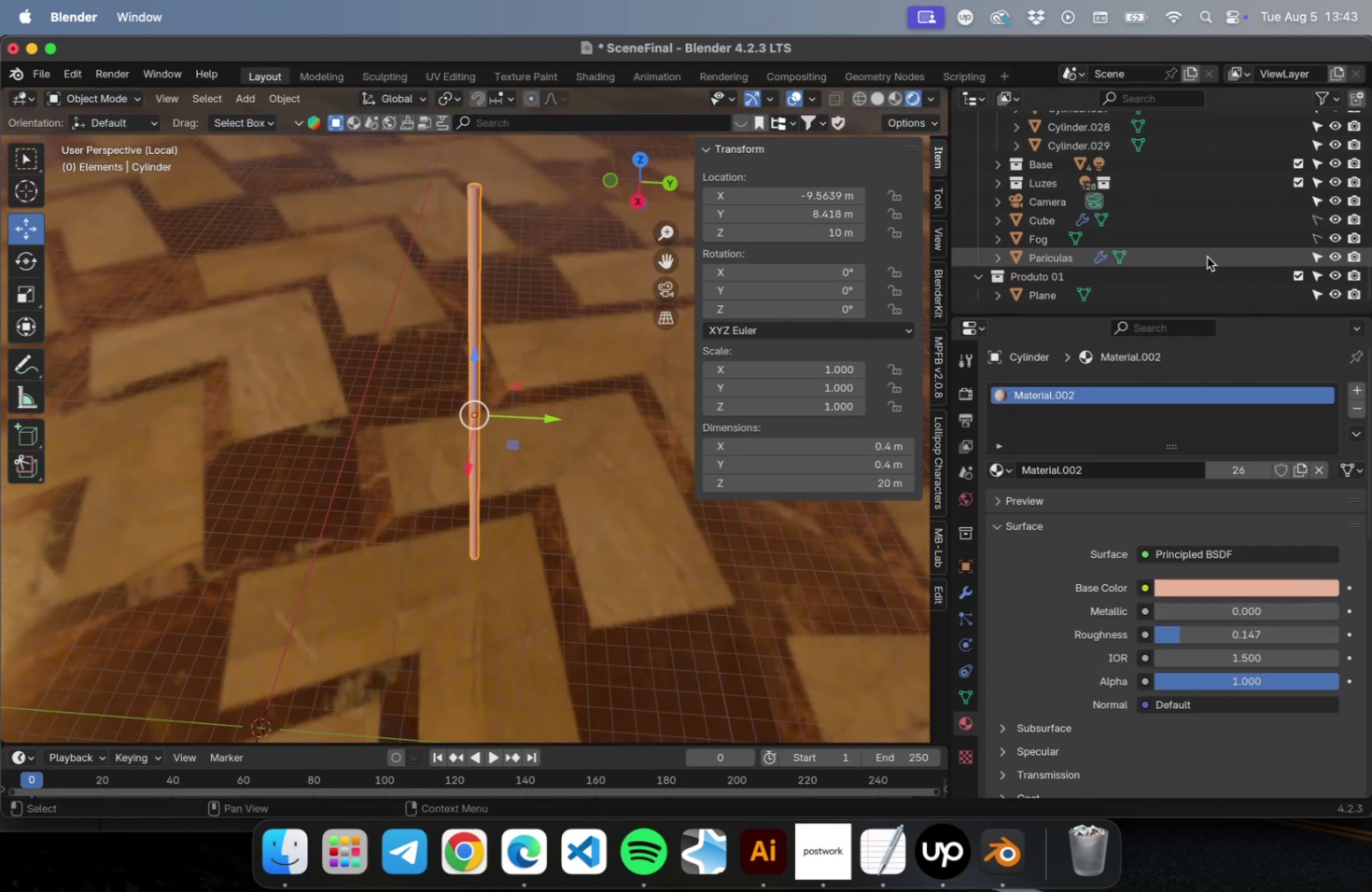 
scroll: coordinate [1204, 256], scroll_direction: up, amount: 5.0
 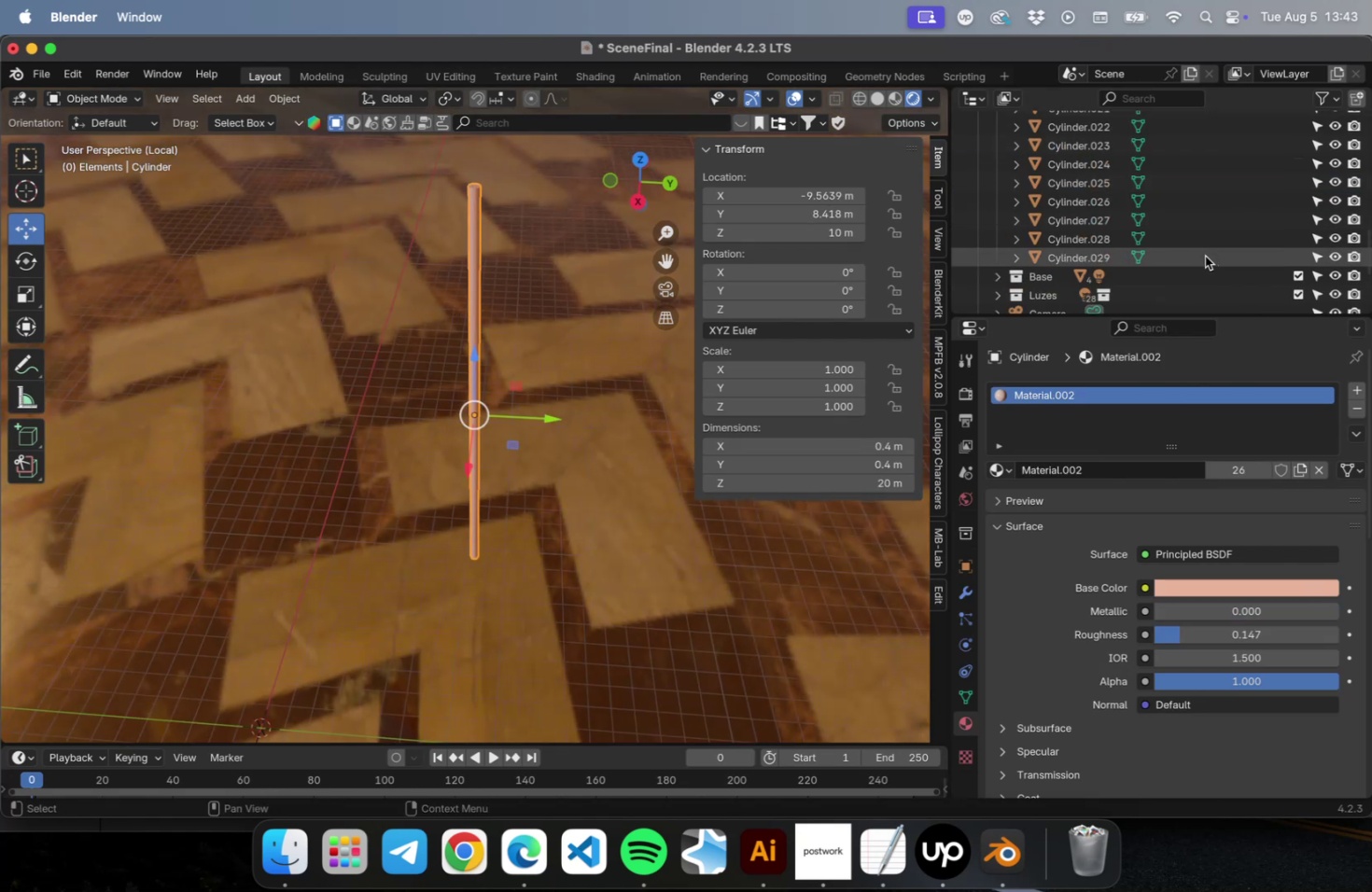 
key(Meta+Z)
 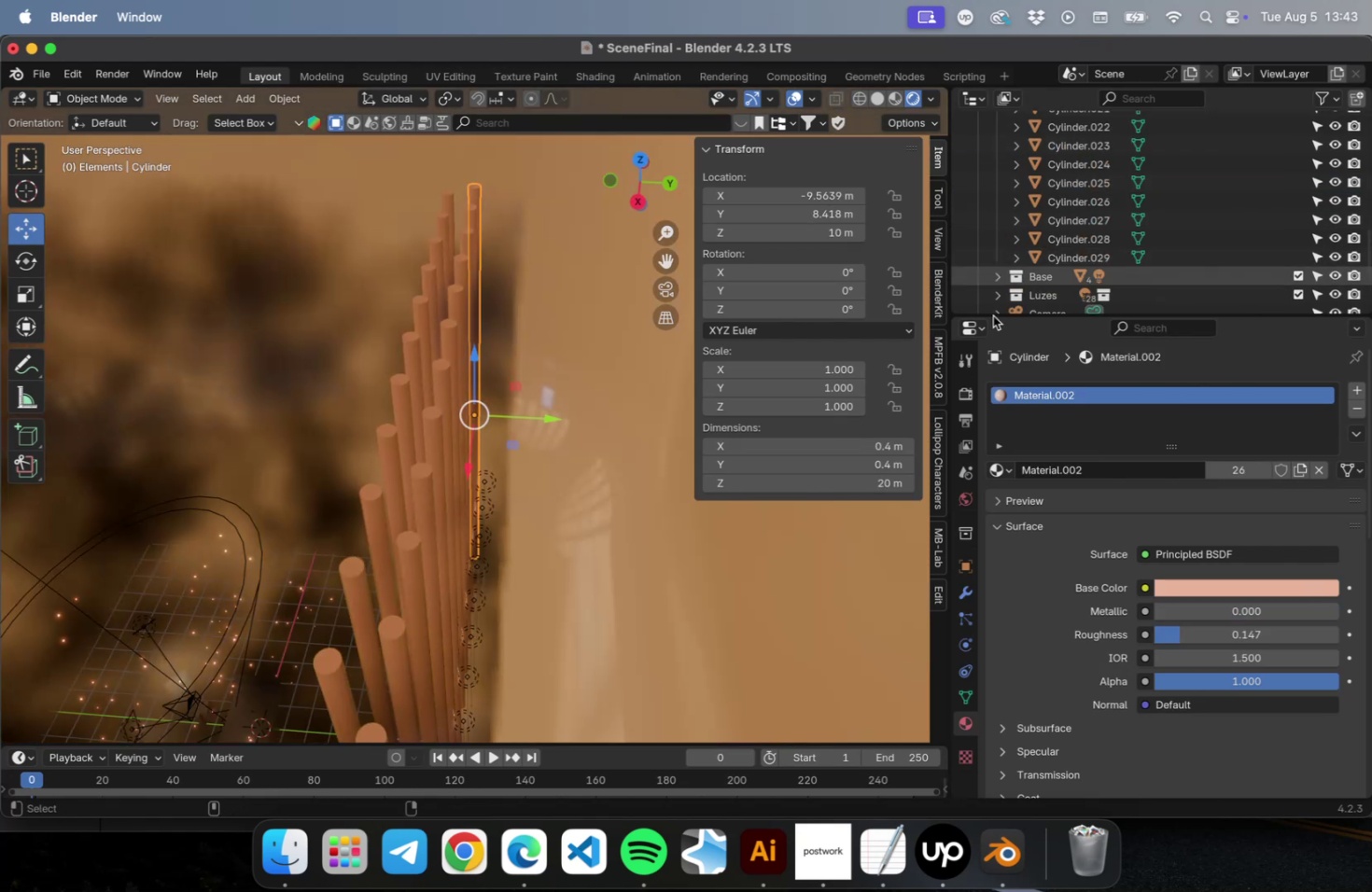 
key(Meta+Z)
 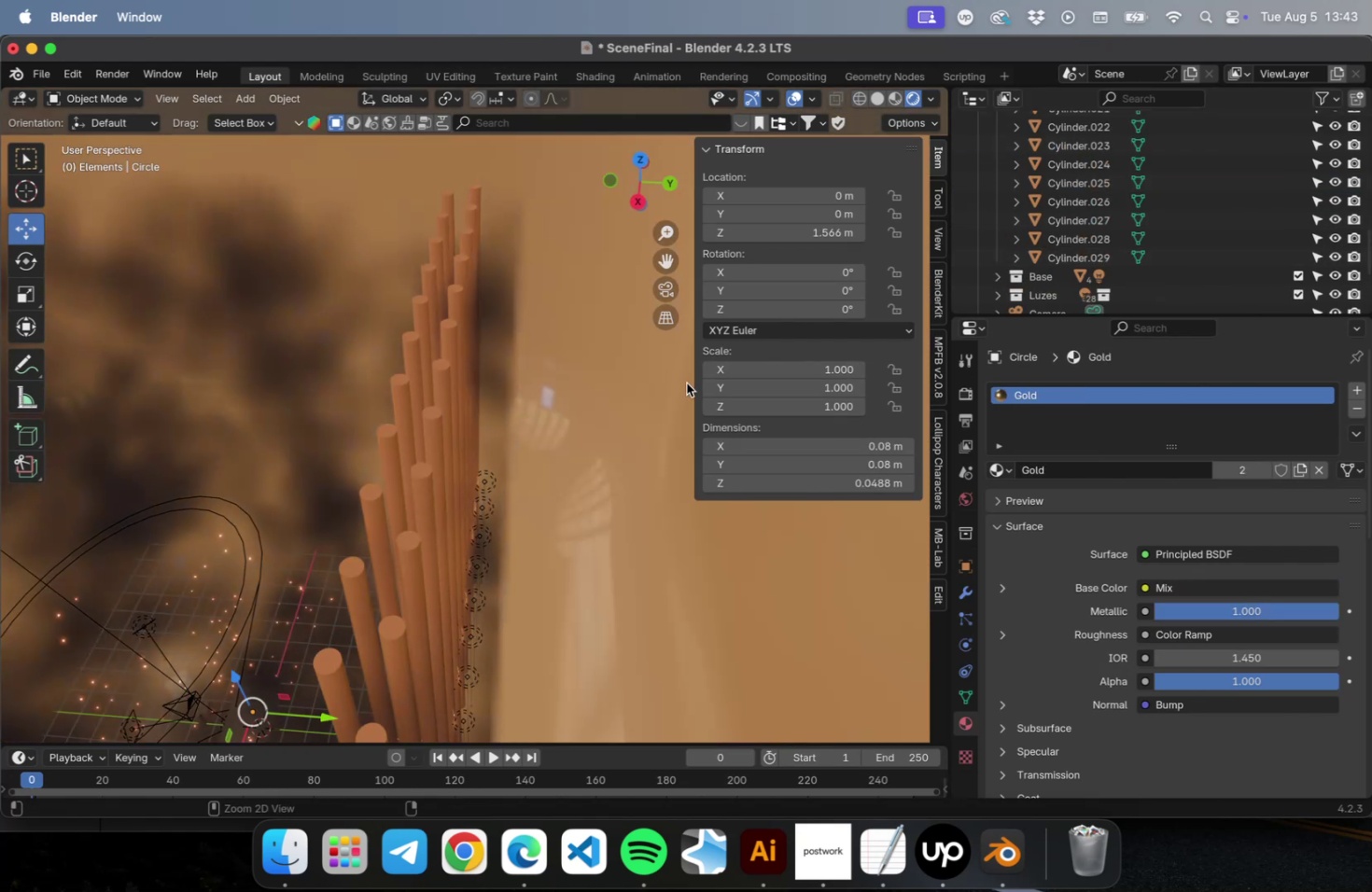 
key(Meta+Z)
 